 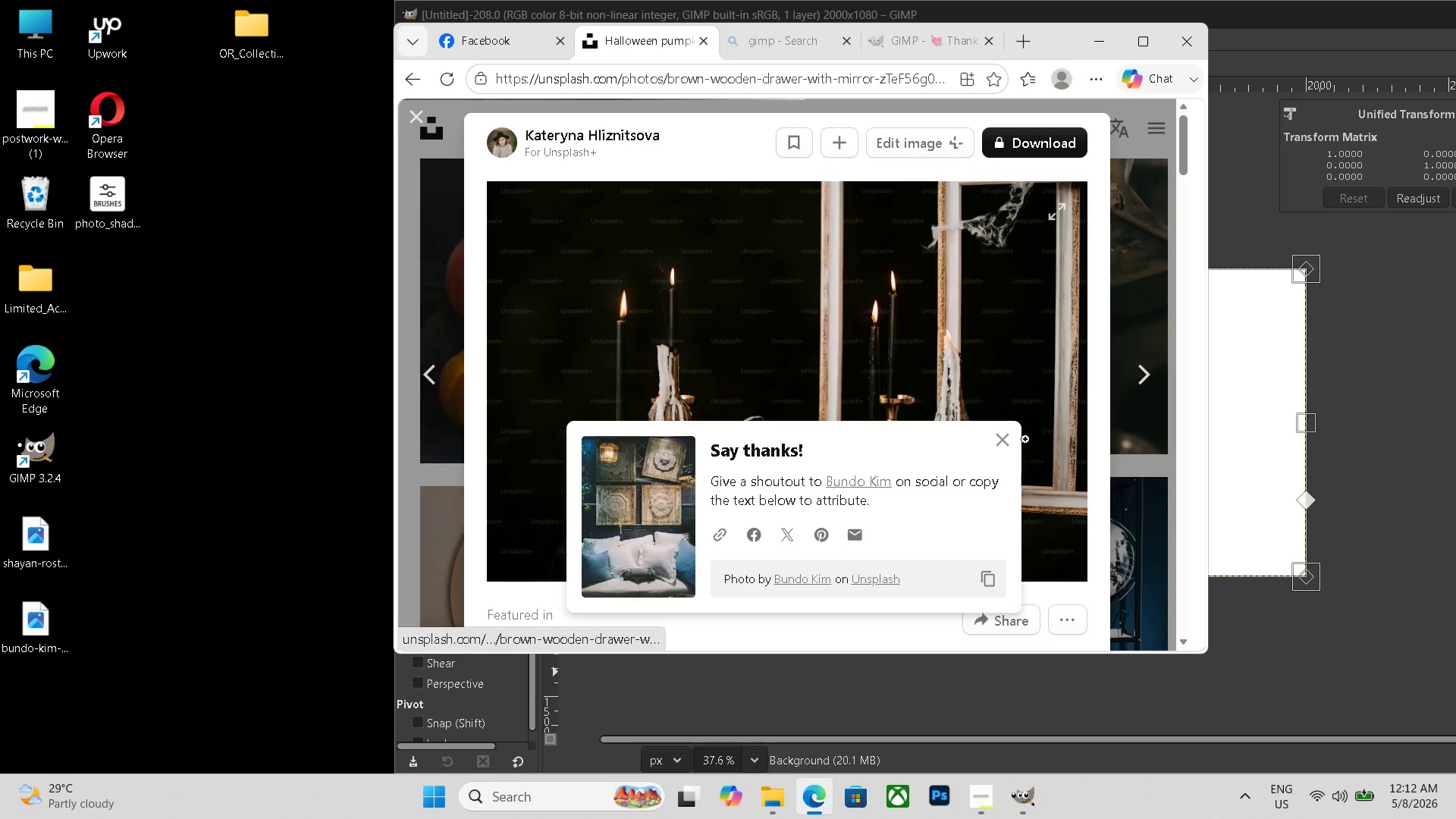 
left_click([1005, 449])
 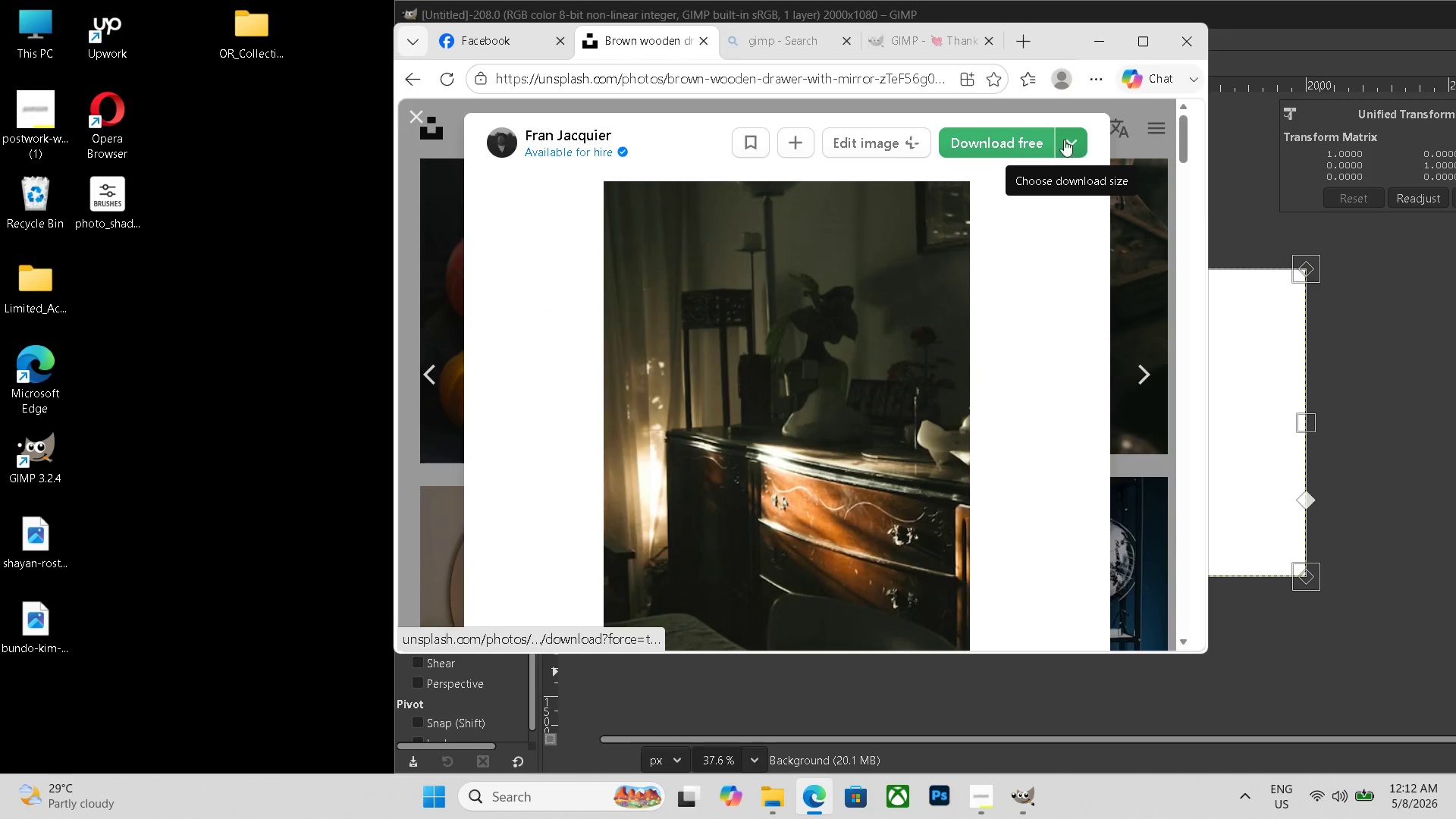 
left_click([1029, 136])
 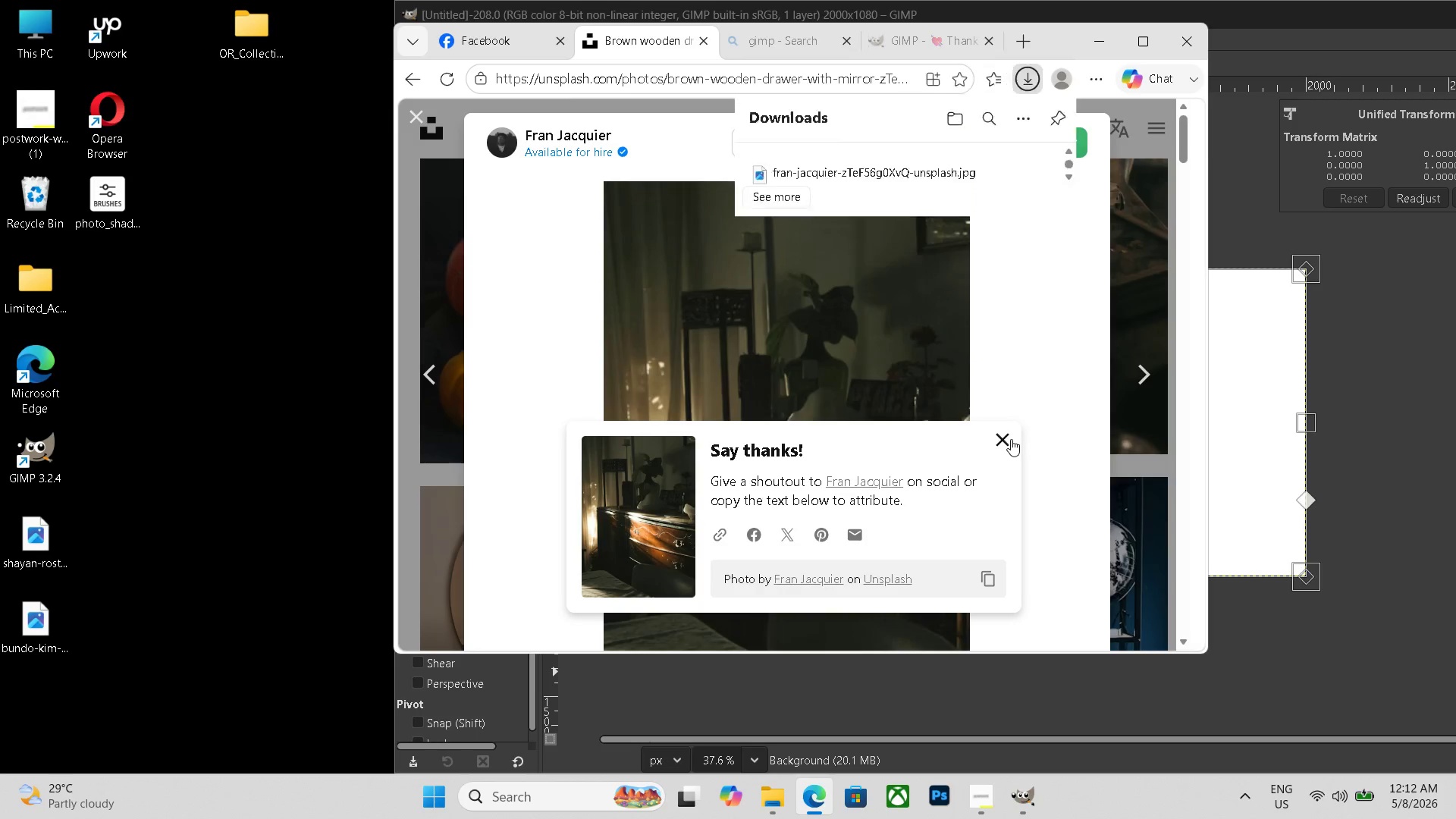 
left_click([1008, 441])
 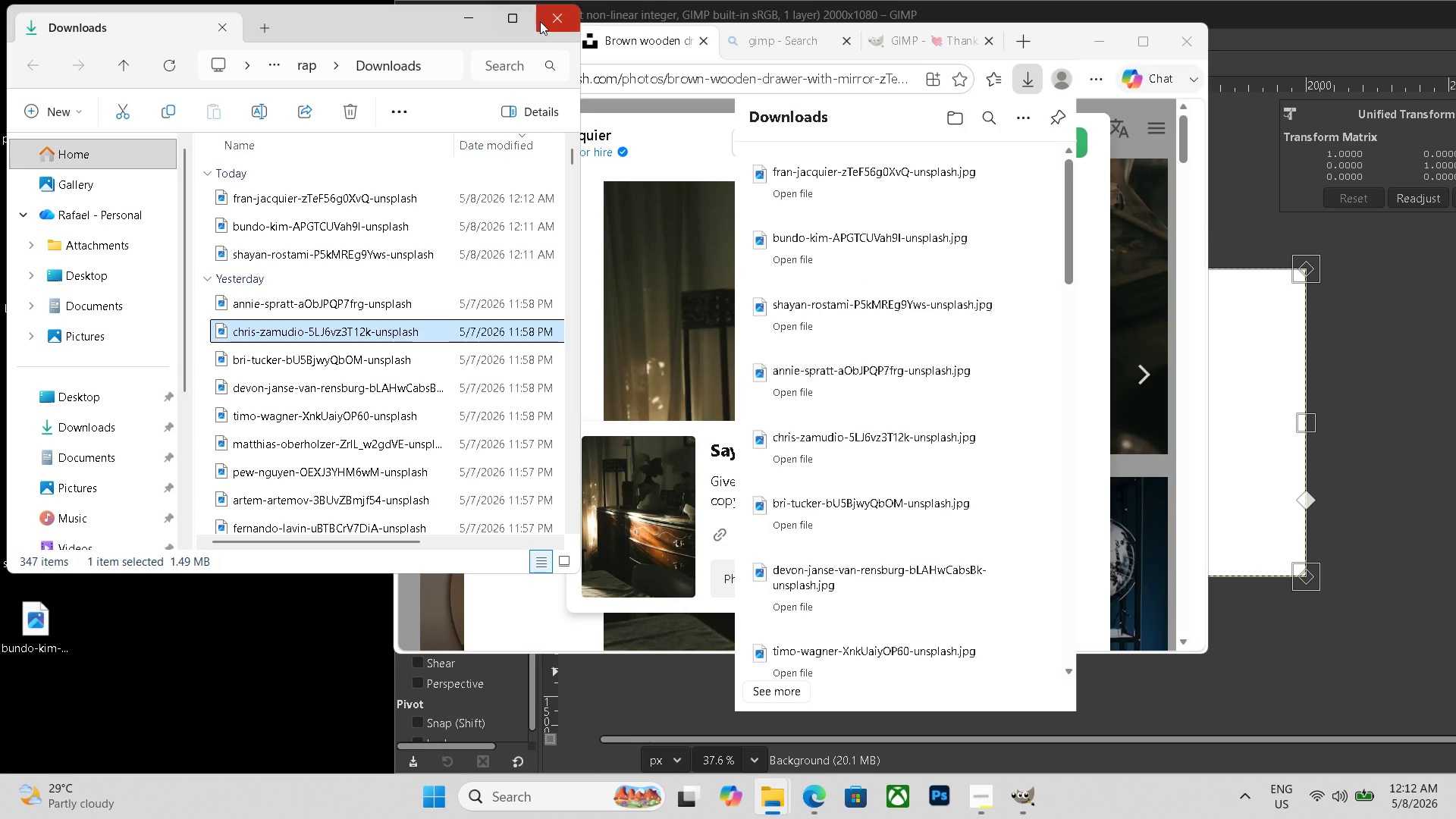 
left_click([552, 22])
 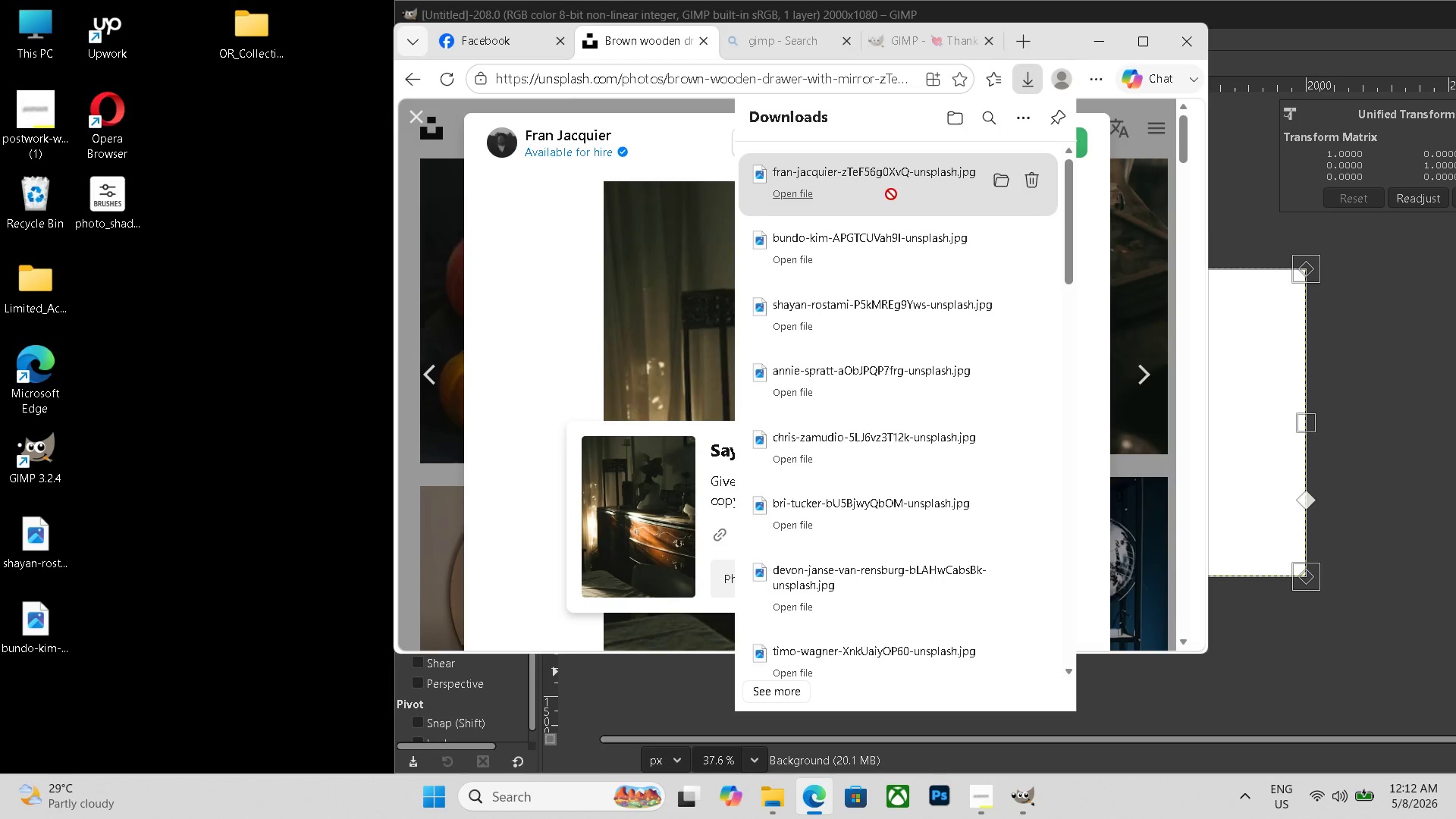 
left_click_drag(start_coordinate=[898, 195], to_coordinate=[55, 694])
 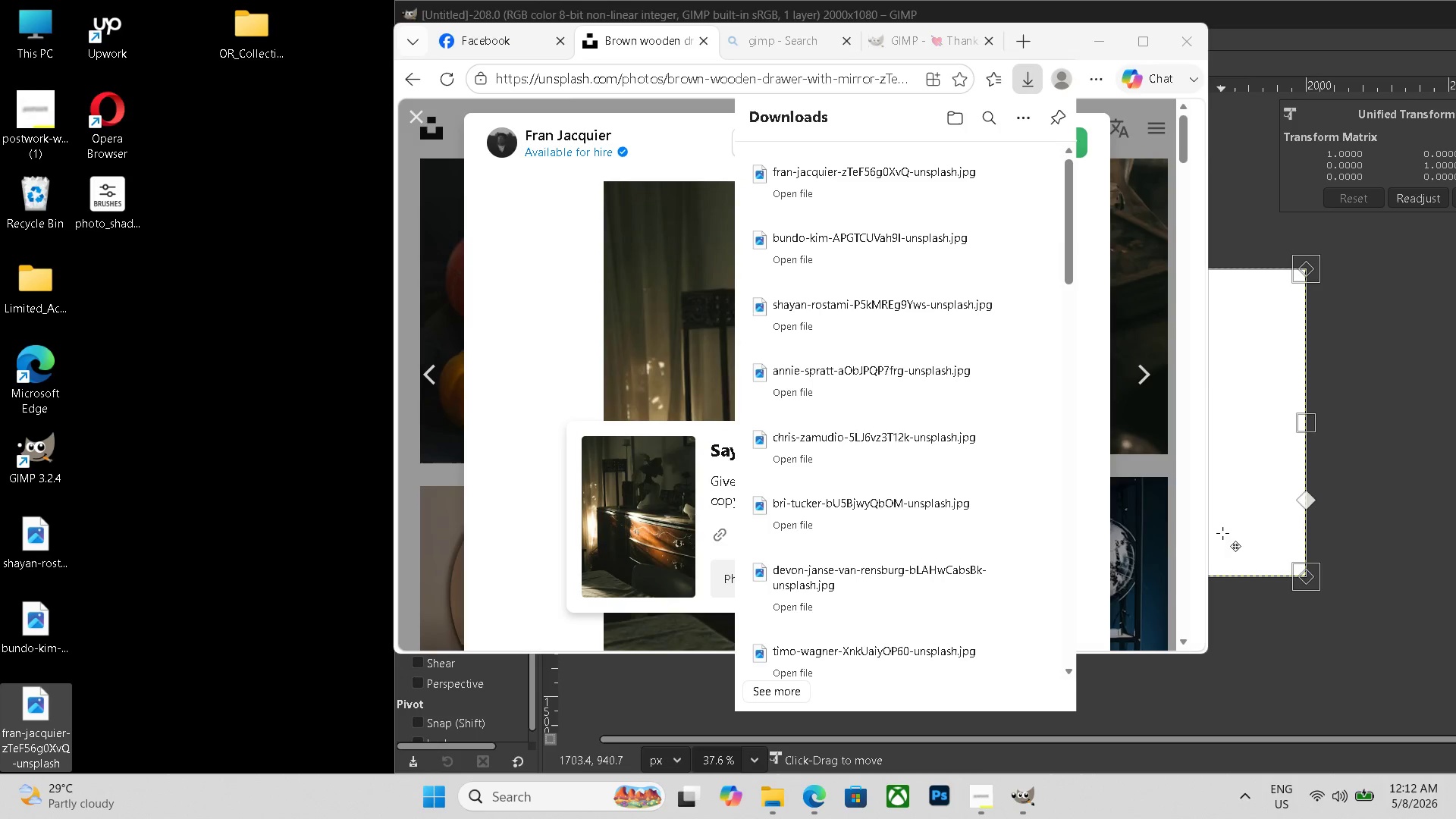 
left_click([1153, 378])
 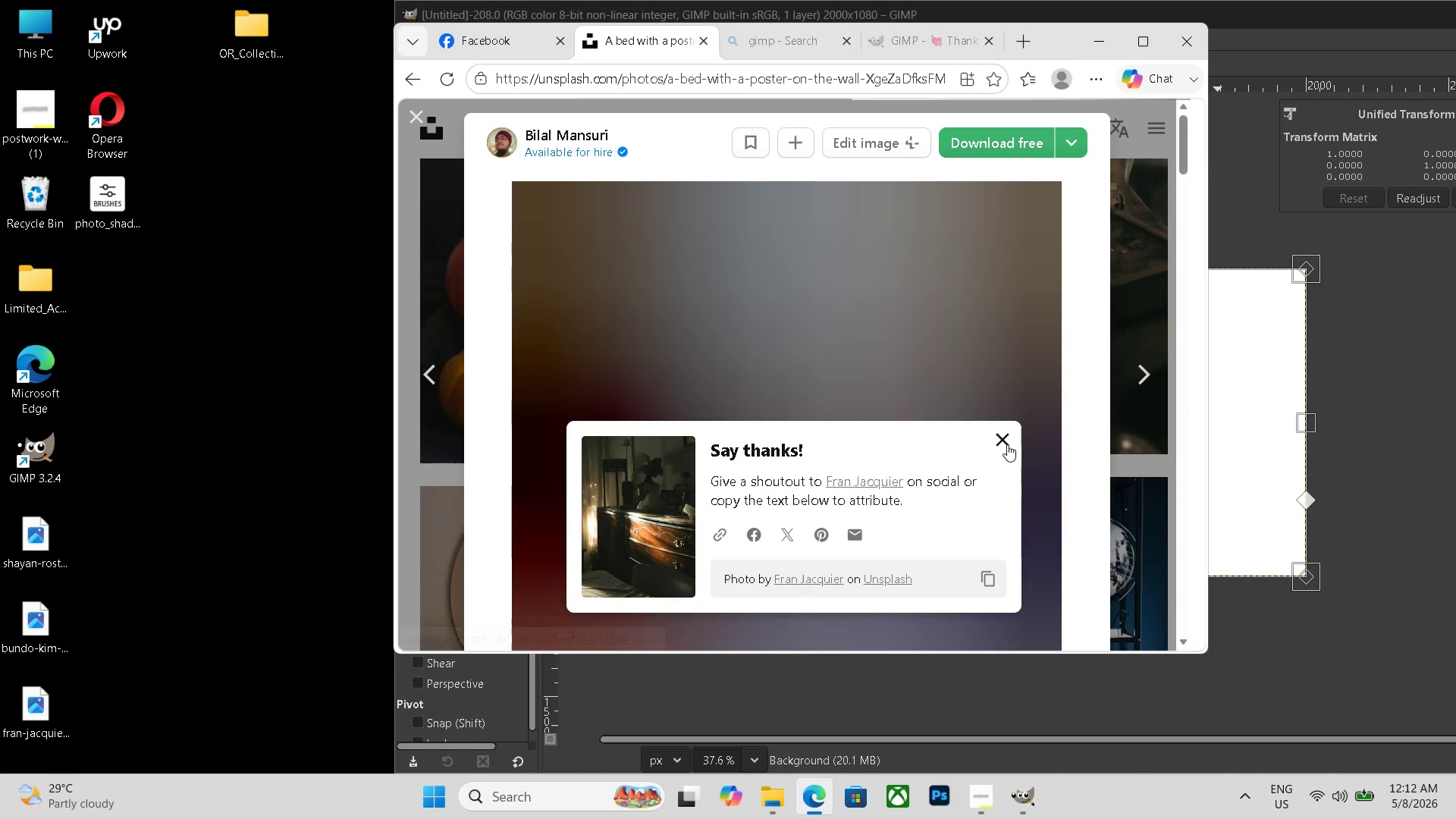 
left_click([1006, 442])
 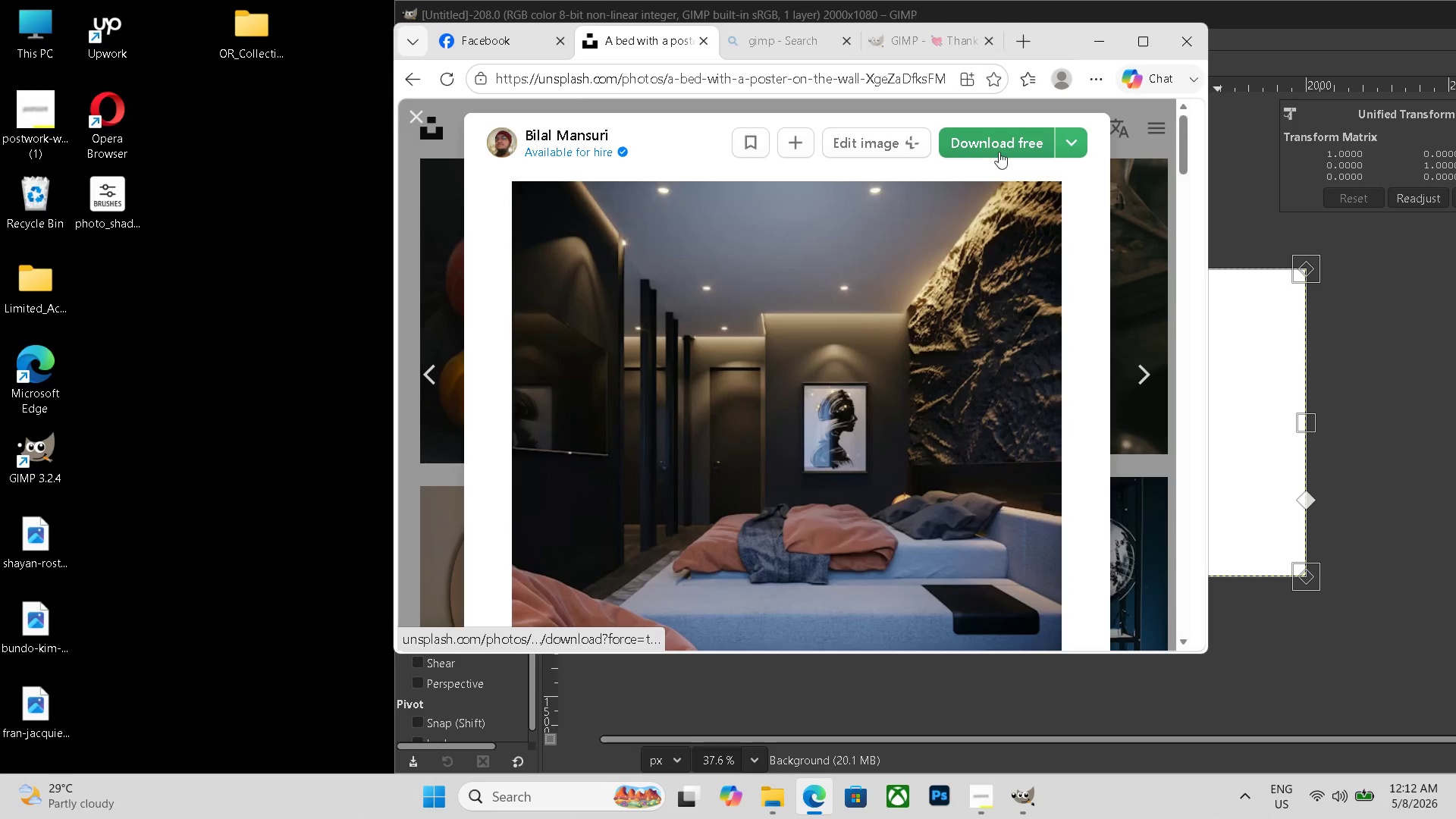 
left_click([1004, 149])
 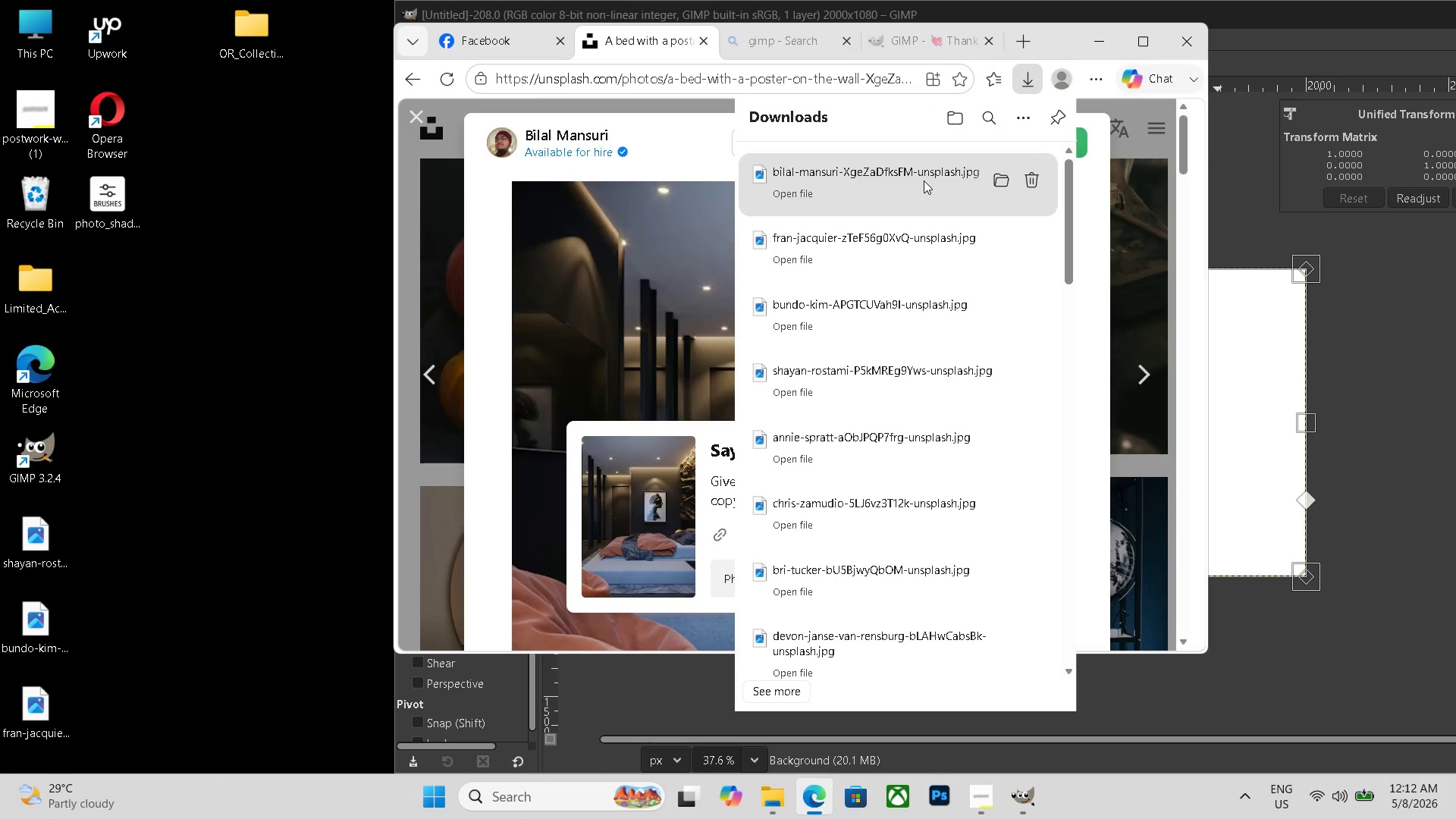 
left_click_drag(start_coordinate=[924, 180], to_coordinate=[109, 265])
 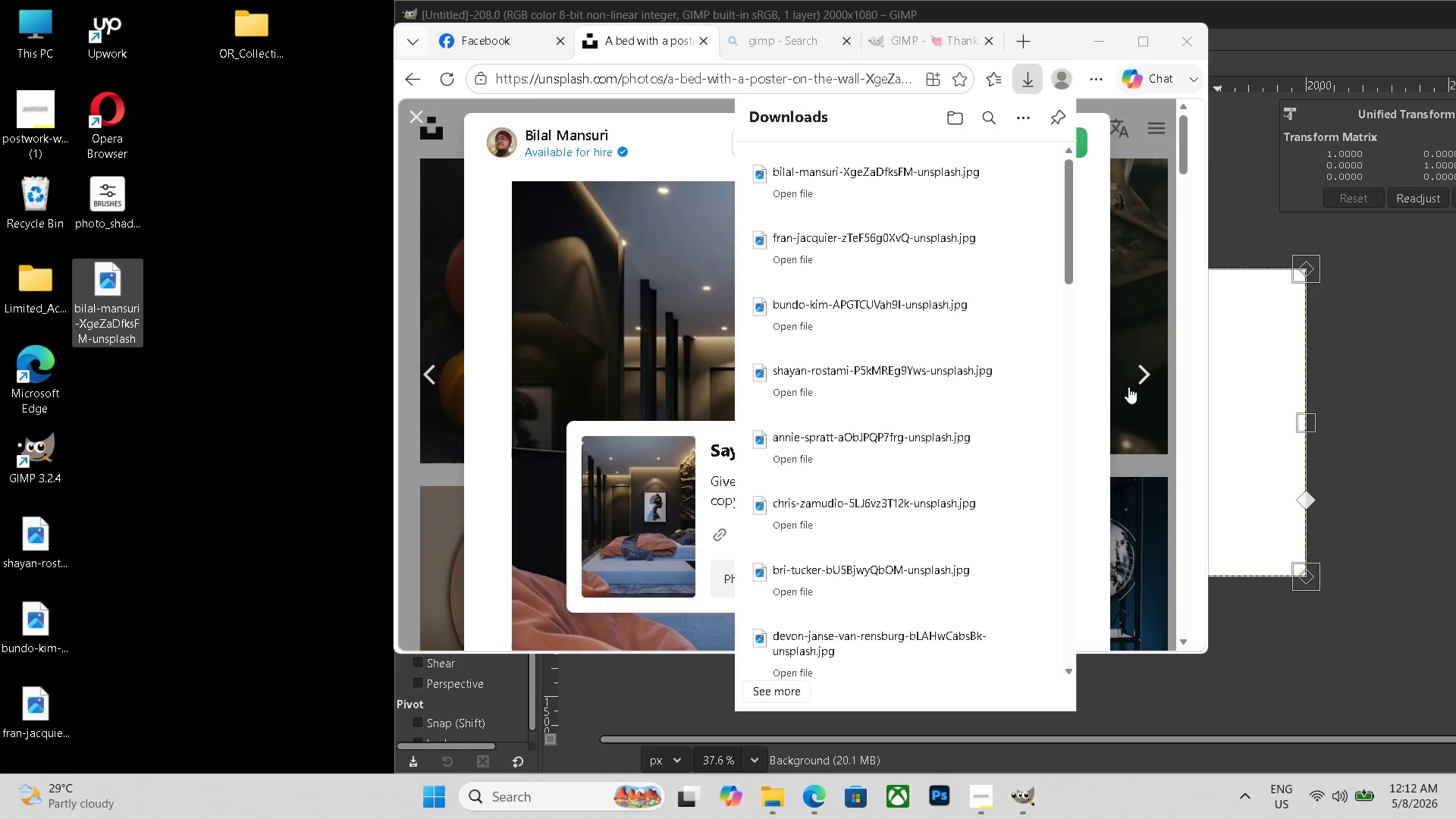 
left_click([1136, 381])
 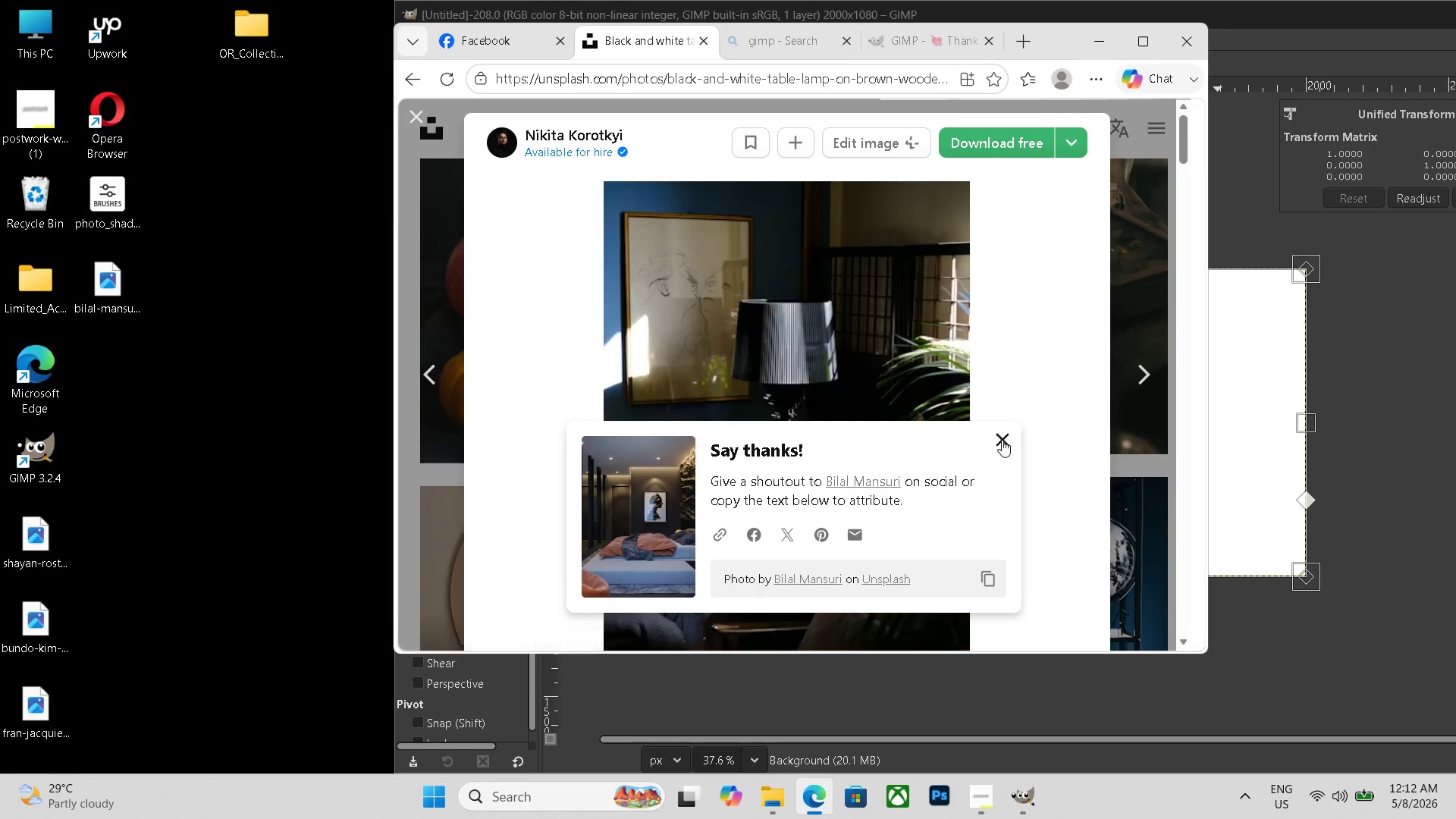 
left_click([1004, 441])
 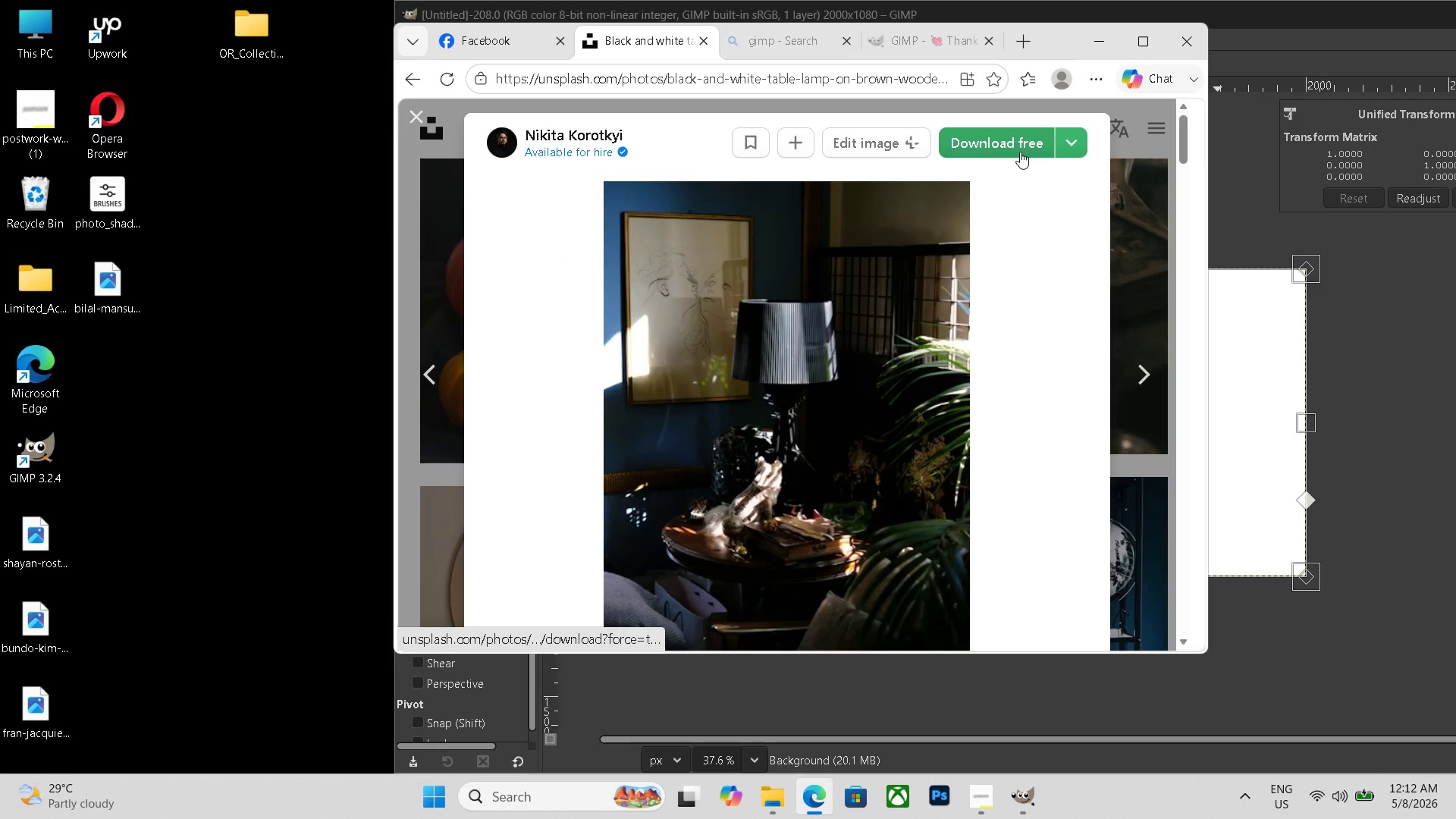 
left_click([1020, 152])
 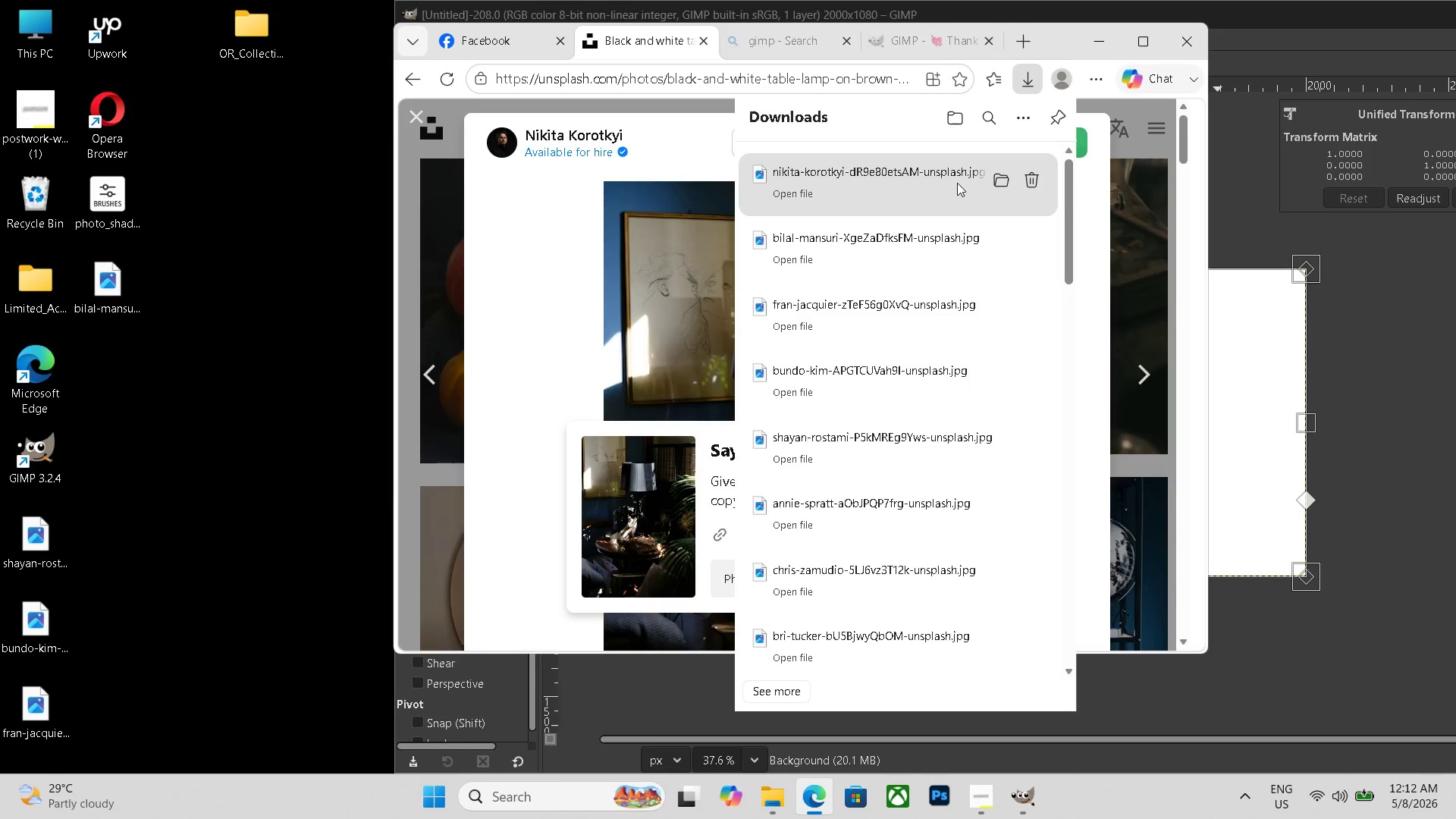 
left_click_drag(start_coordinate=[908, 193], to_coordinate=[111, 359])
 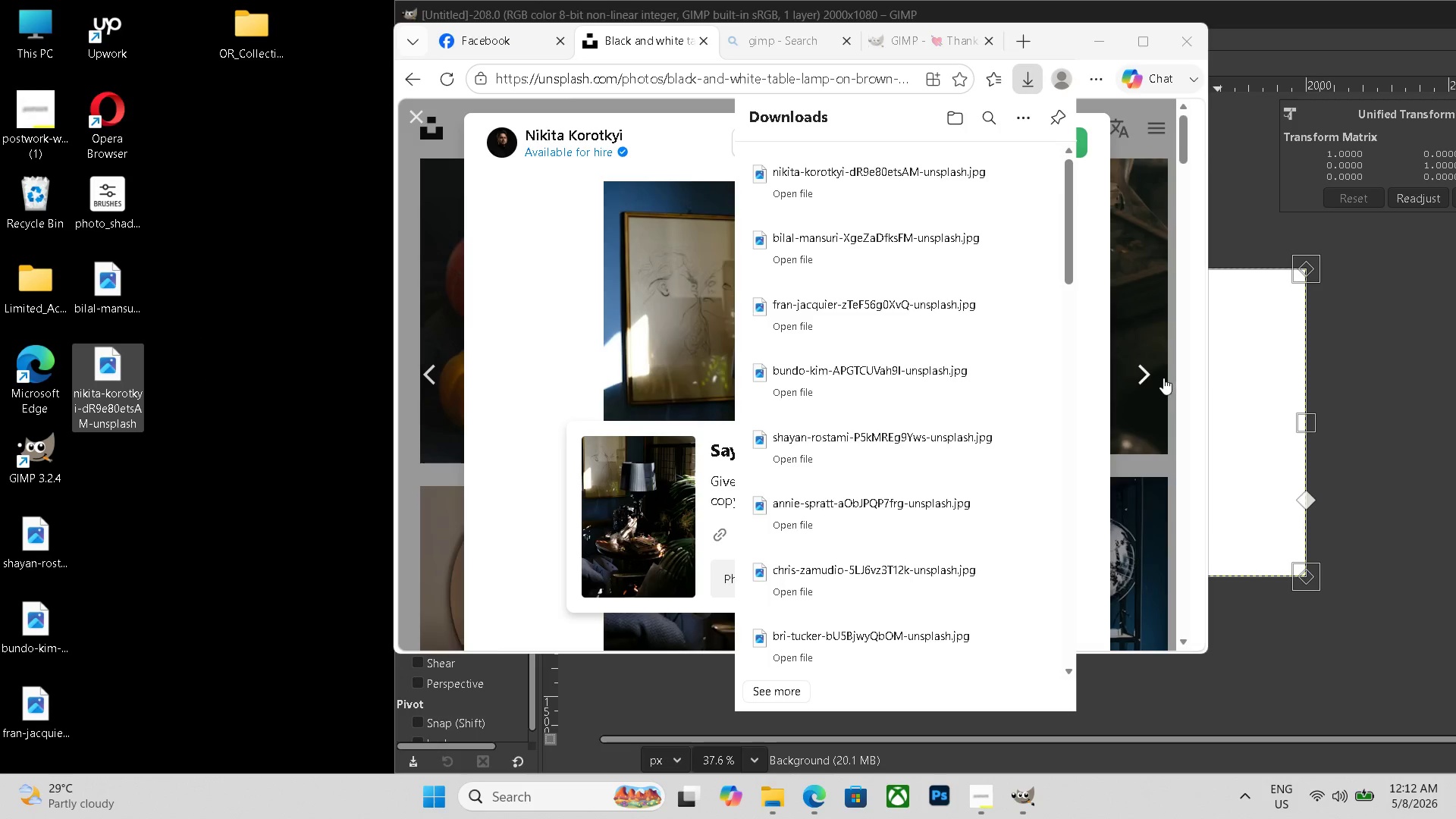 
left_click([1142, 372])
 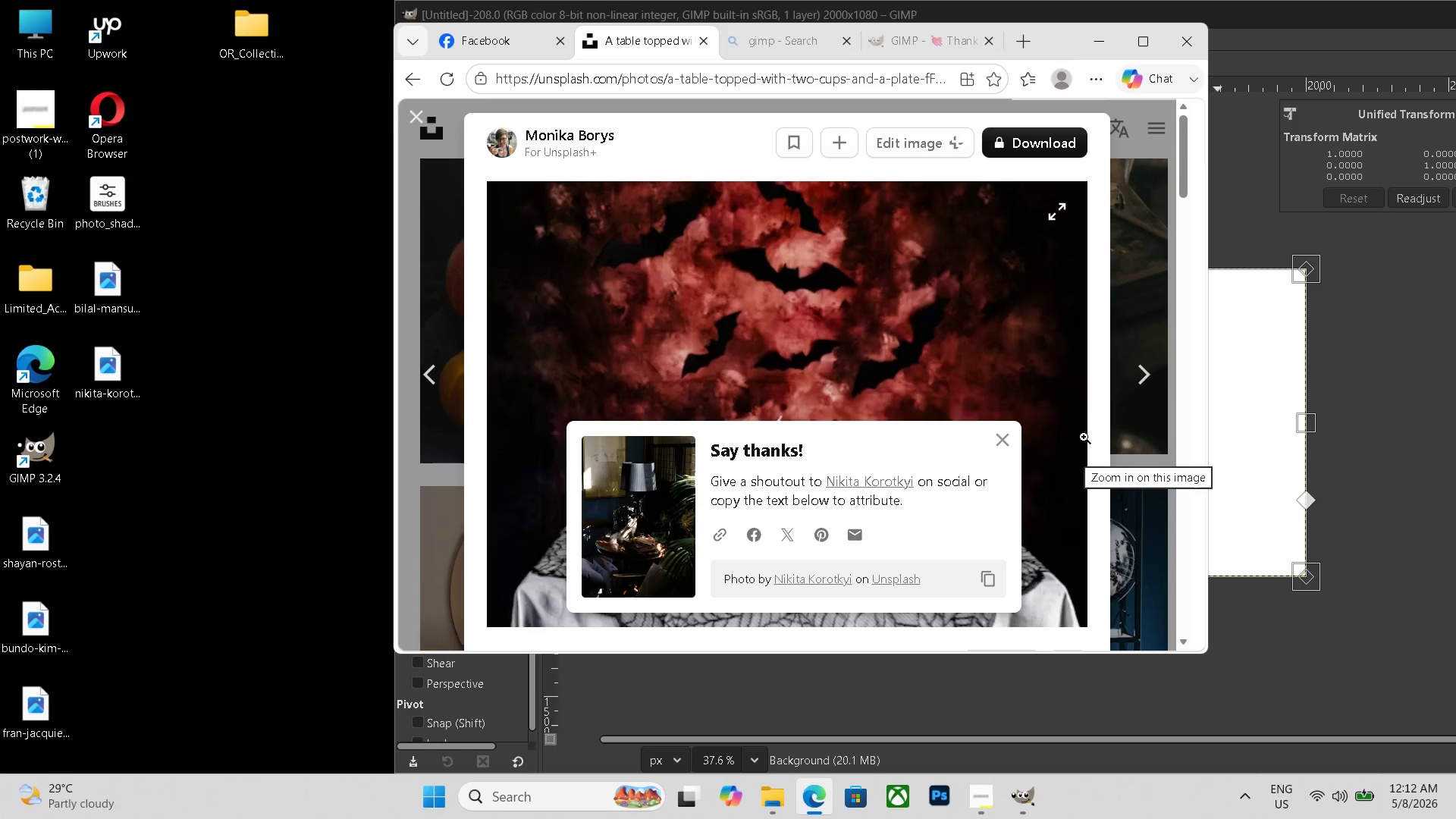 
left_click([1166, 362])
 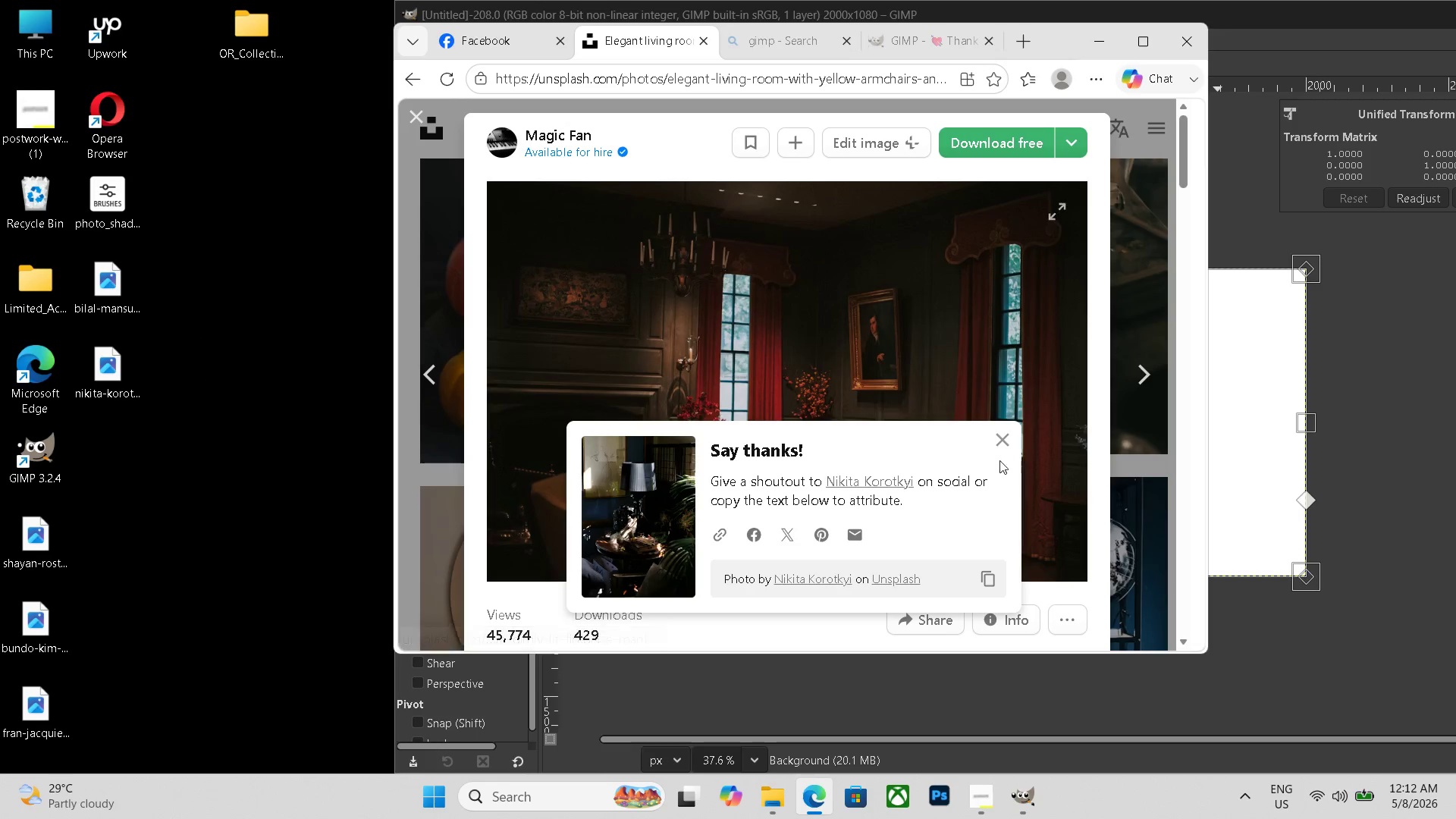 
left_click([991, 426])
 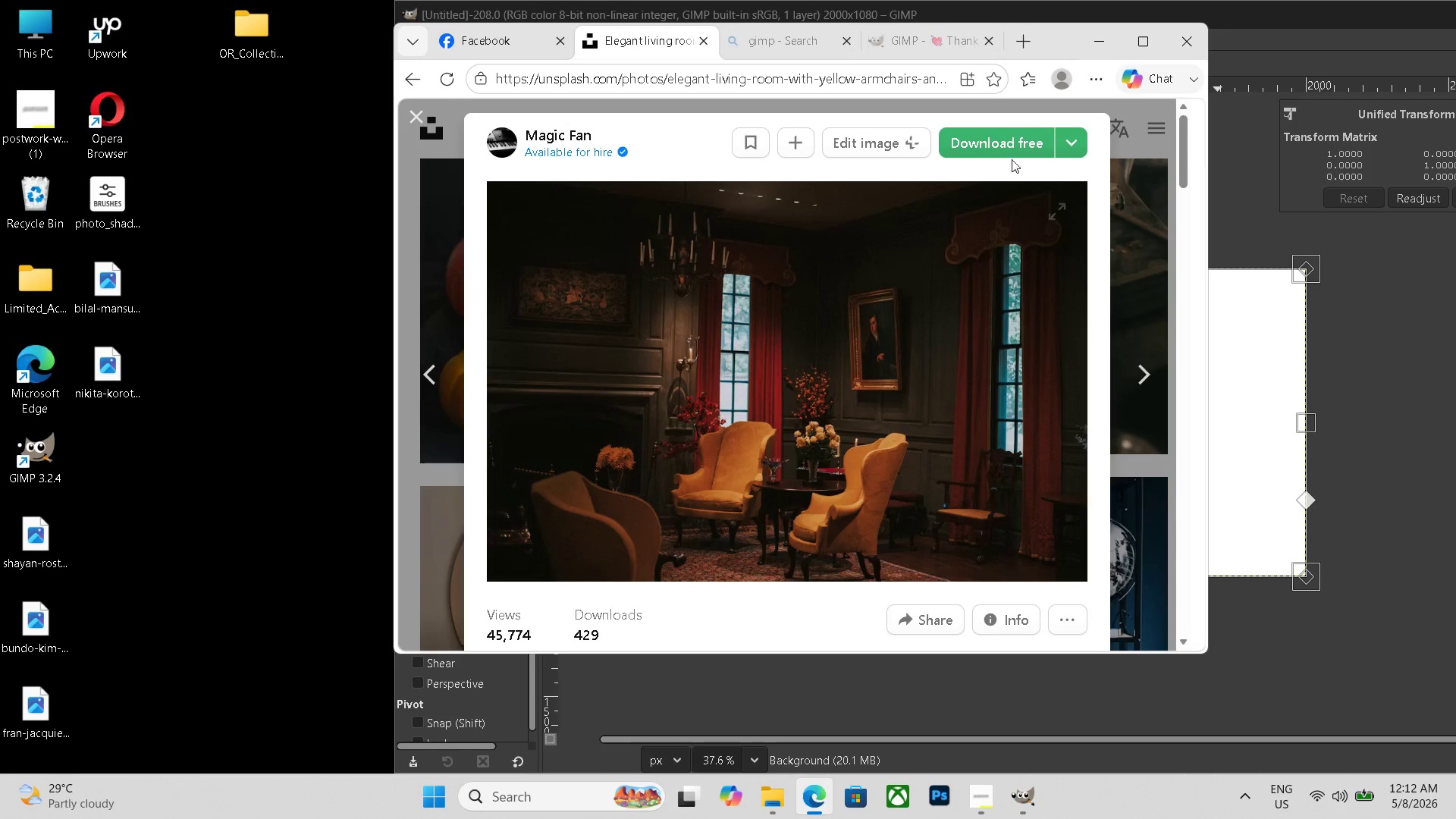 
left_click([1013, 148])
 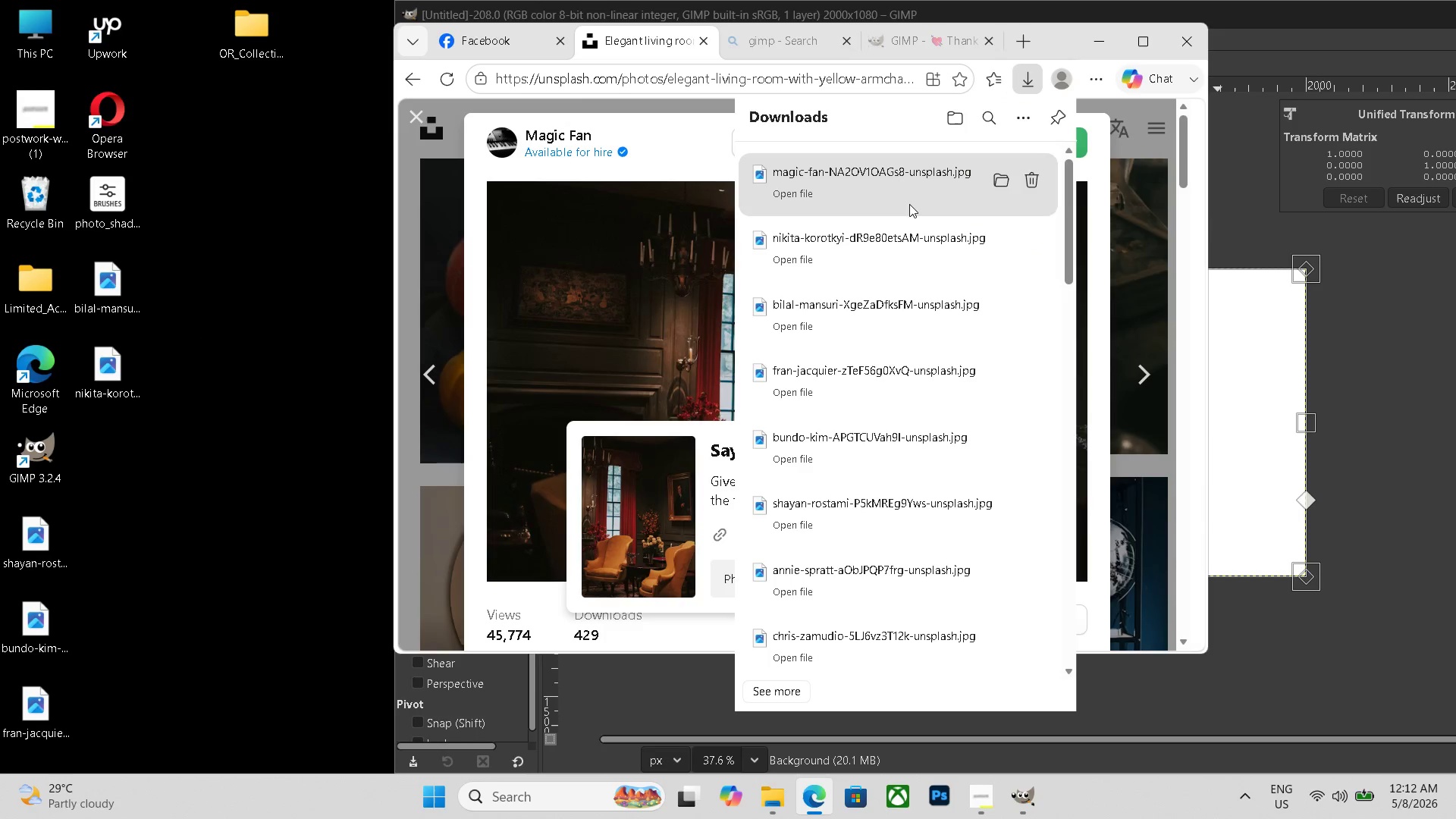 
left_click_drag(start_coordinate=[909, 195], to_coordinate=[124, 439])
 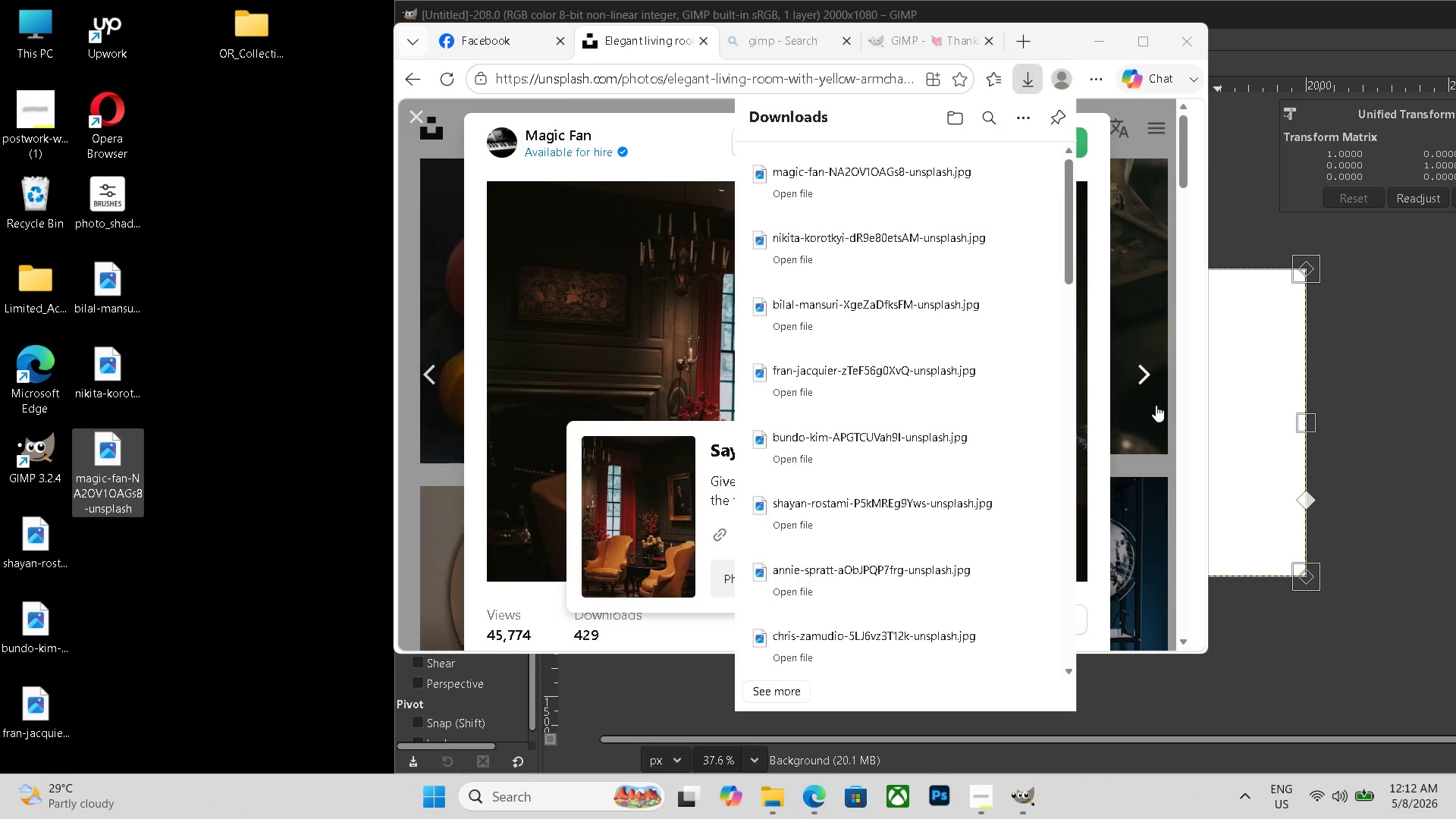 
left_click([1156, 398])
 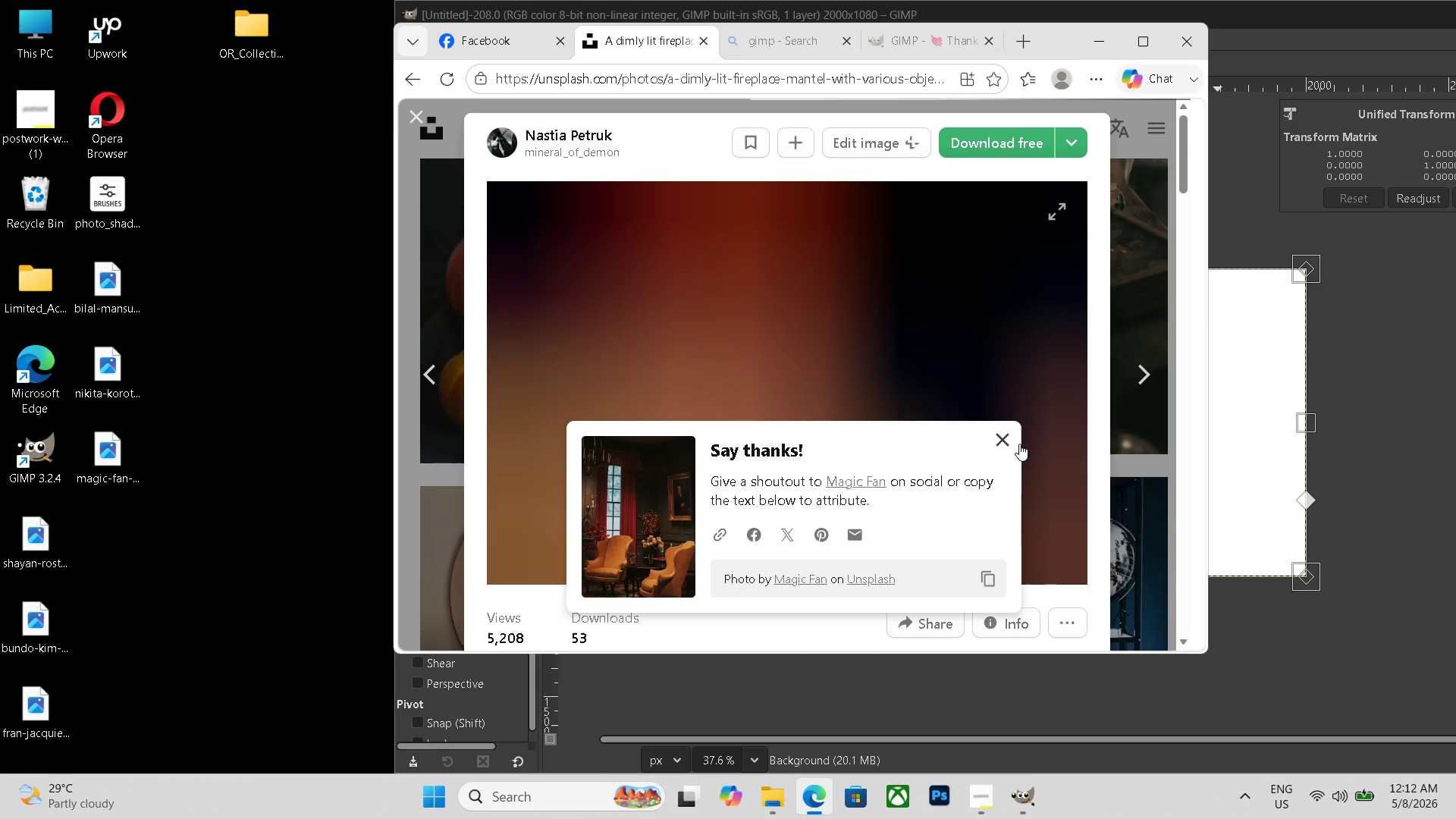 
left_click([1006, 445])
 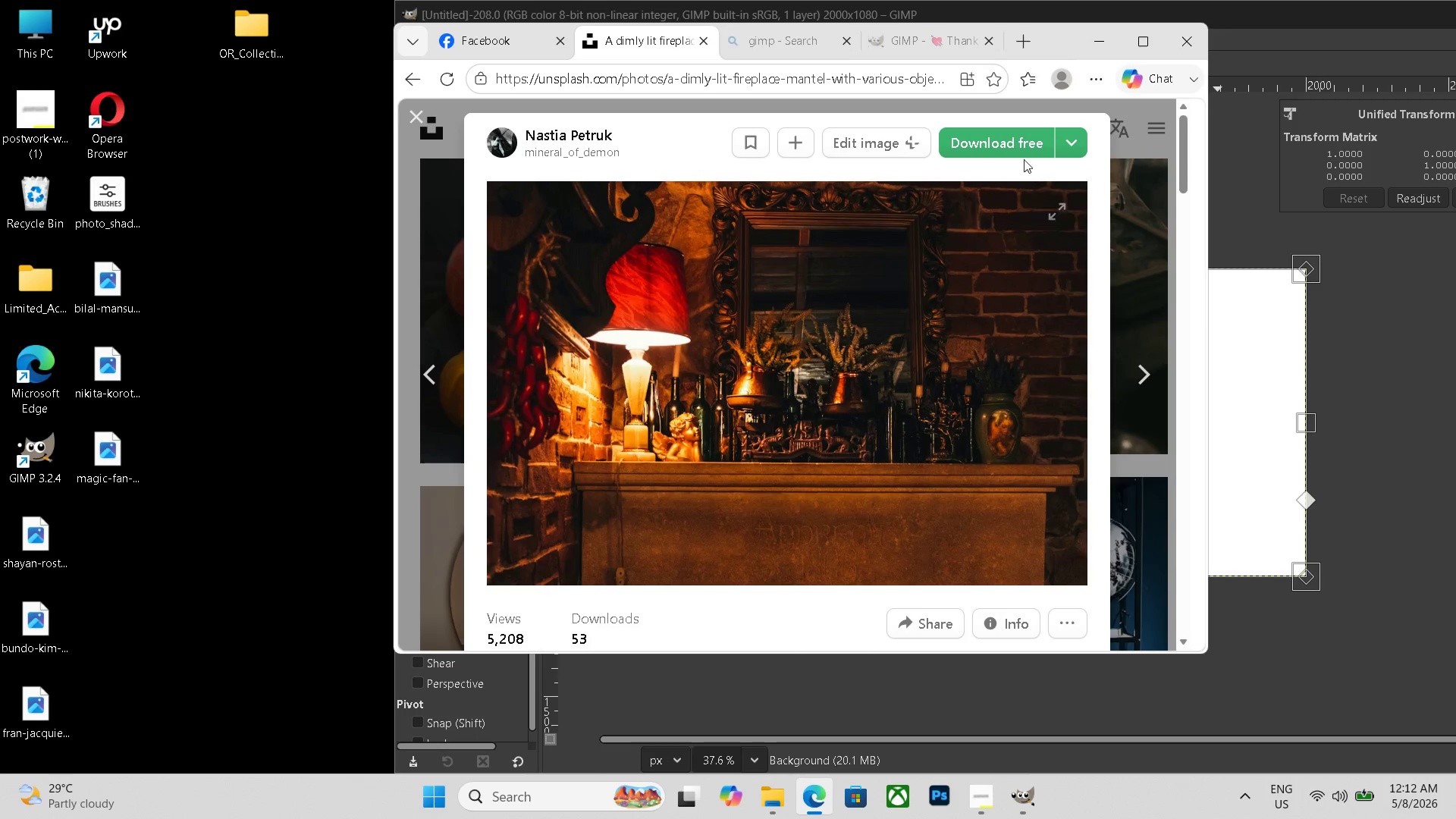 
left_click_drag(start_coordinate=[1018, 146], to_coordinate=[959, 158])
 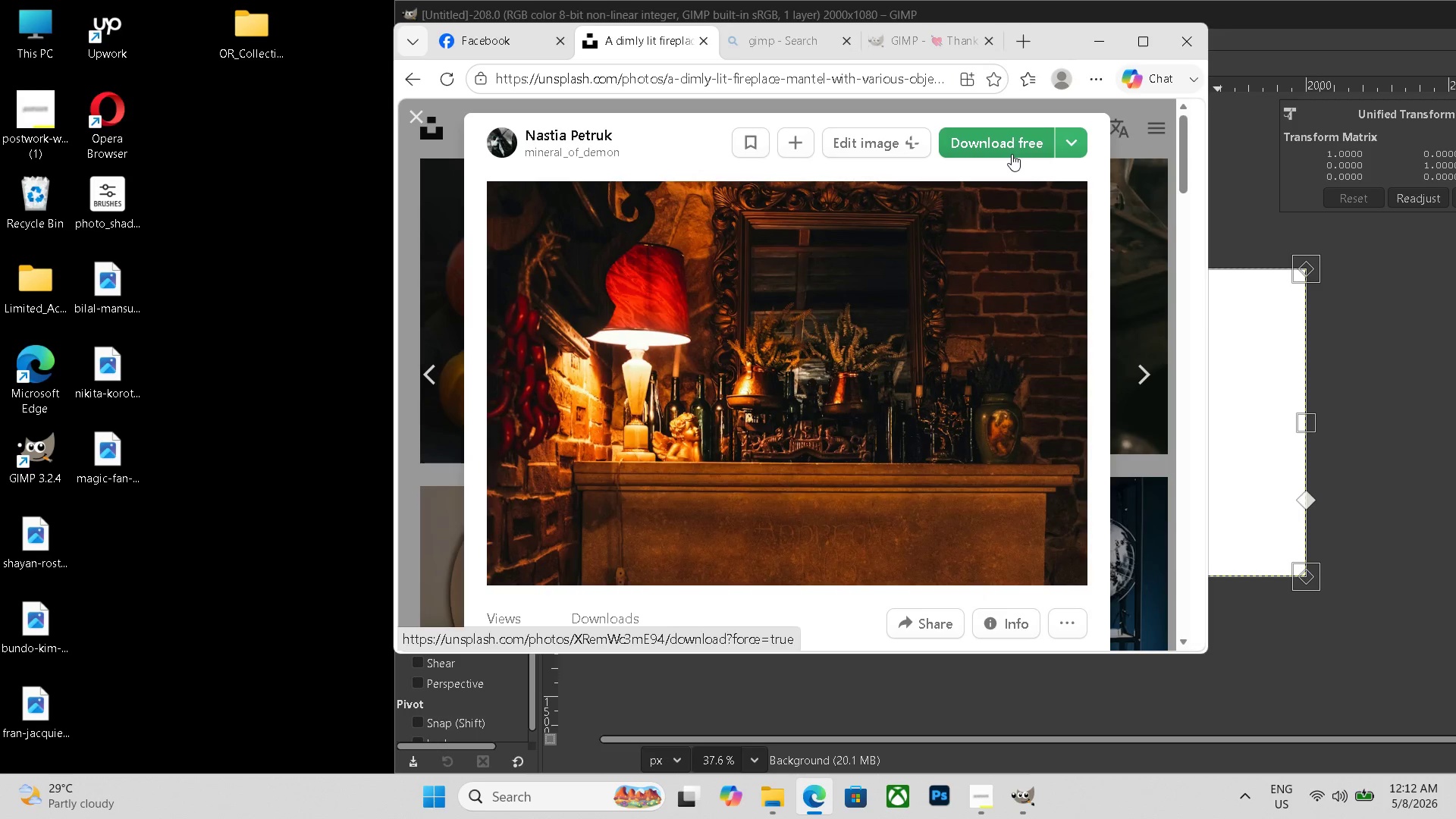 
left_click([1012, 154])
 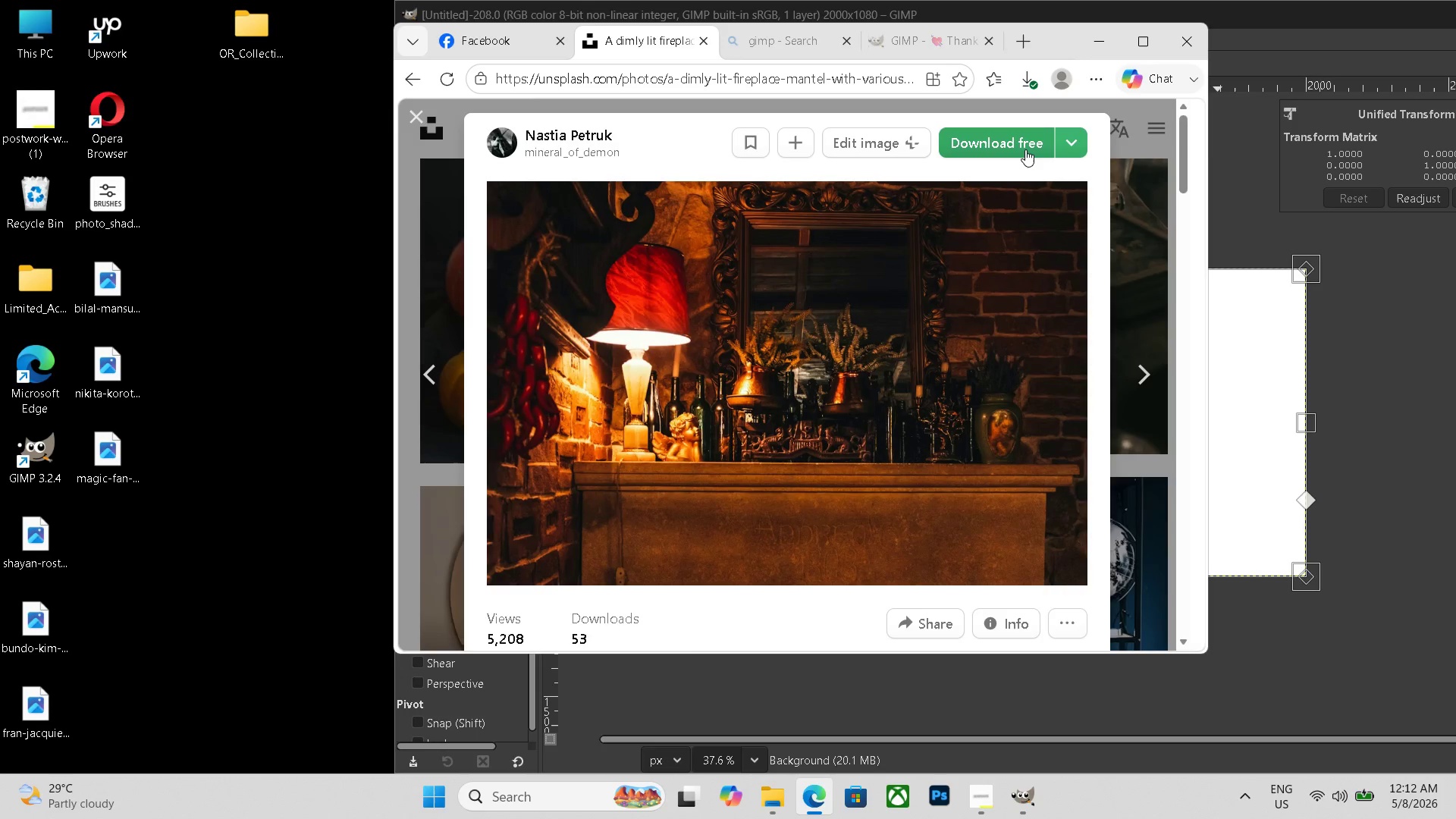 
left_click([1025, 149])
 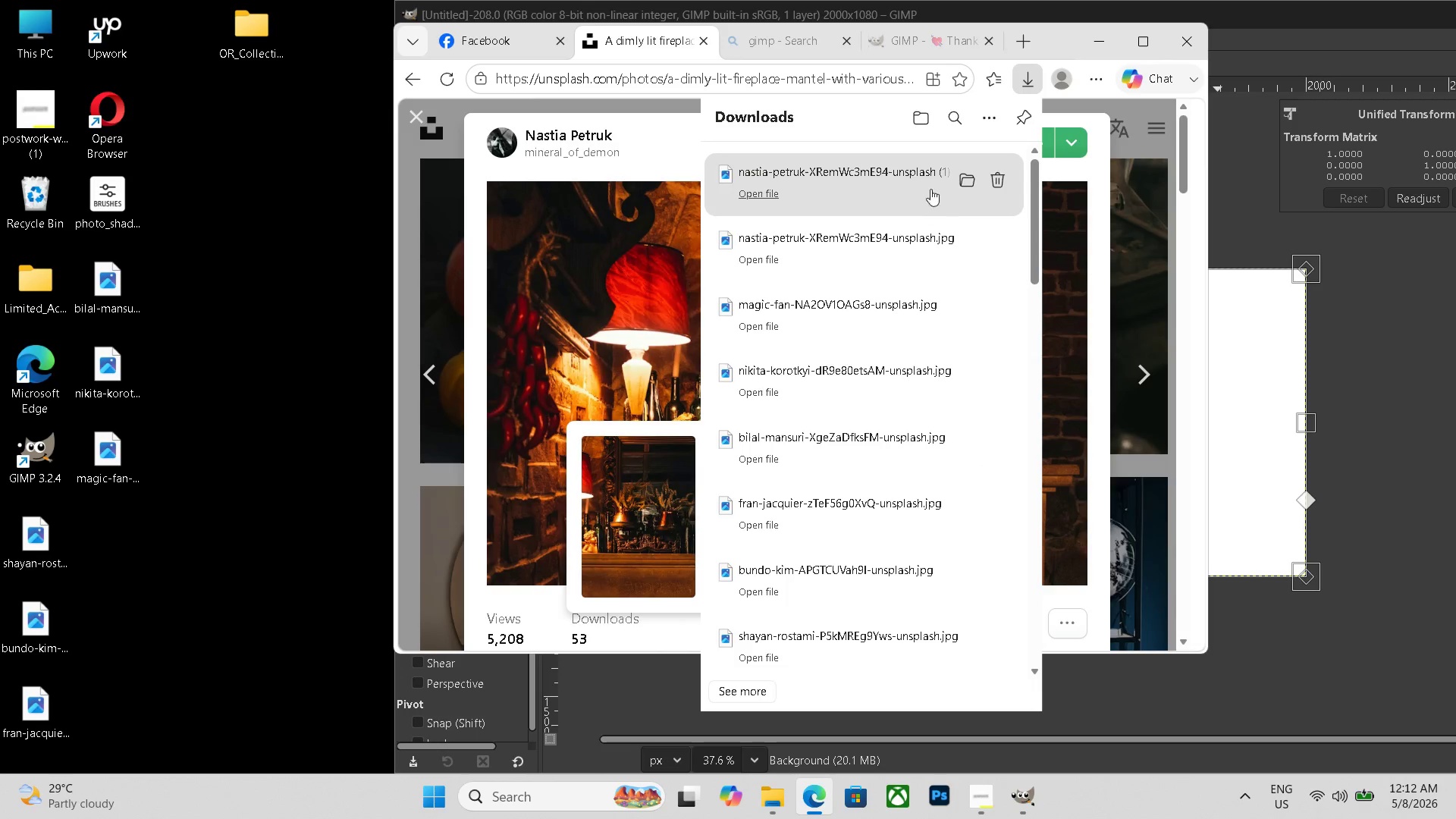 
left_click_drag(start_coordinate=[909, 189], to_coordinate=[134, 518])
 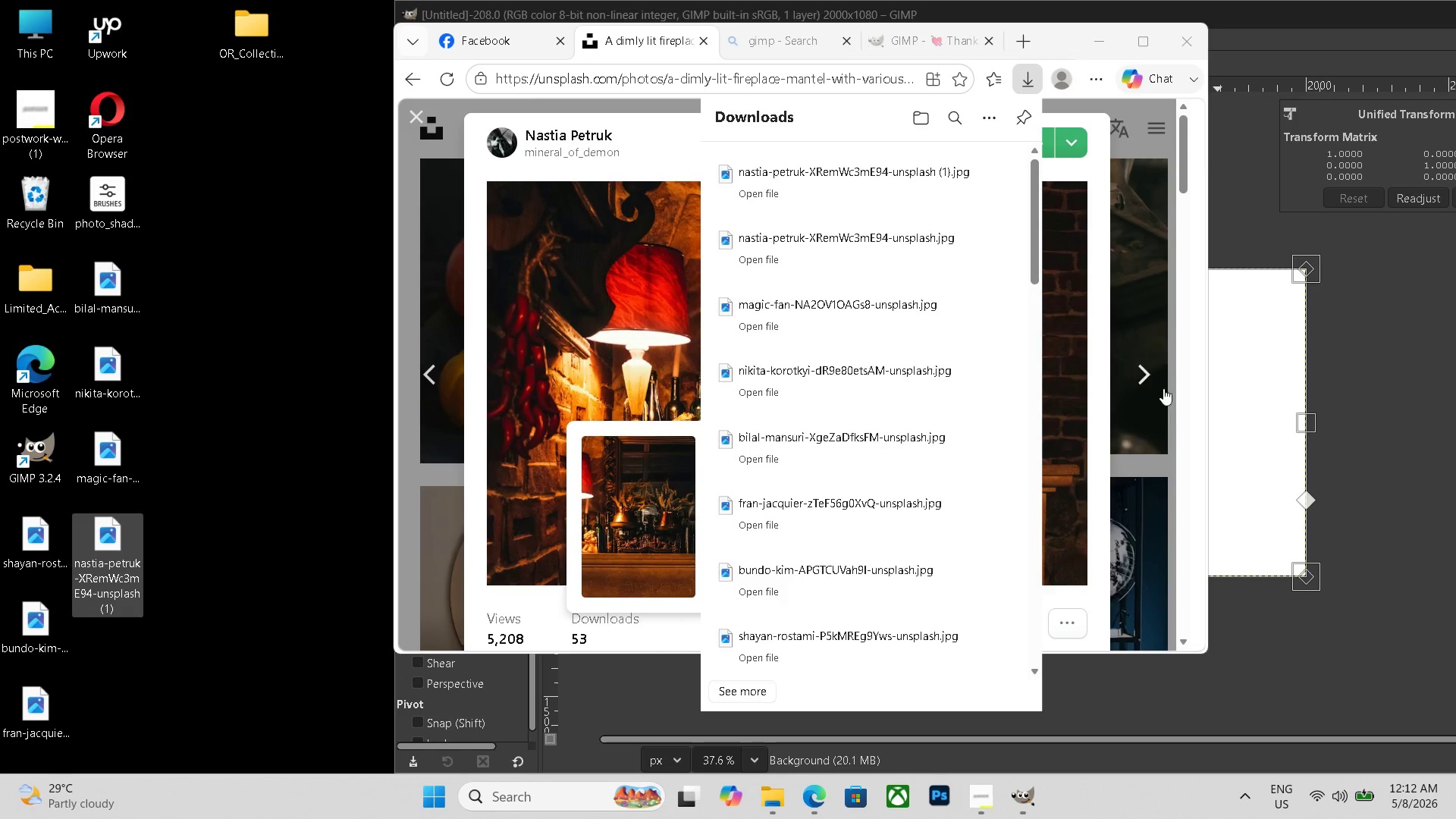 
left_click([1157, 378])
 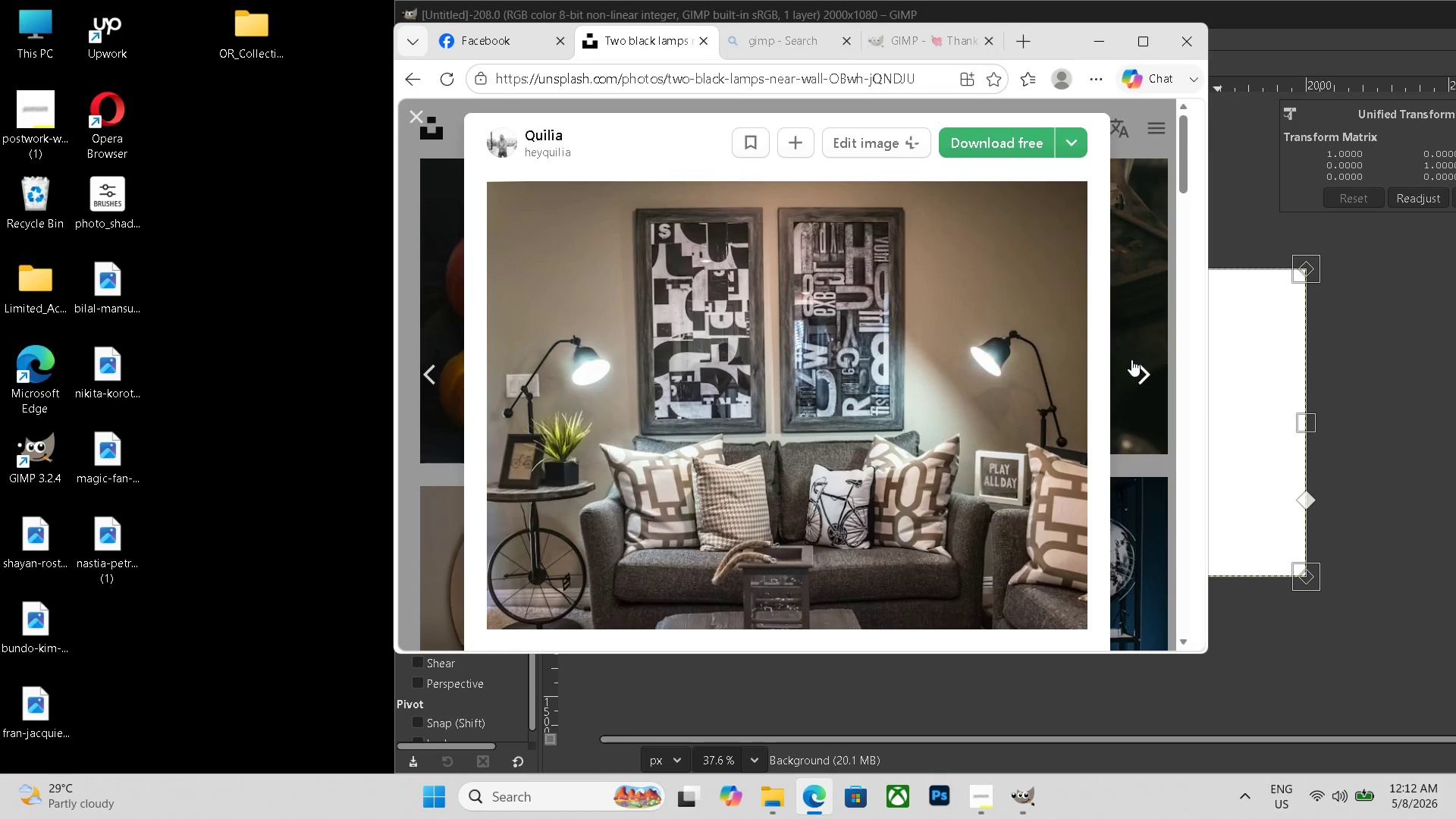 
left_click([1143, 381])
 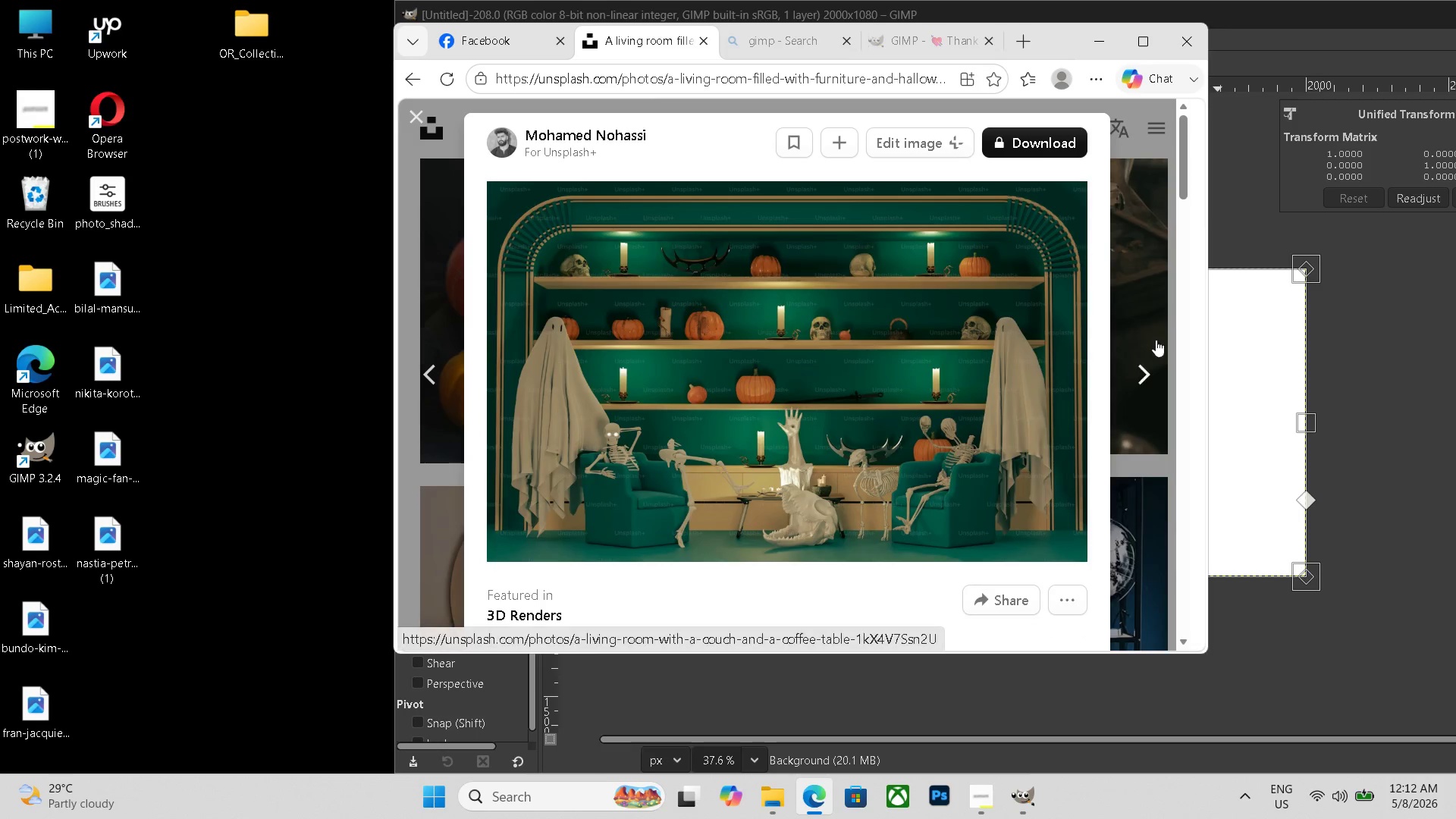 
left_click([1150, 368])
 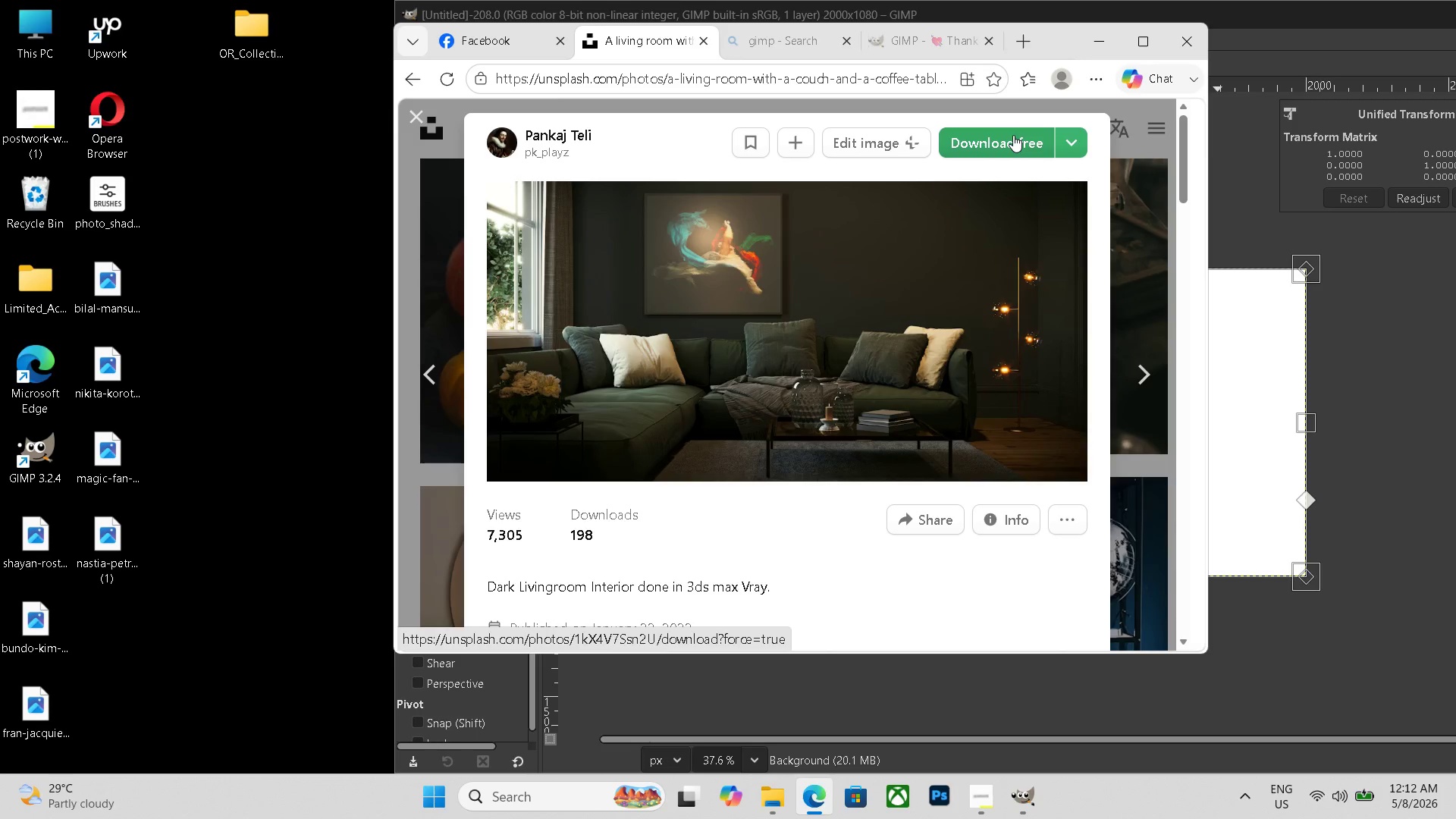 
left_click([1012, 135])
 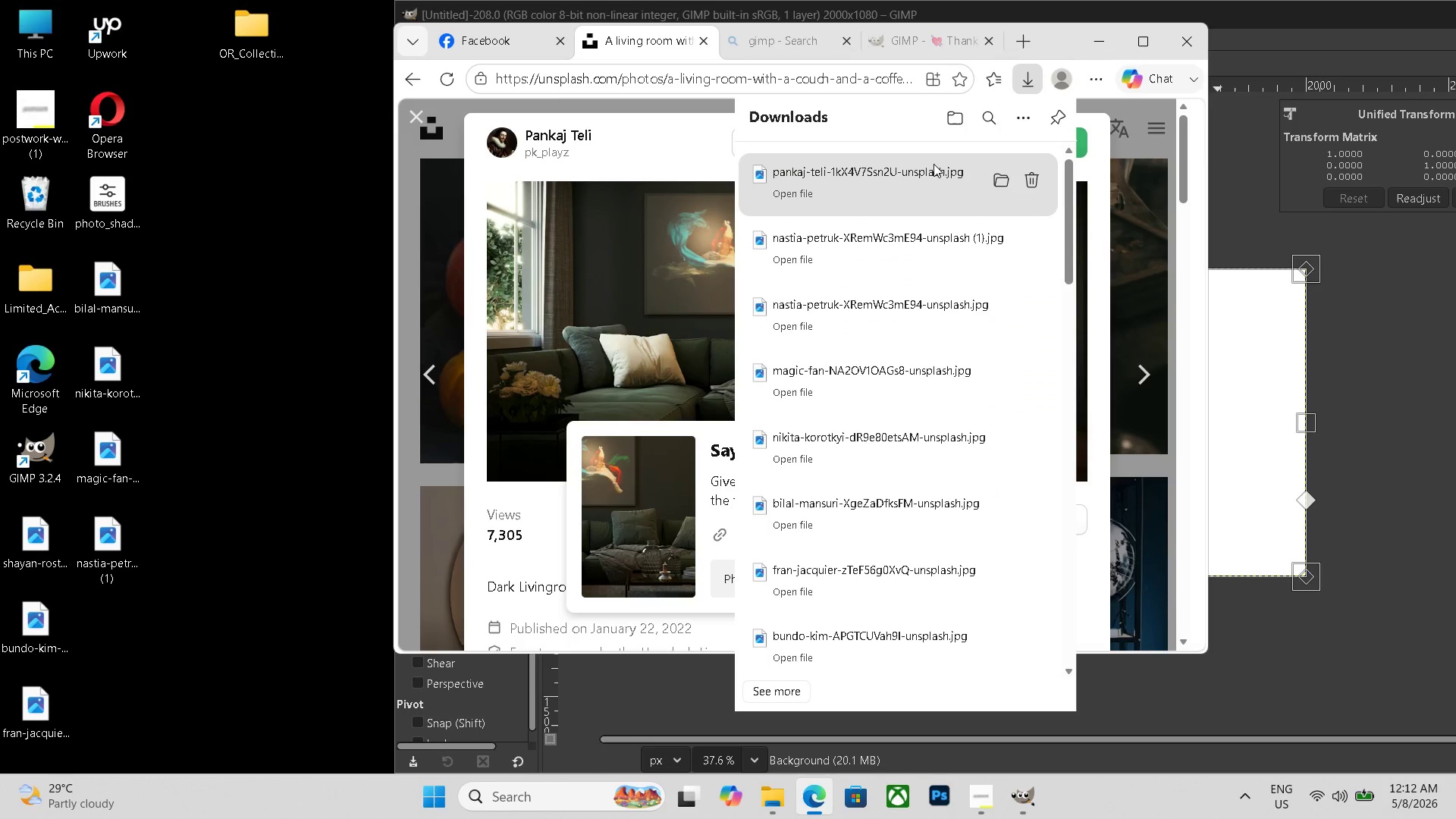 
left_click_drag(start_coordinate=[933, 180], to_coordinate=[105, 623])
 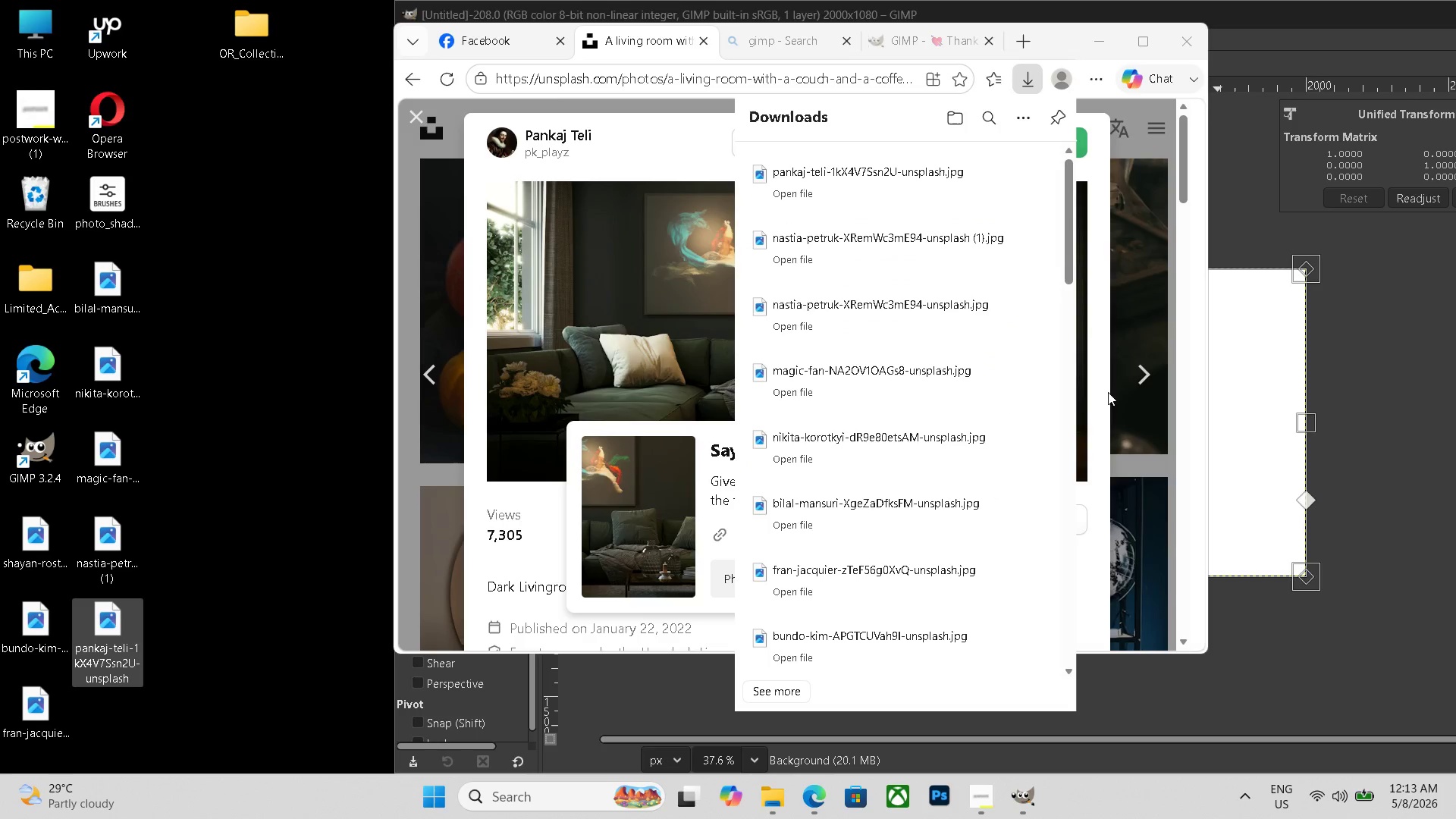 
left_click([1128, 375])
 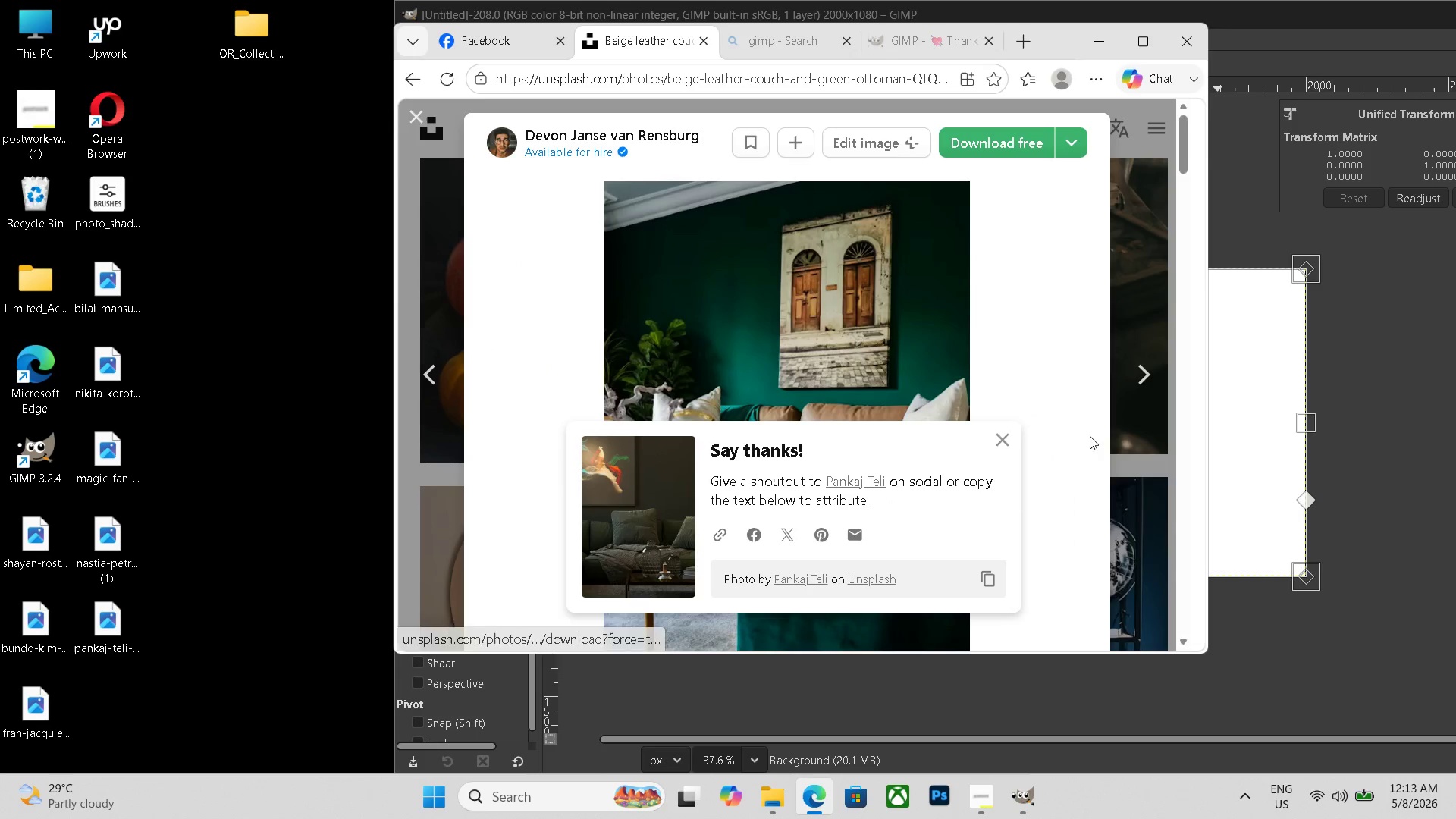 
left_click([1004, 449])
 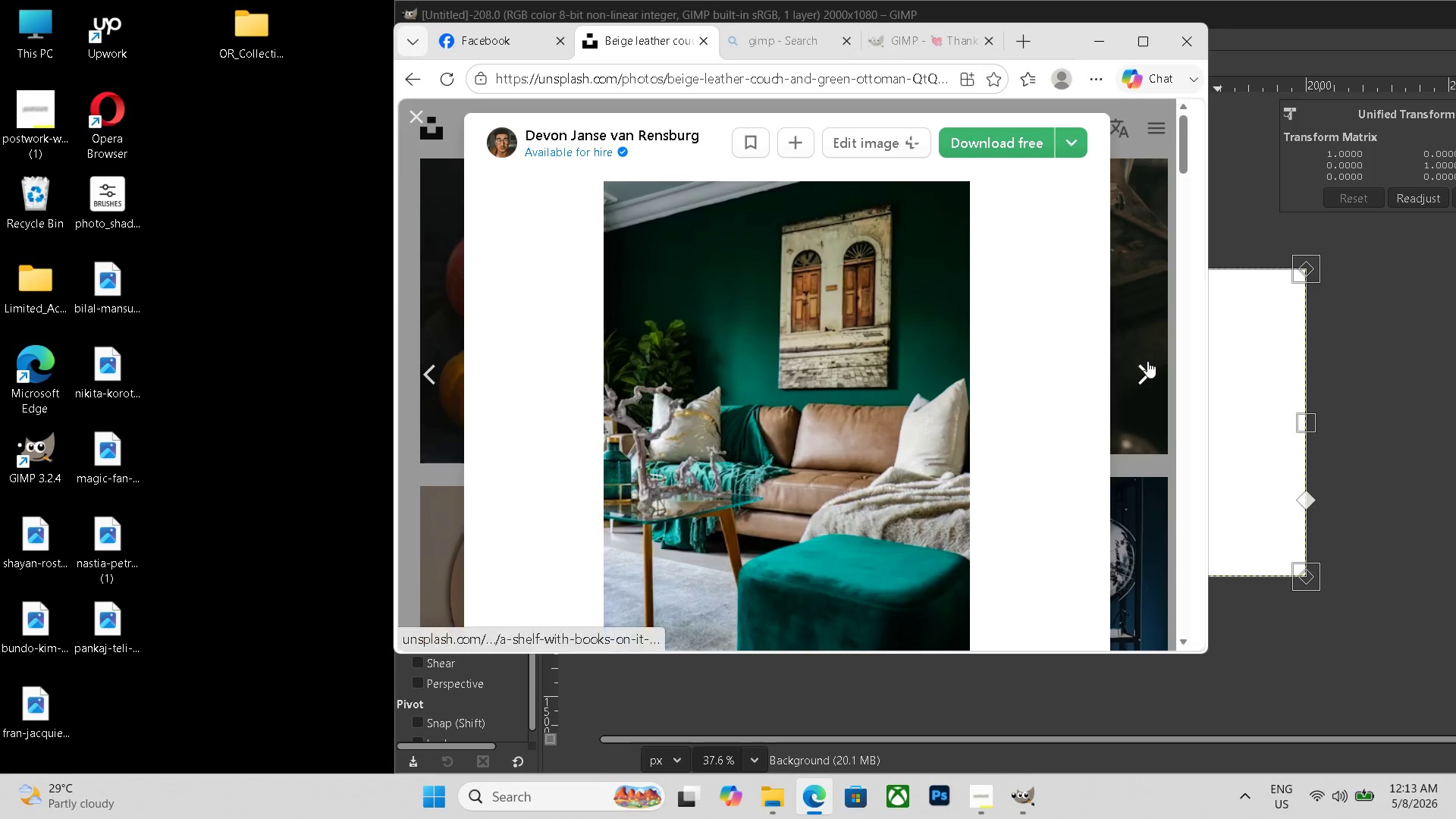 
left_click([1148, 362])
 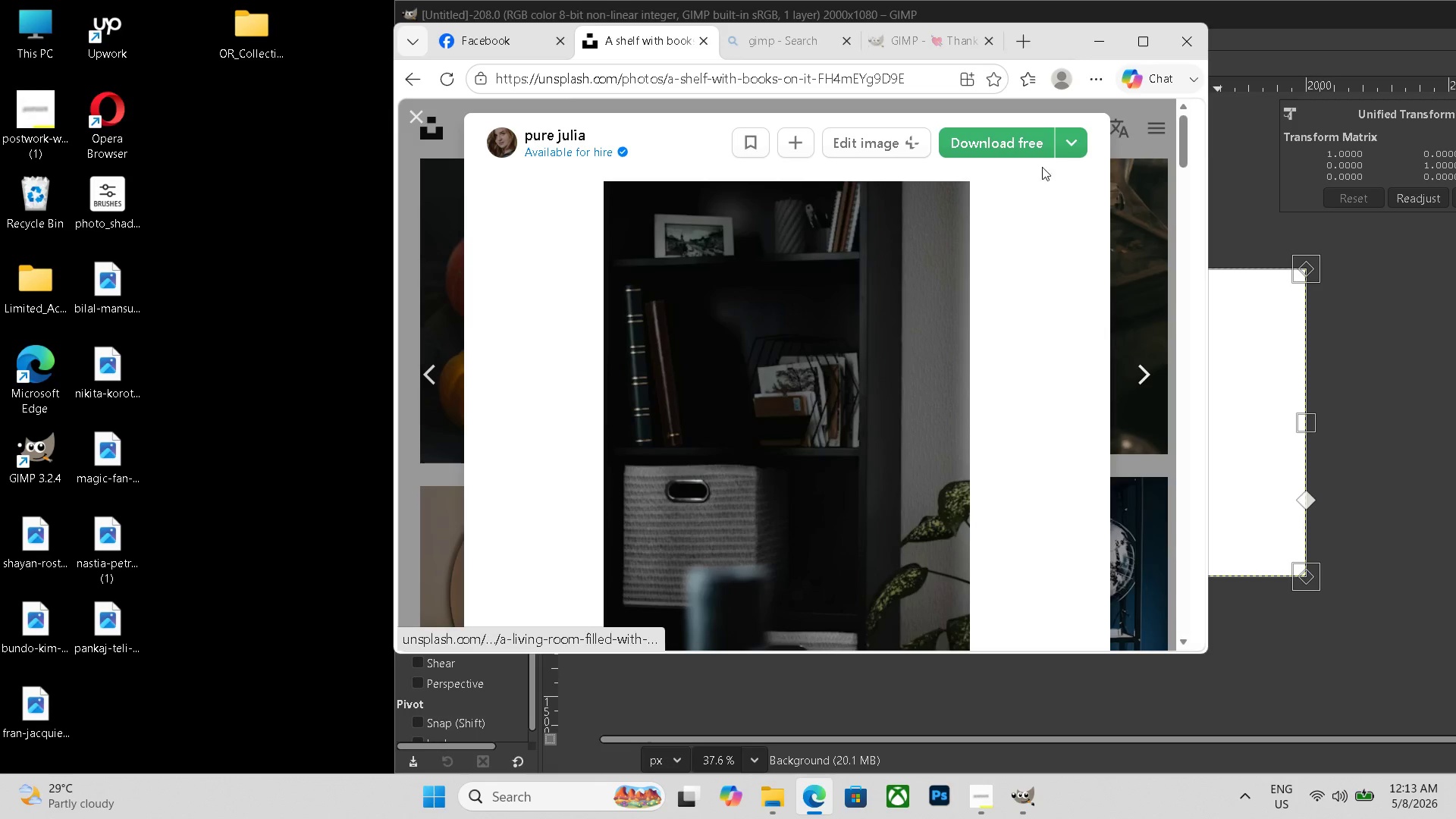 
left_click([1018, 140])
 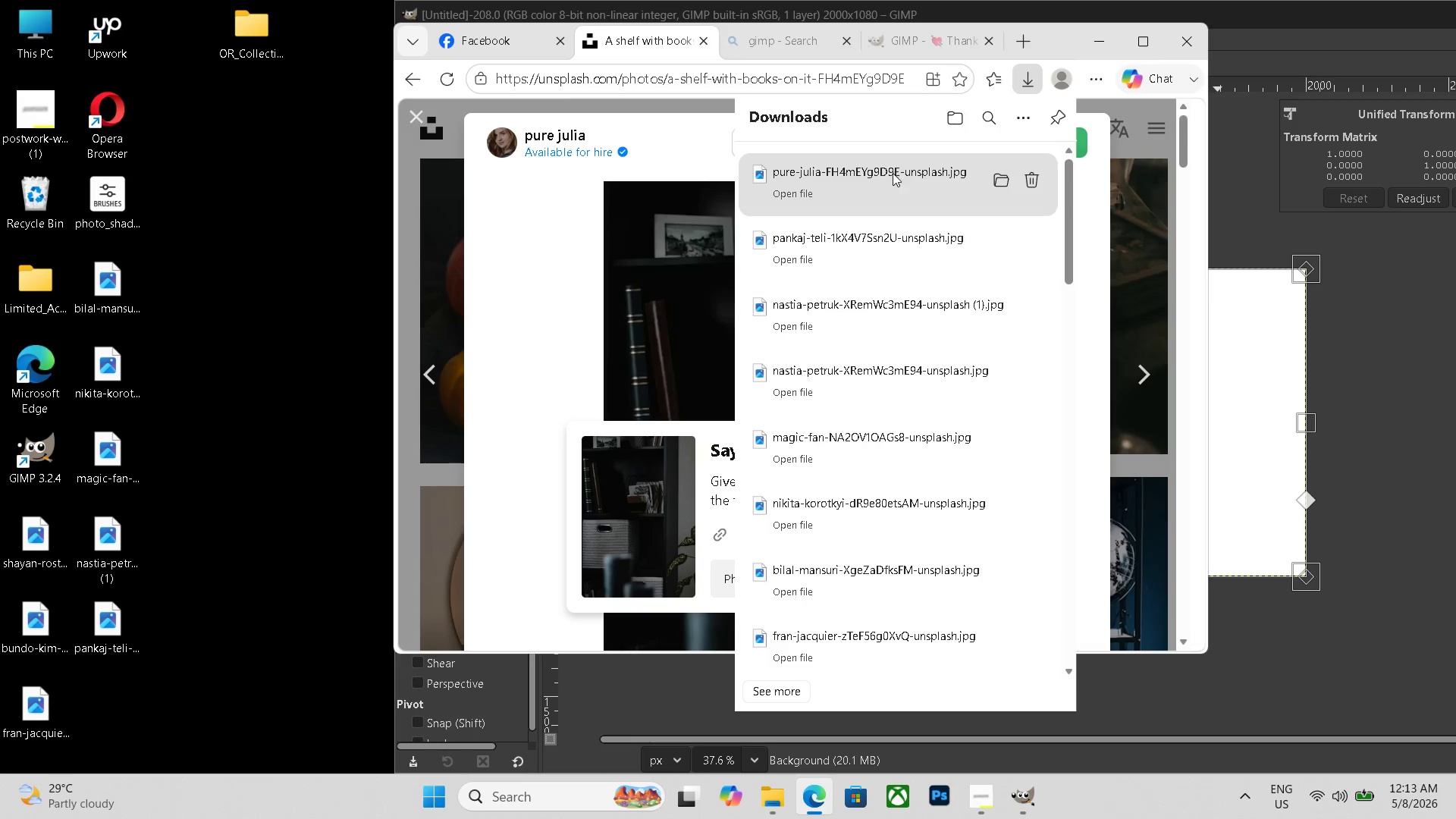 
left_click_drag(start_coordinate=[890, 177], to_coordinate=[118, 690])
 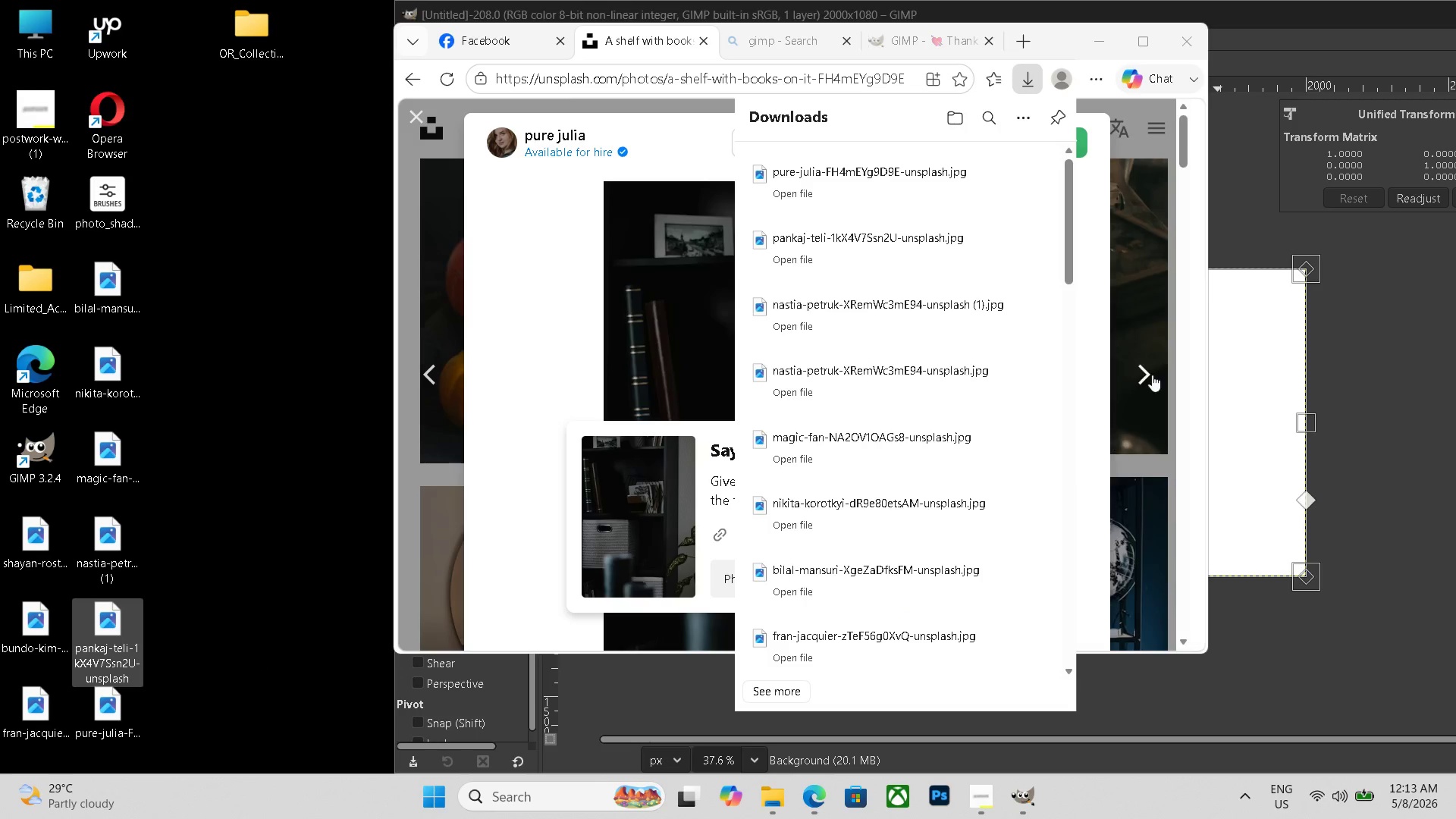 
left_click([1153, 368])
 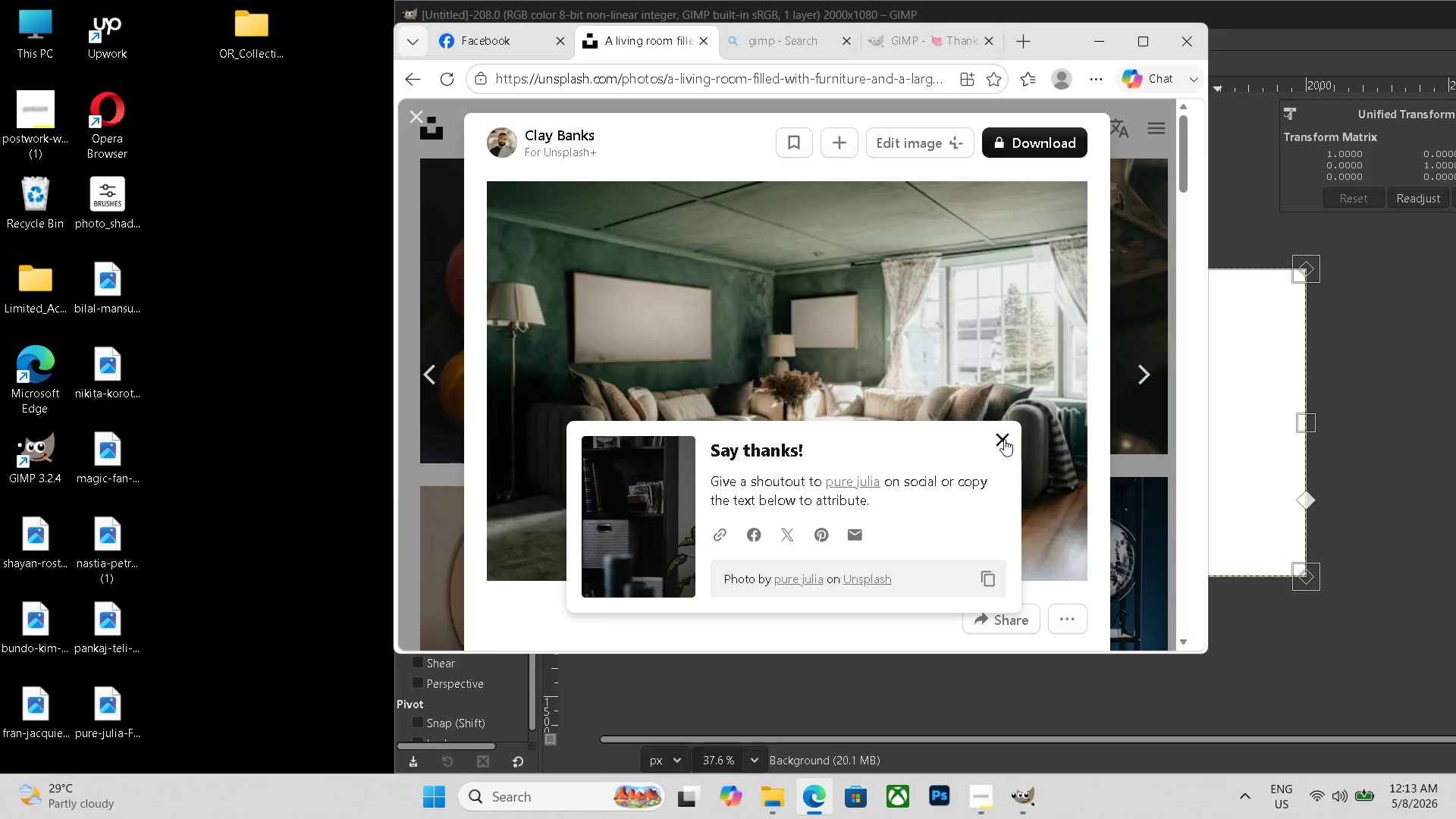 
double_click([1162, 362])
 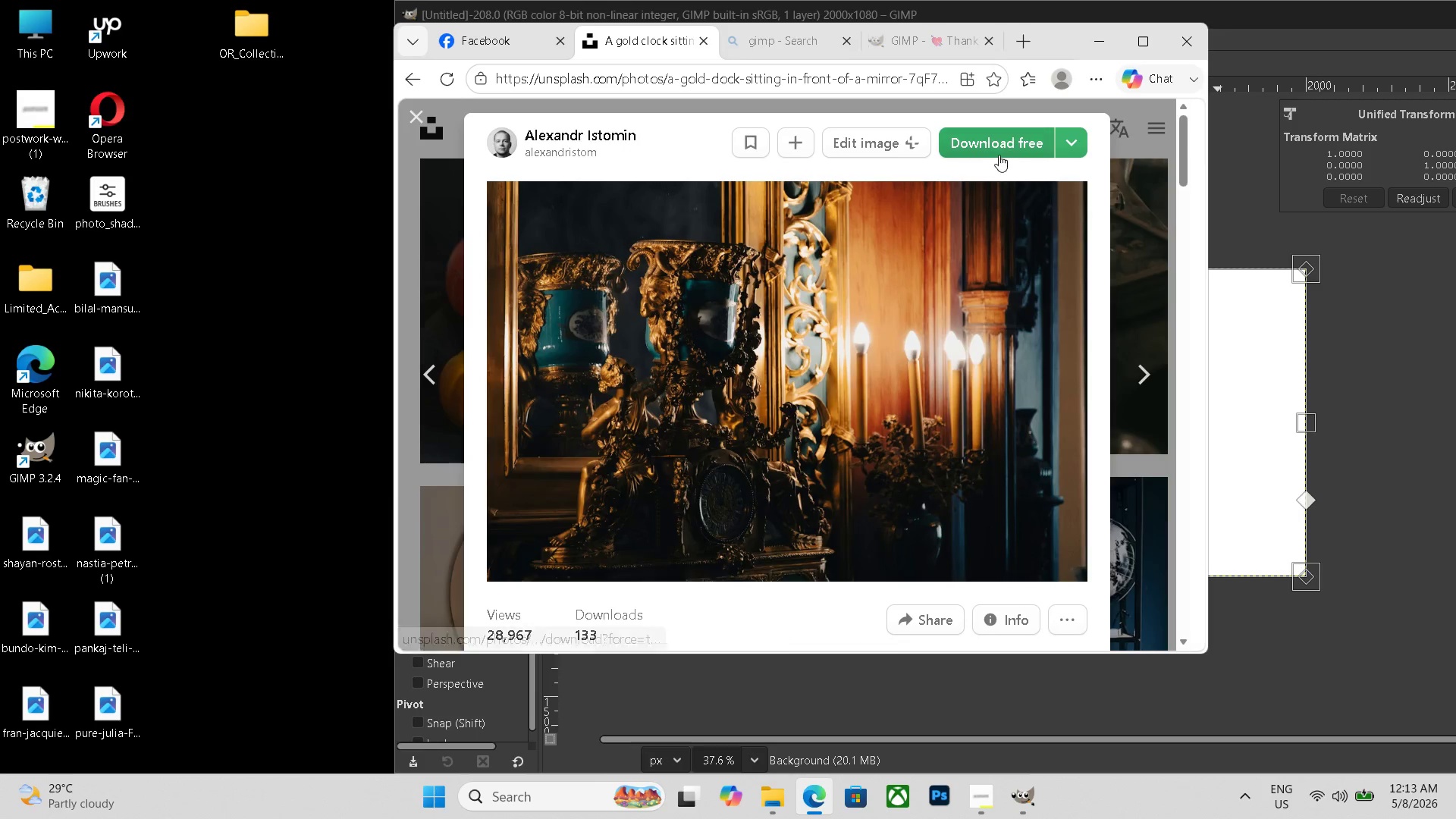 
left_click([999, 150])
 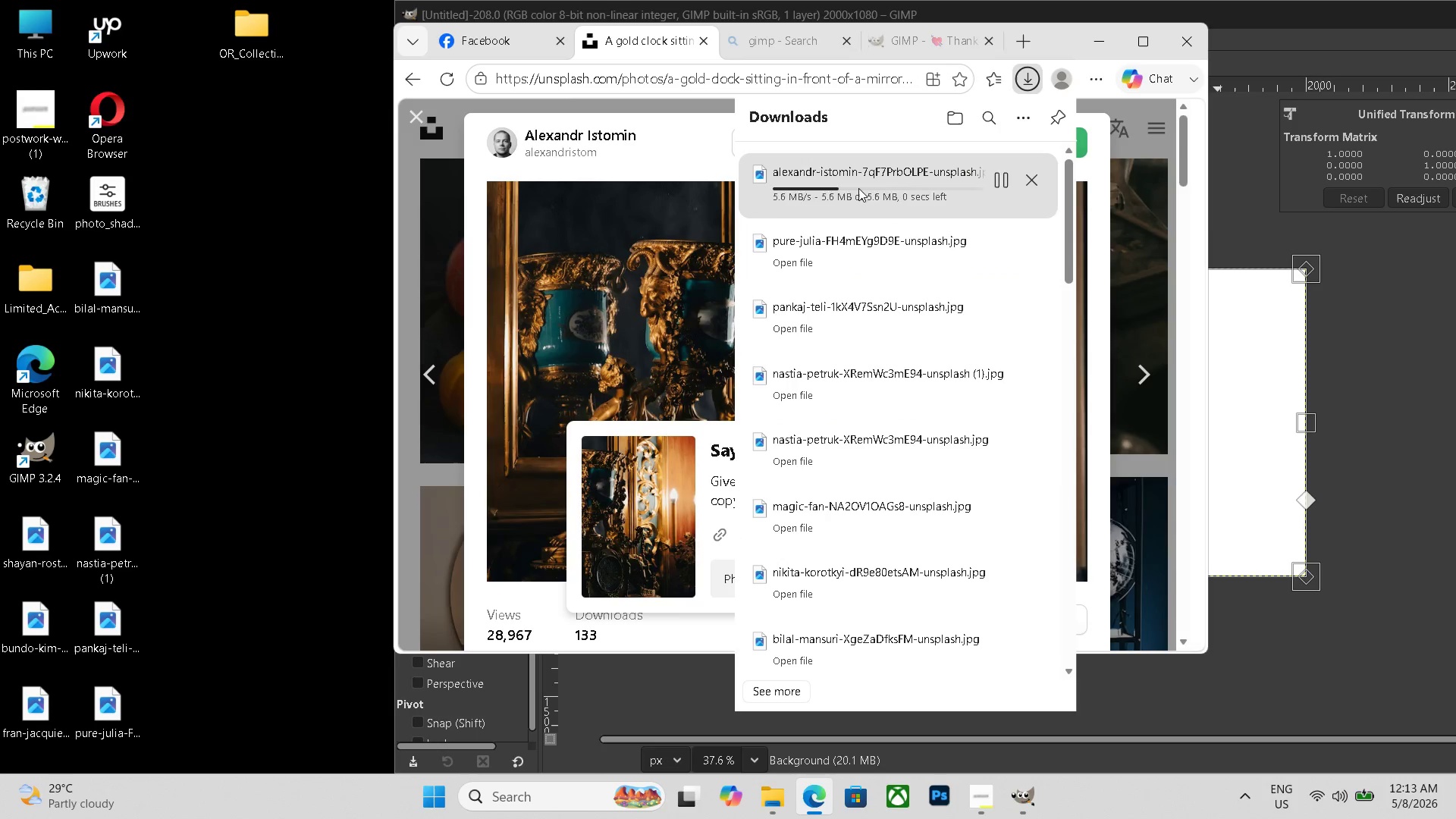 
left_click_drag(start_coordinate=[882, 187], to_coordinate=[175, 45])
 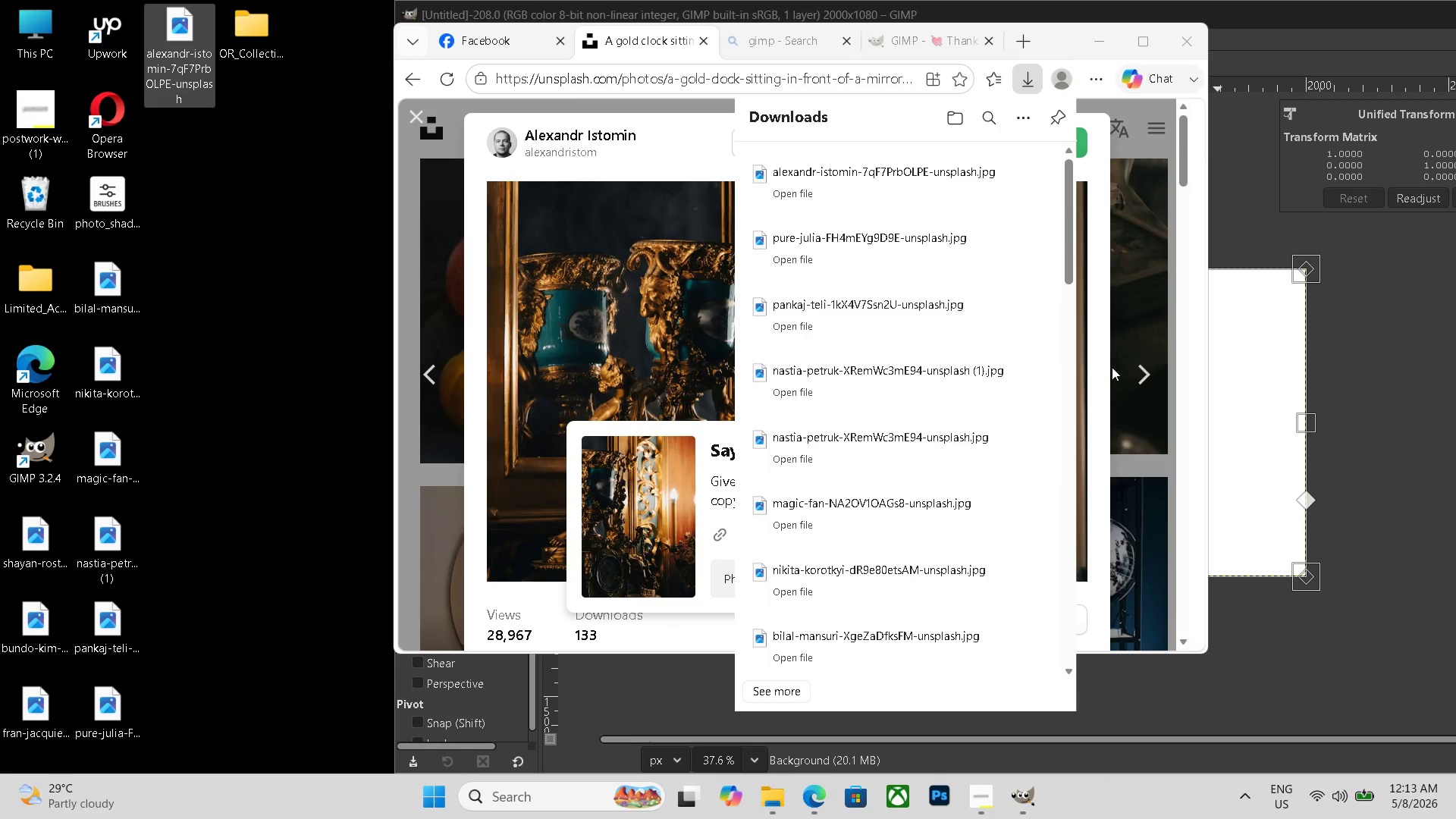 
left_click([1149, 376])
 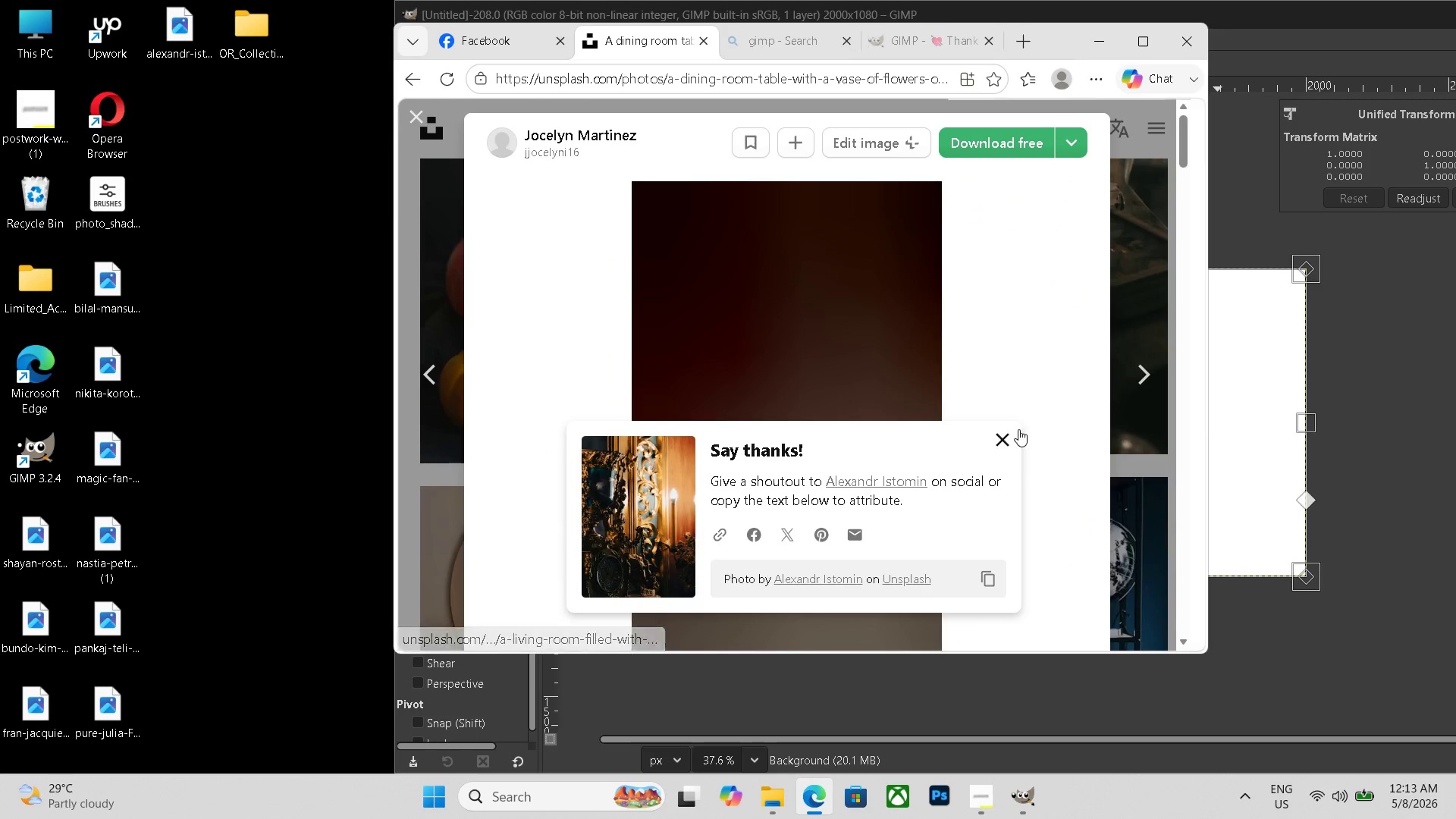 
left_click([1002, 437])
 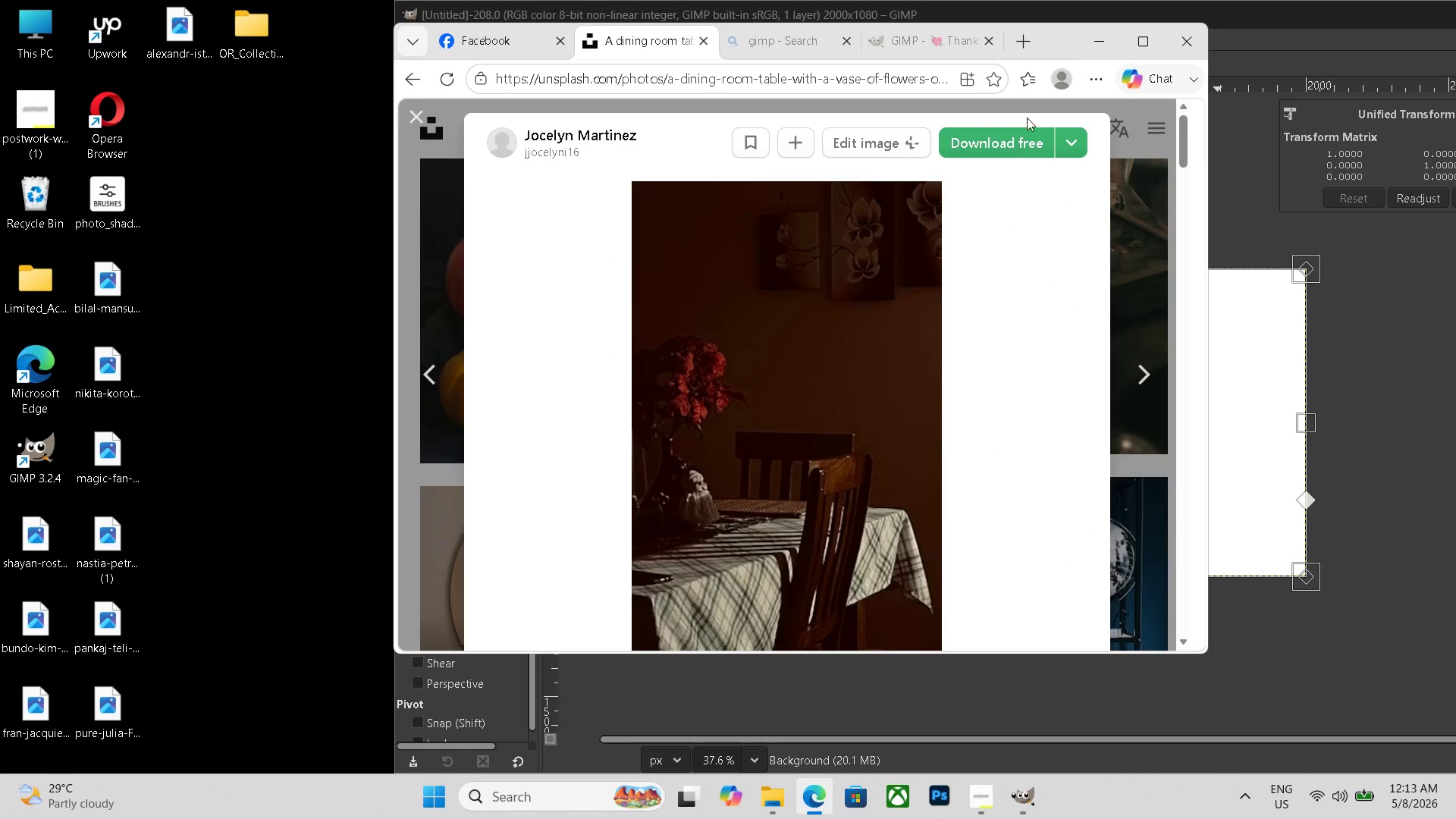 
left_click([1012, 148])
 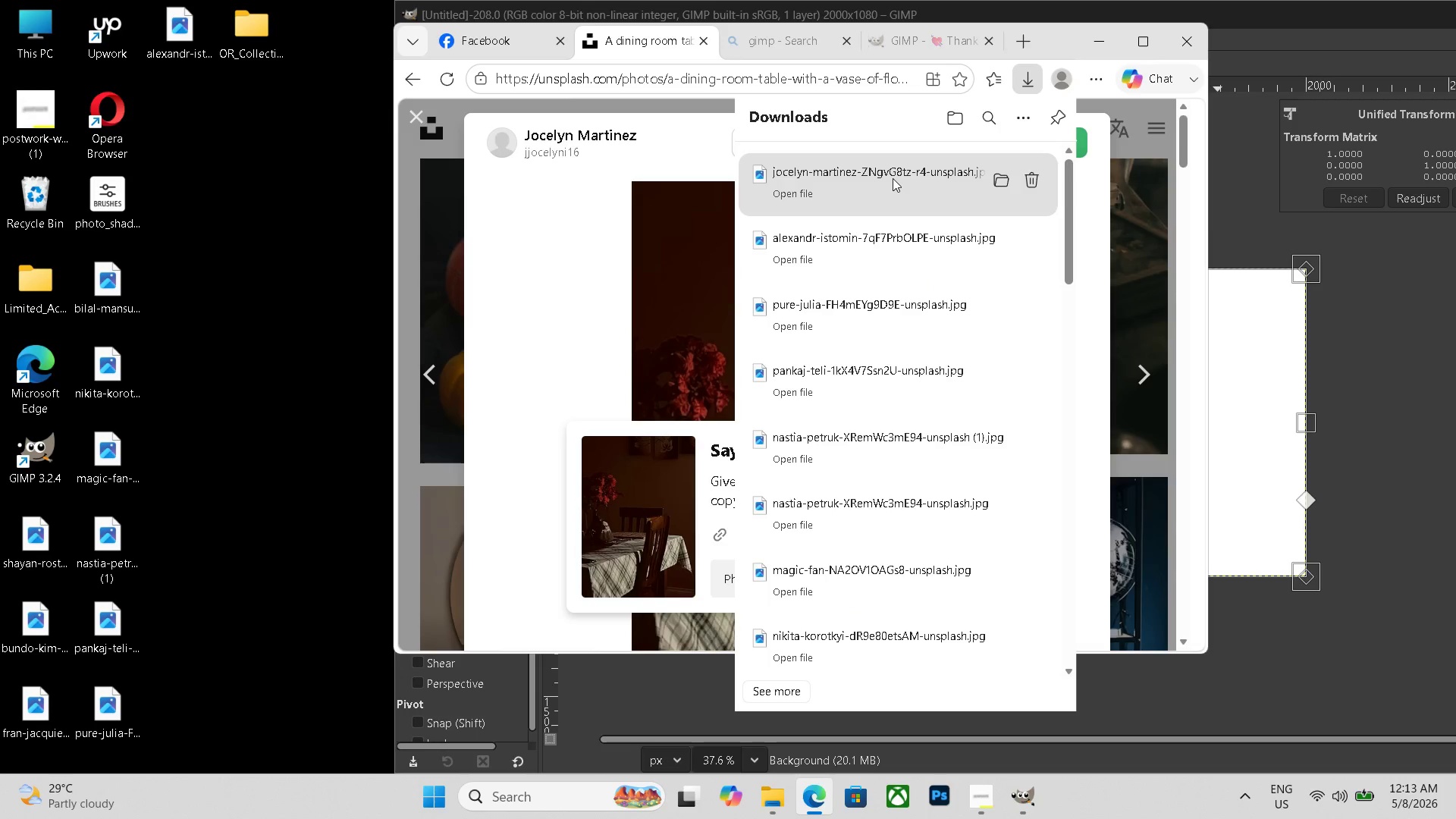 
left_click_drag(start_coordinate=[893, 188], to_coordinate=[187, 111])
 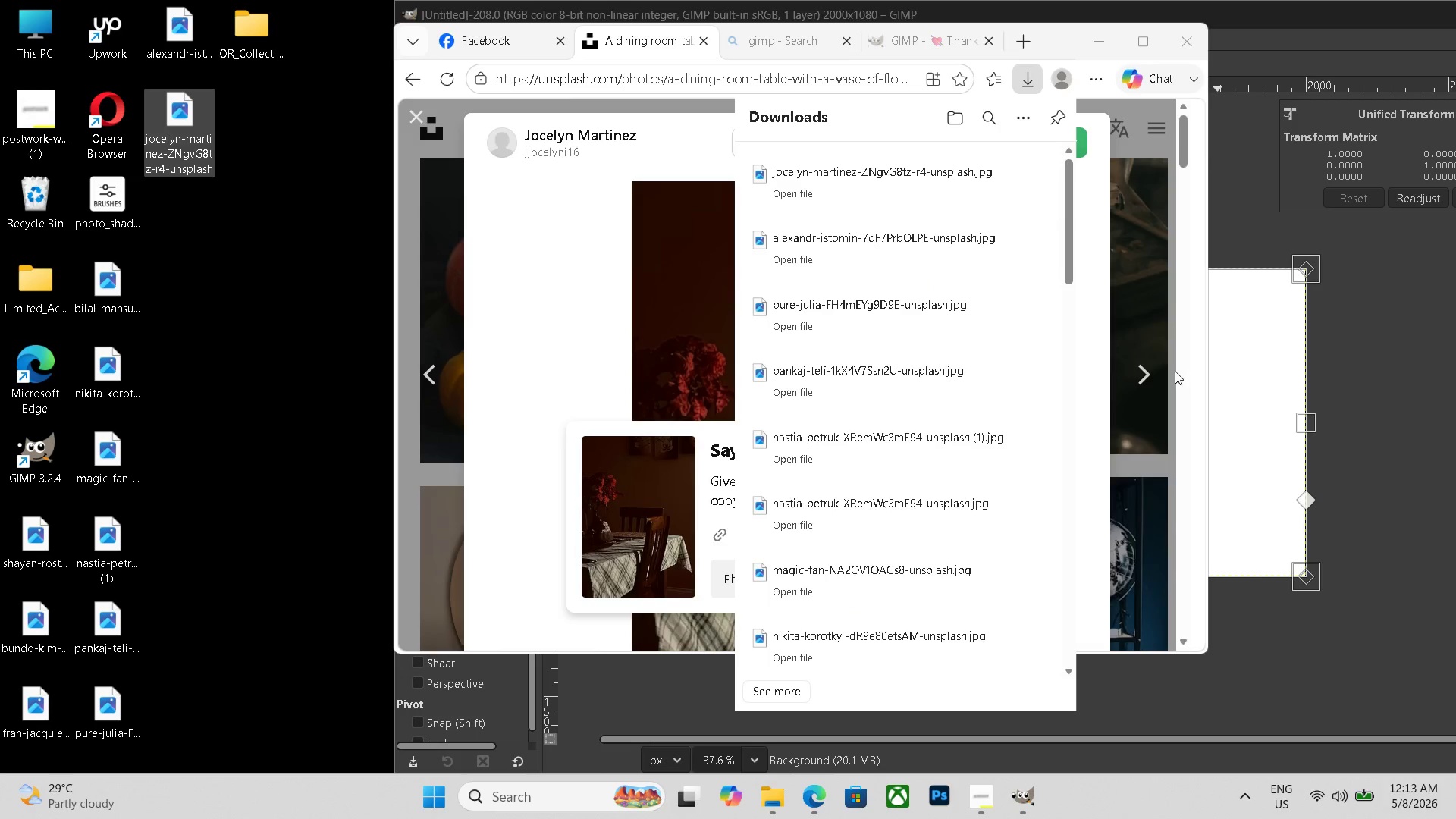 
left_click([1144, 371])
 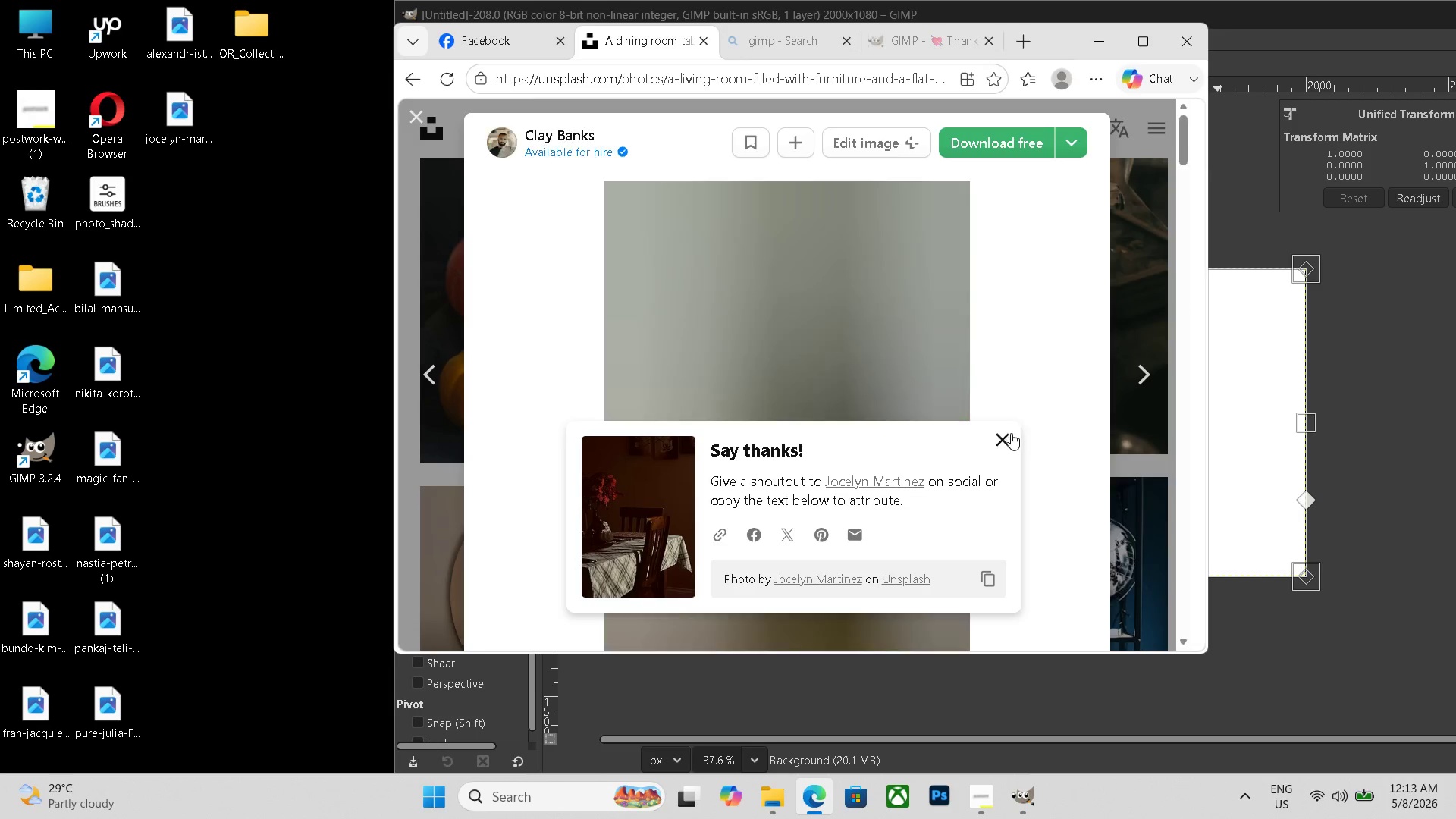 
left_click([1004, 439])
 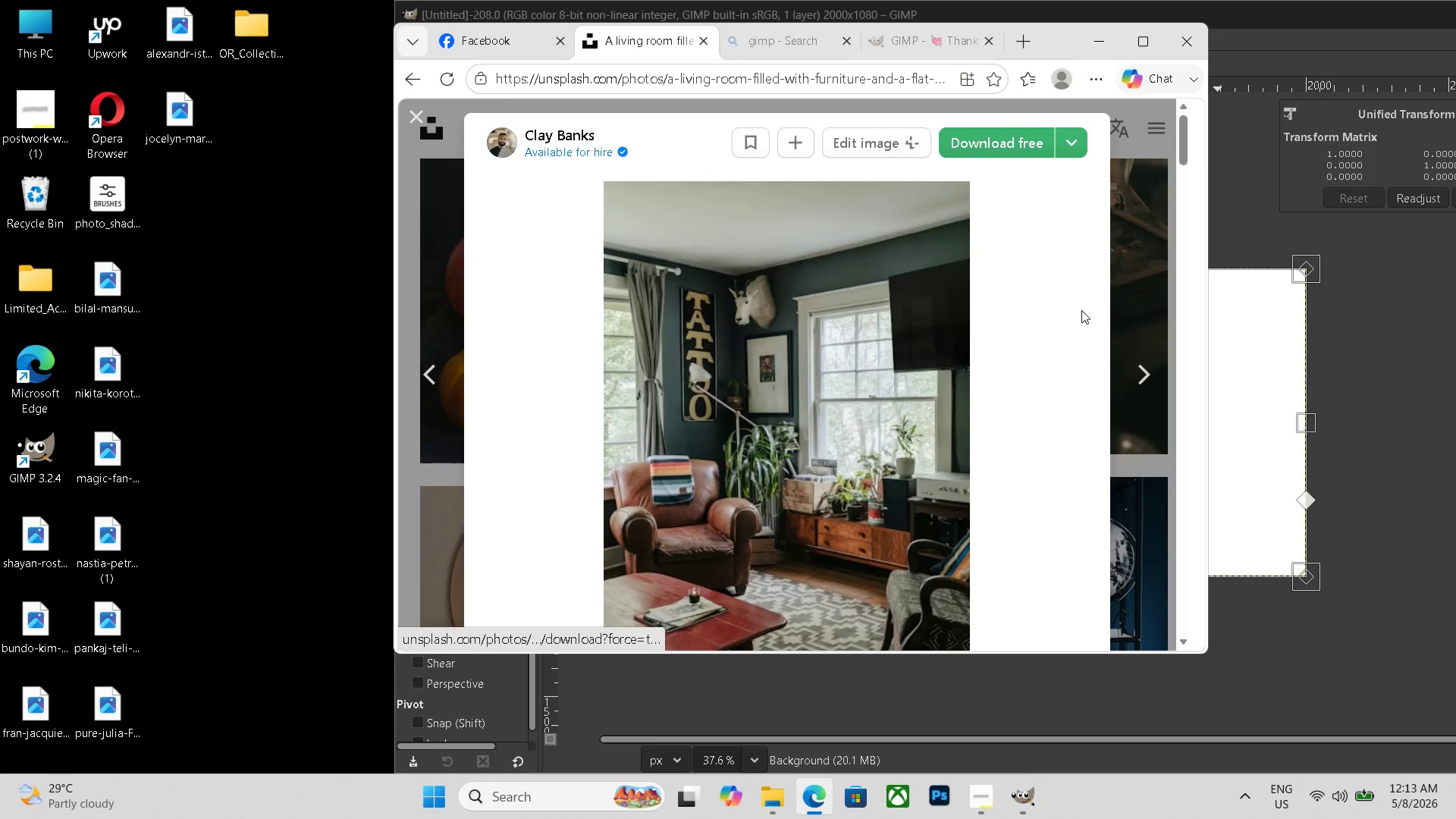 
left_click([1142, 380])
 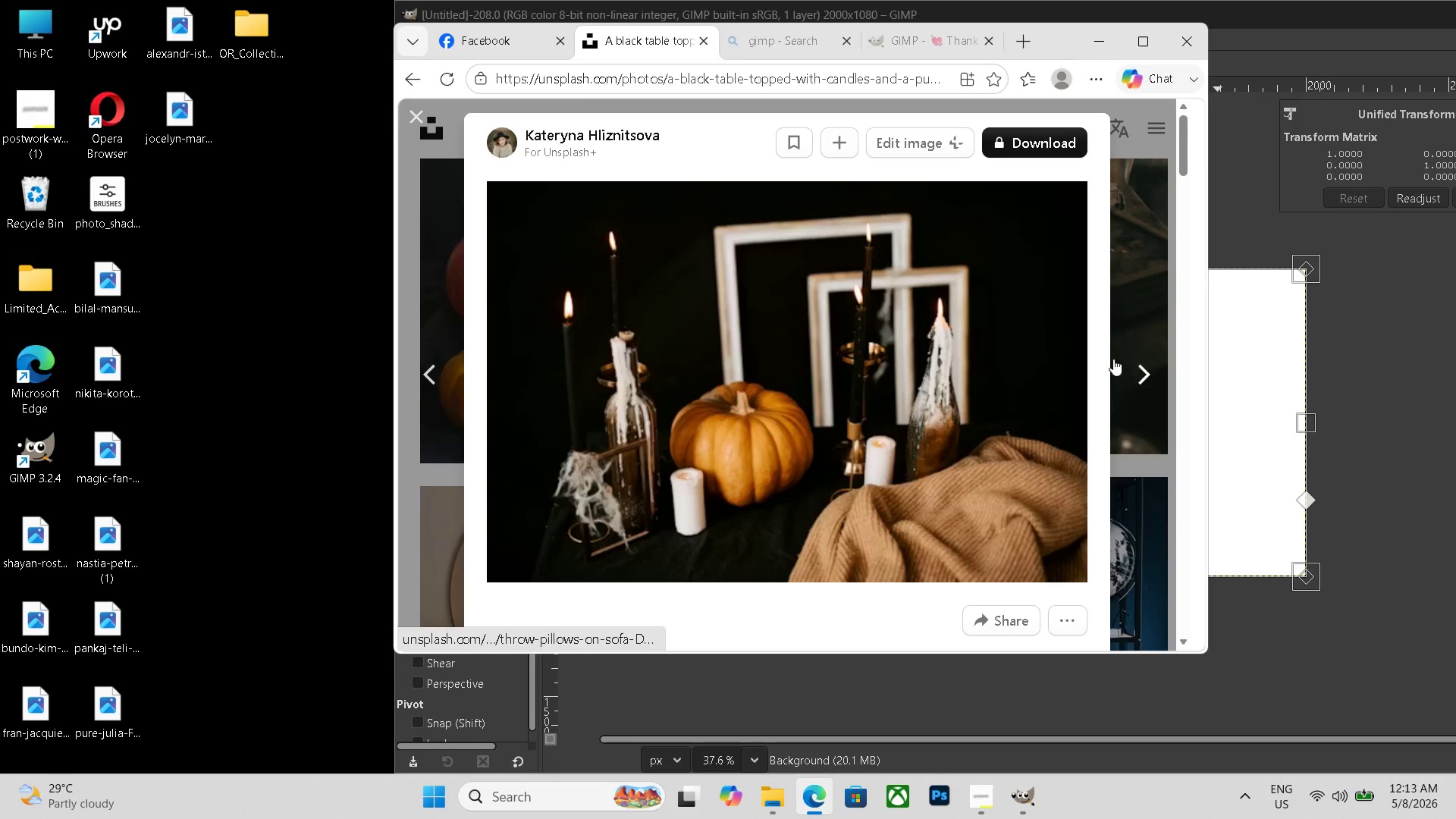 
mouse_move([1150, 377])
 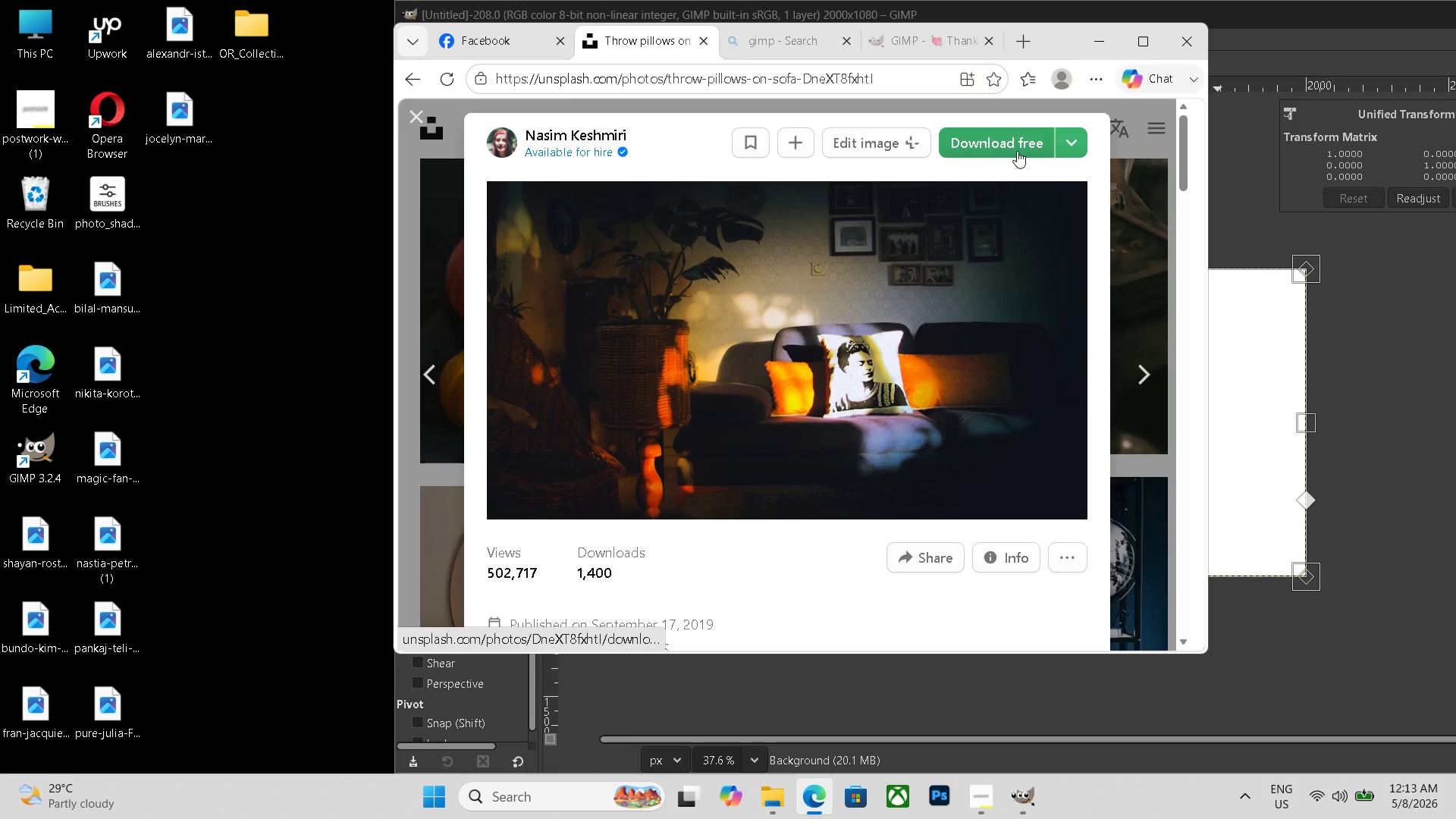 
left_click([1017, 151])
 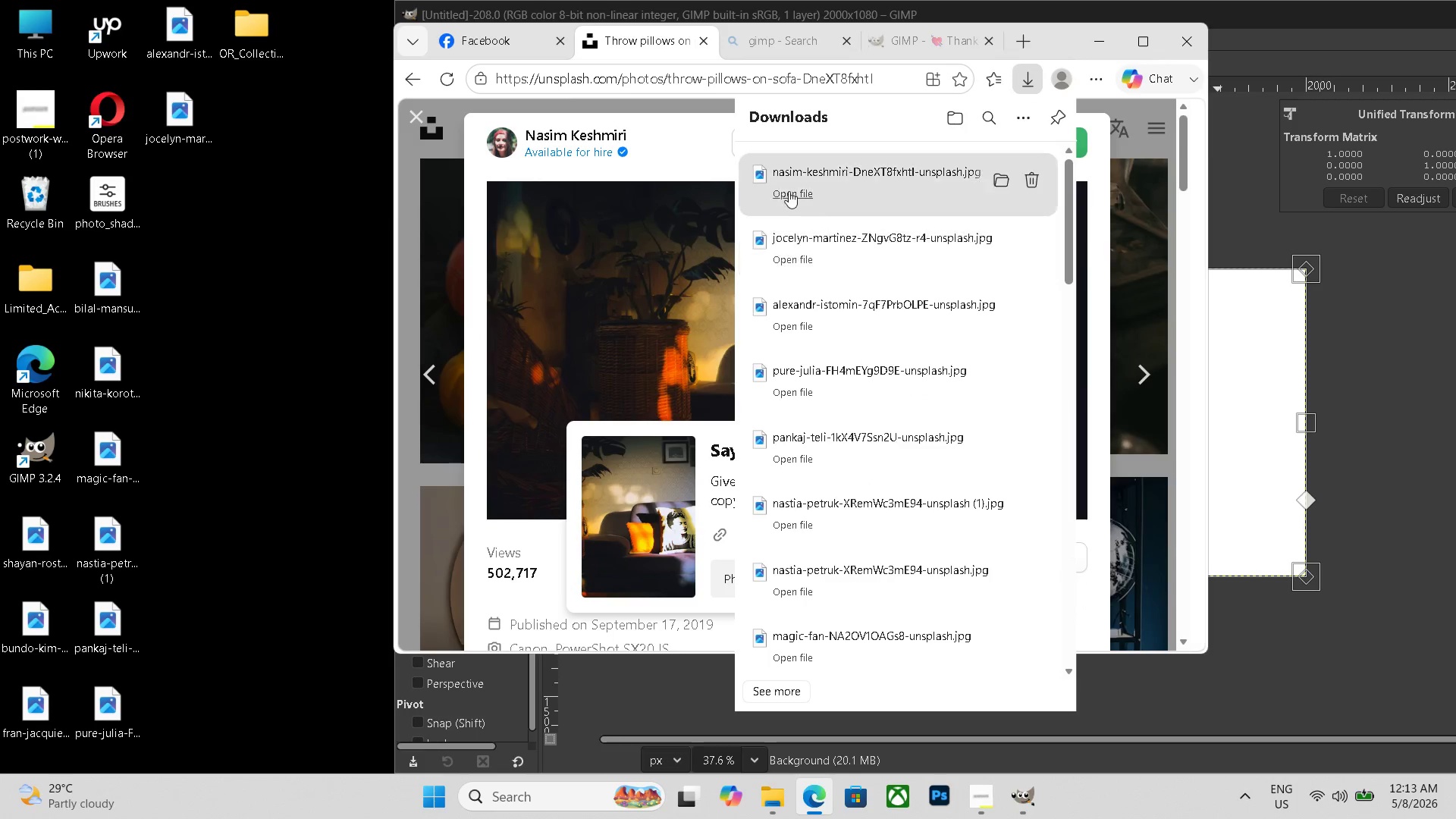 
left_click_drag(start_coordinate=[866, 187], to_coordinate=[206, 198])
 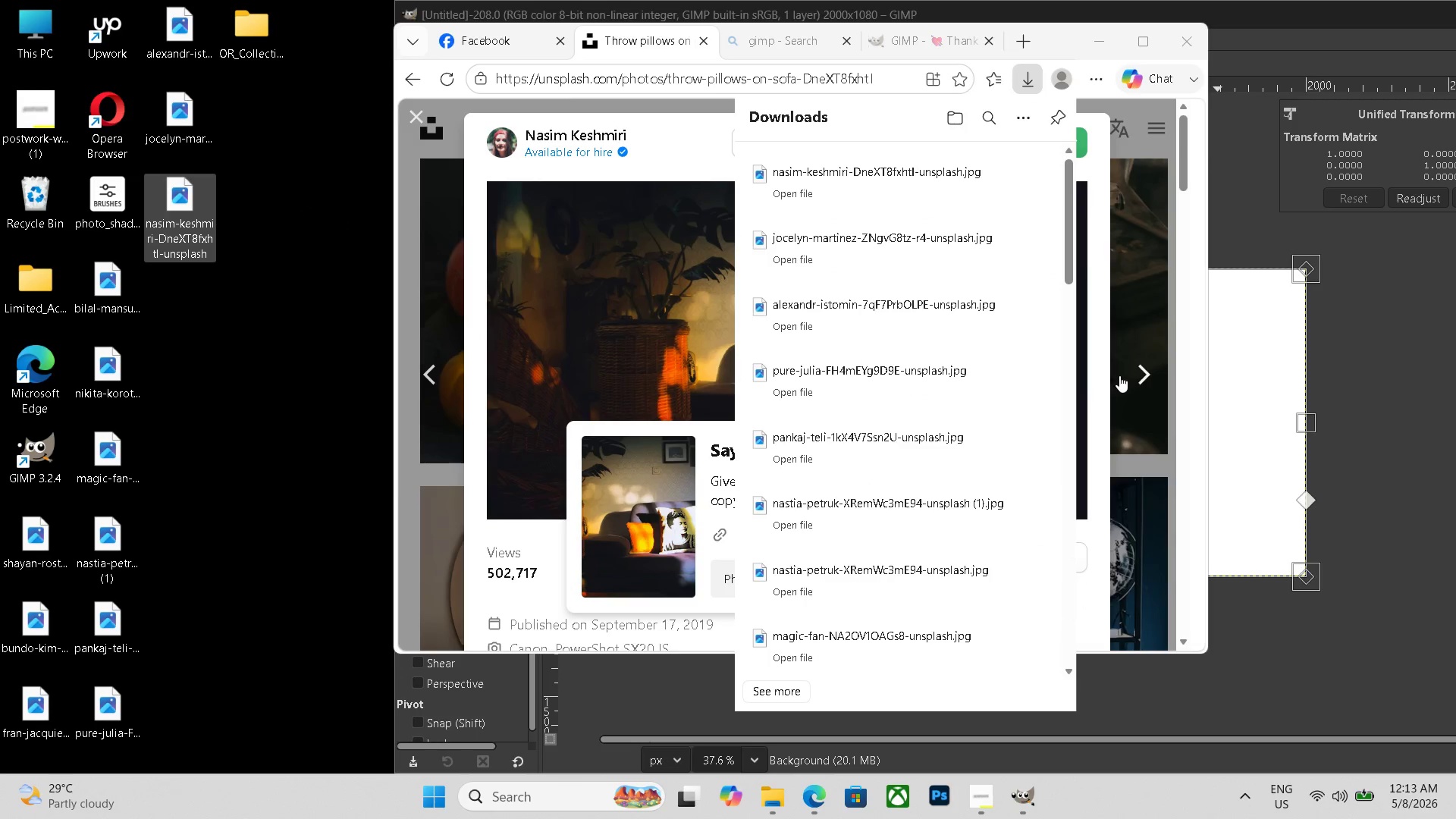 
left_click([1134, 375])
 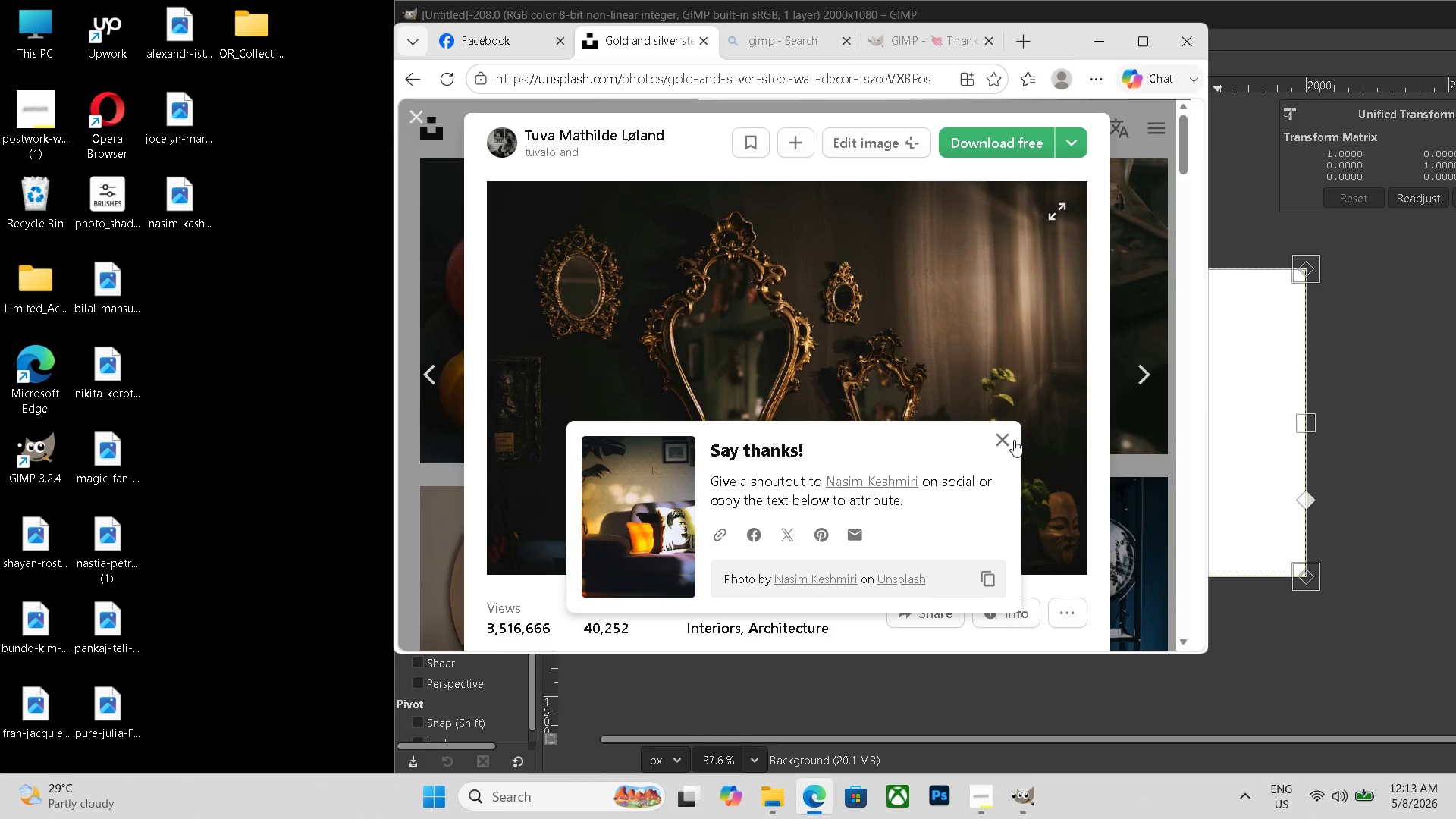 
left_click([1006, 444])
 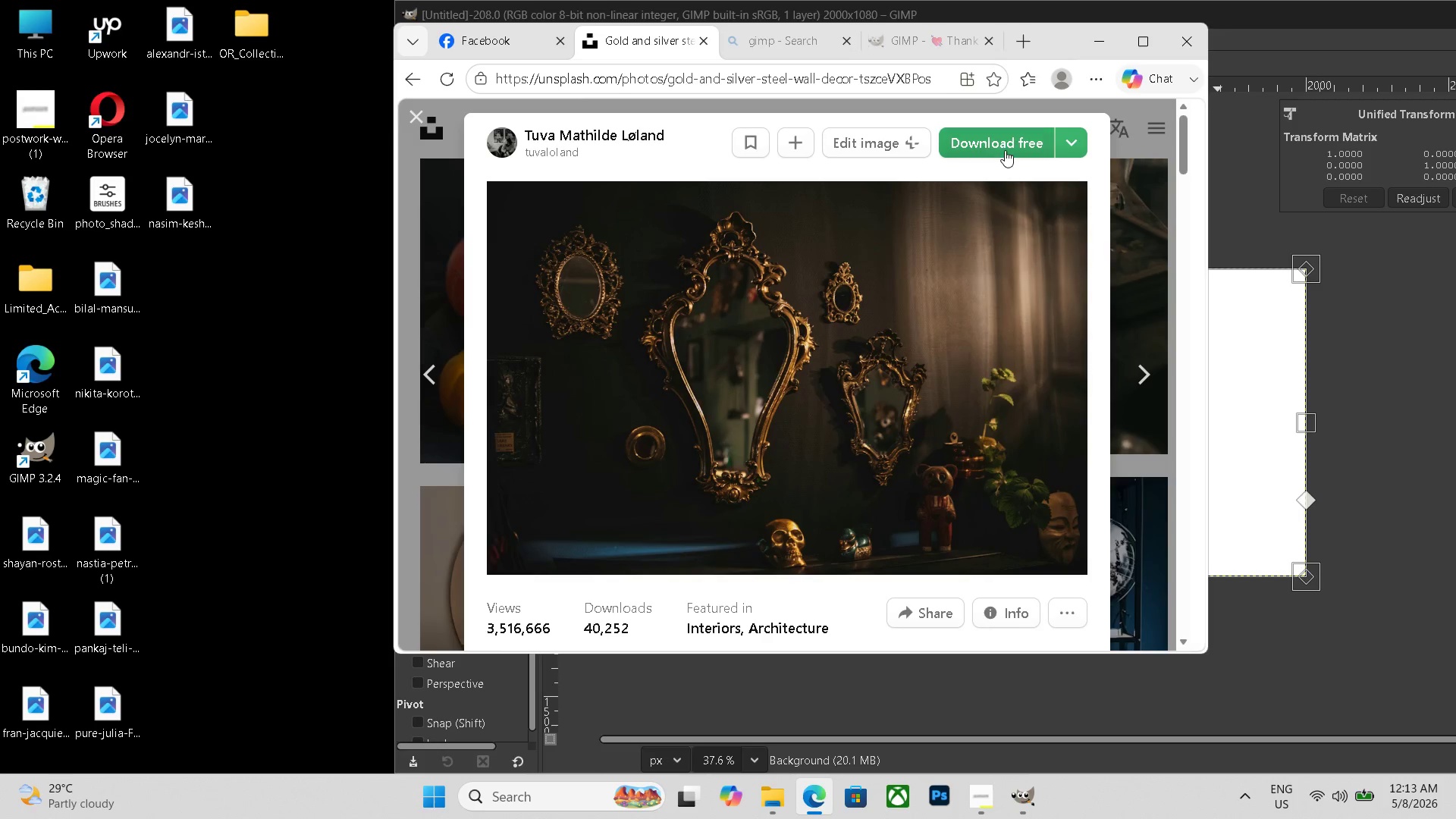 
left_click_drag(start_coordinate=[1005, 150], to_coordinate=[965, 170])
 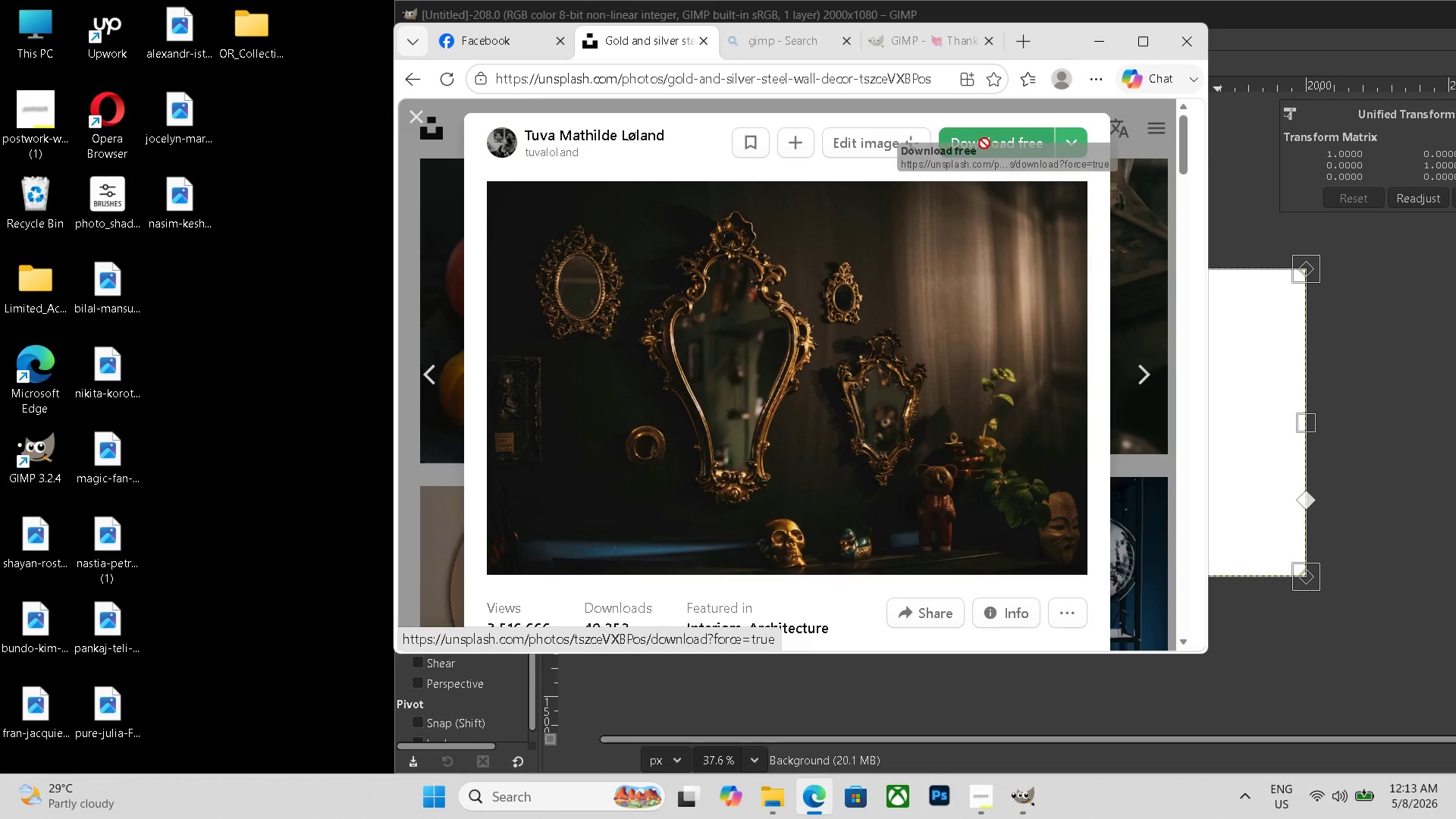 
left_click_drag(start_coordinate=[1000, 140], to_coordinate=[984, 144])
 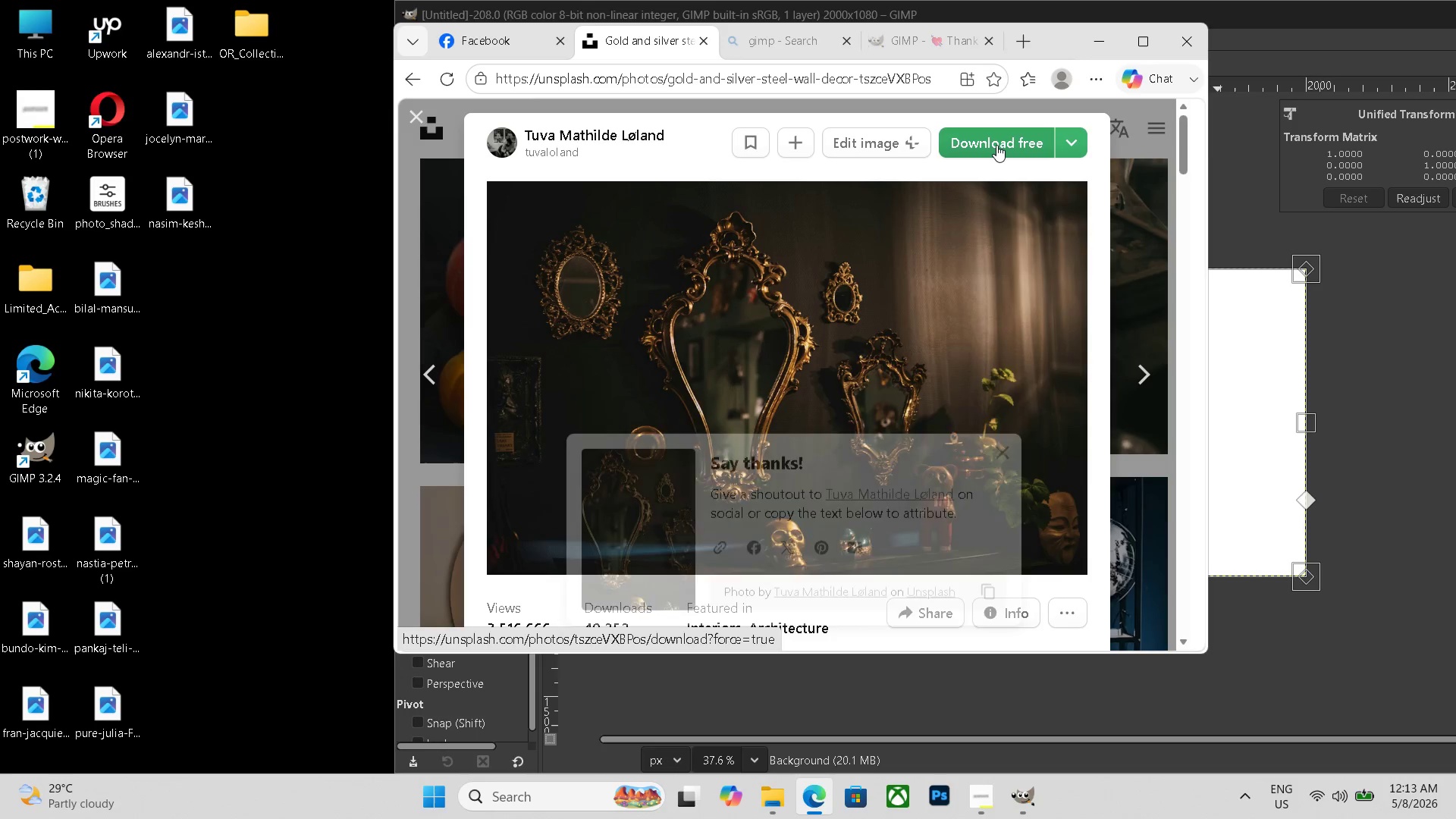 
left_click([996, 145])
 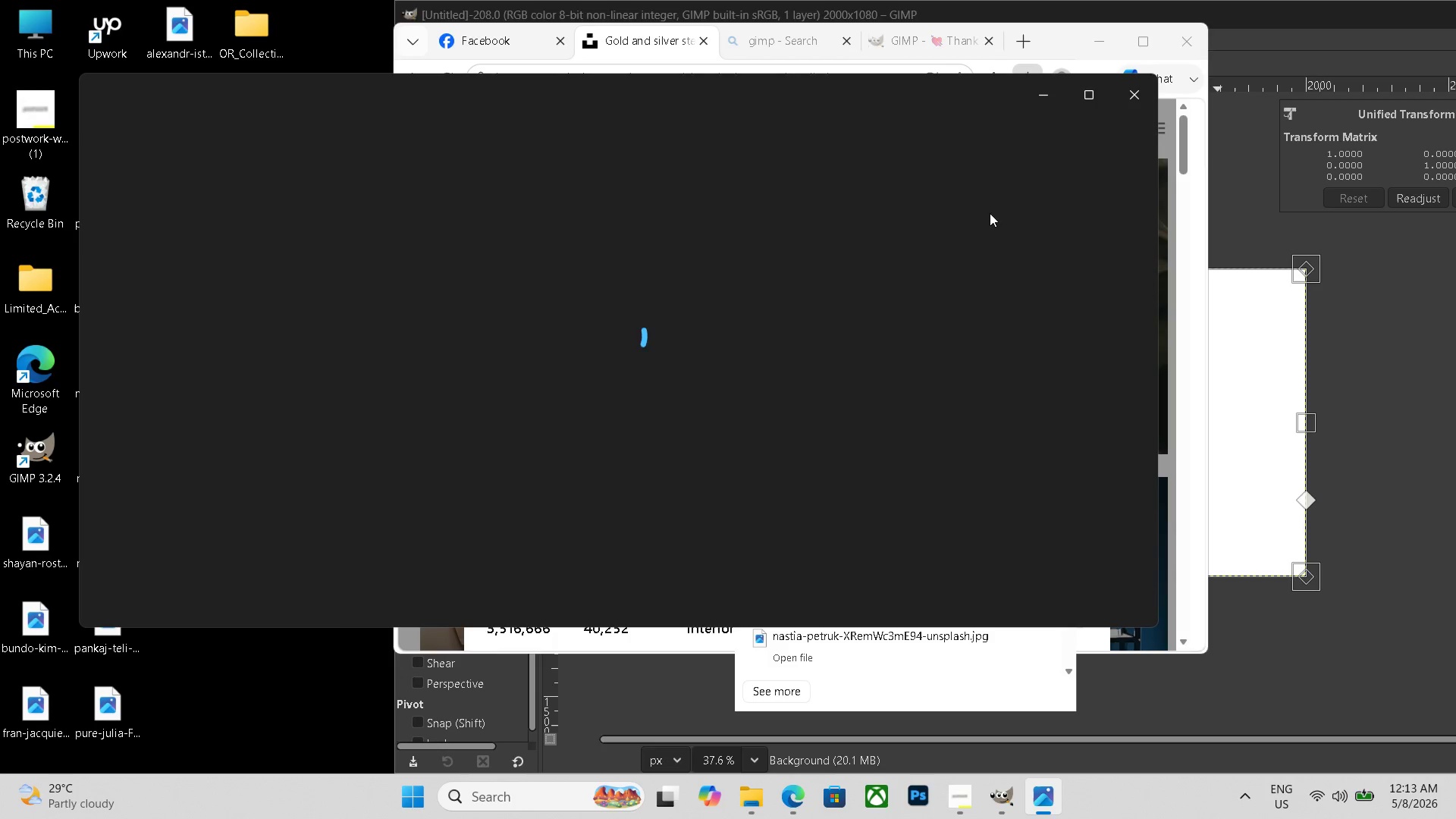 
left_click([1149, 97])
 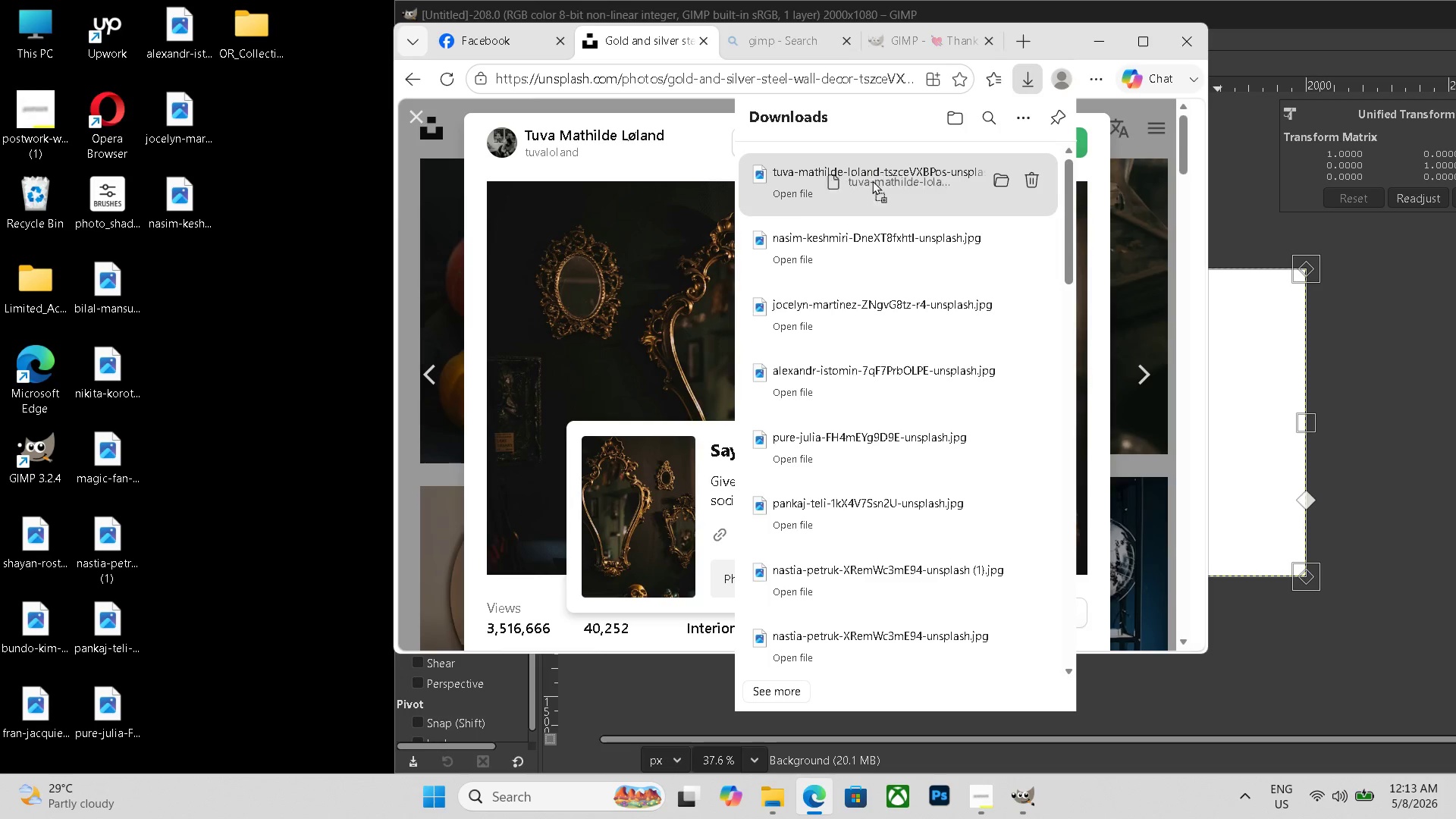 
left_click_drag(start_coordinate=[882, 174], to_coordinate=[193, 269])
 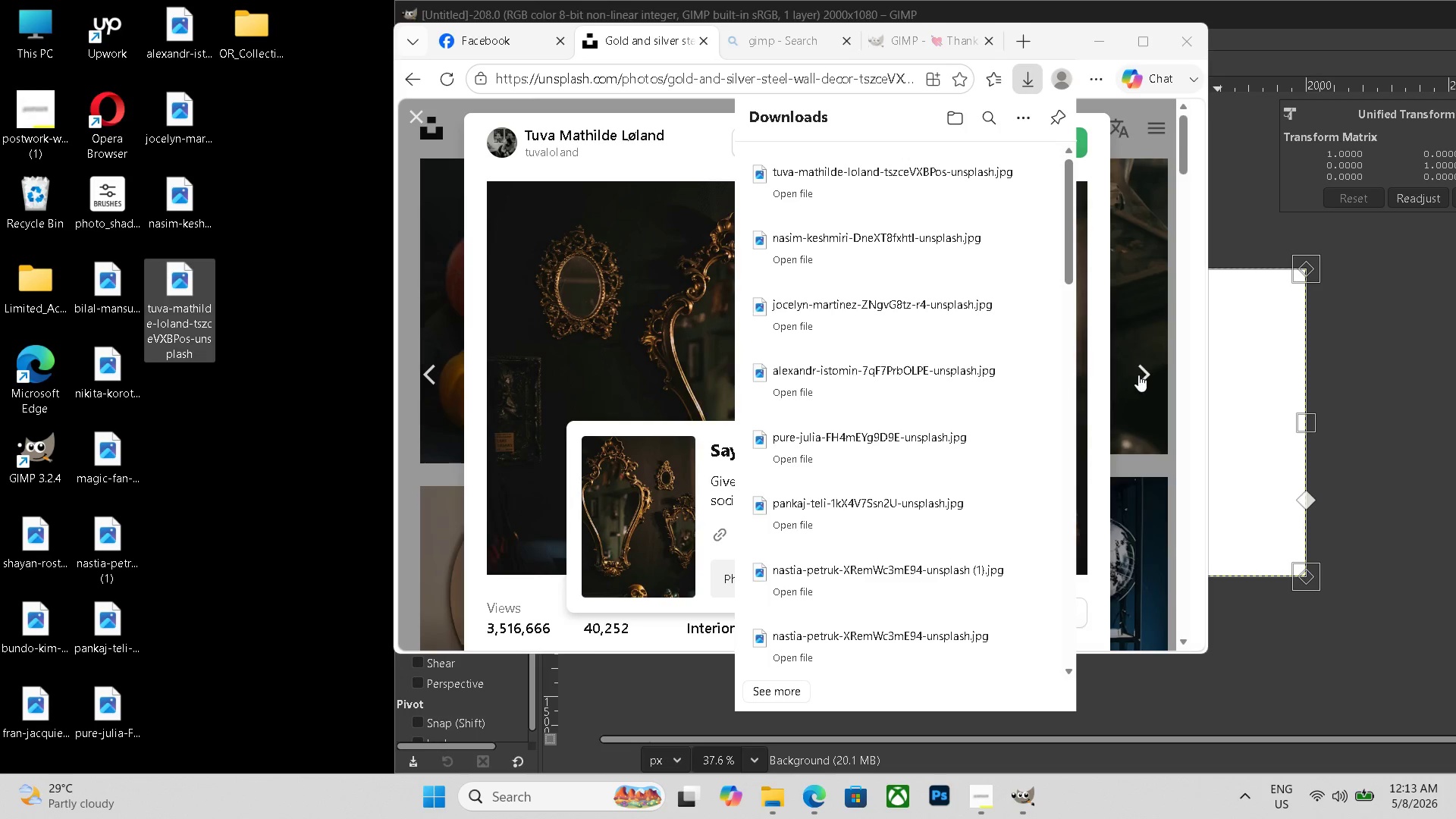 
left_click([1142, 373])
 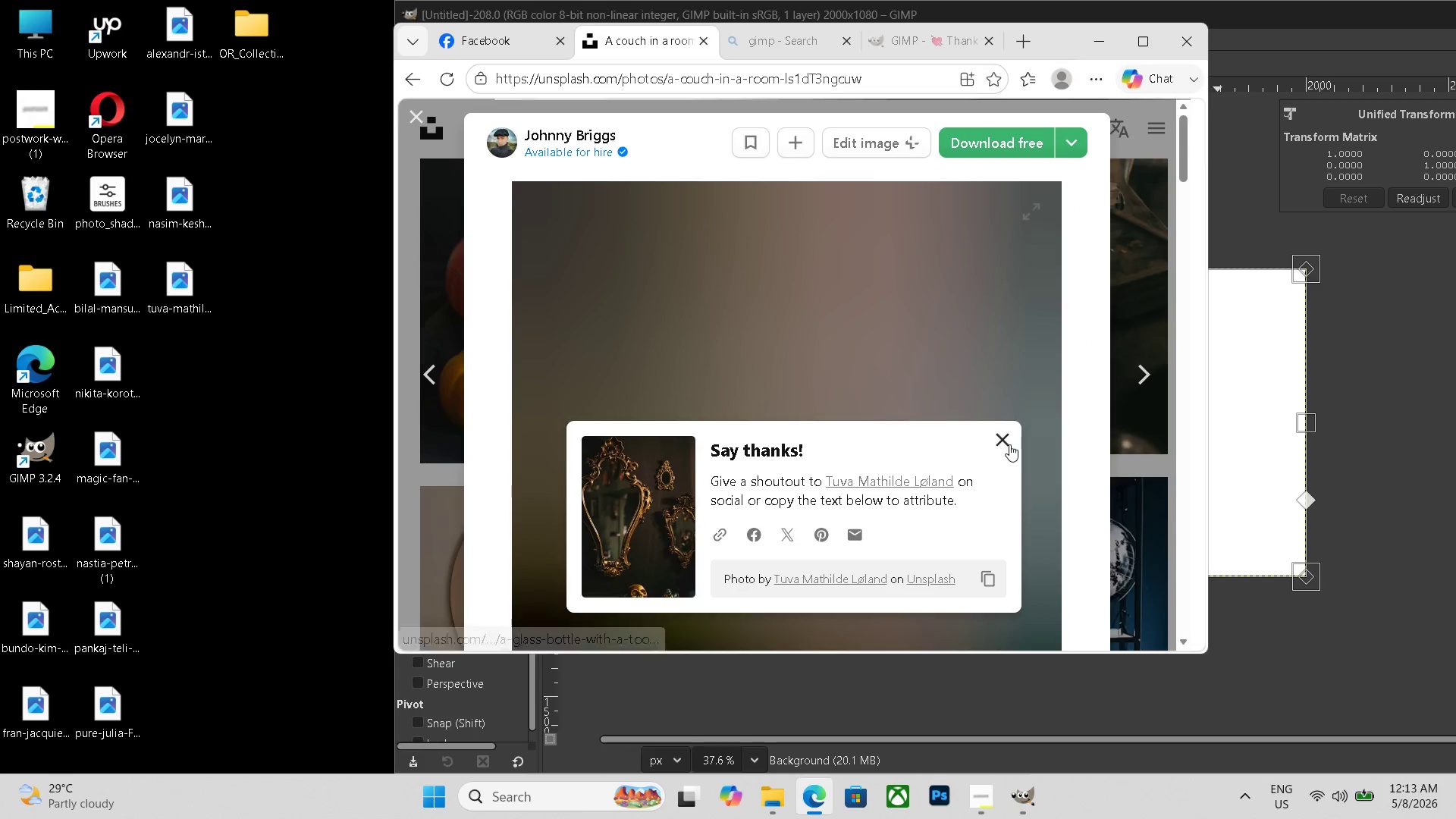 
left_click([1009, 445])
 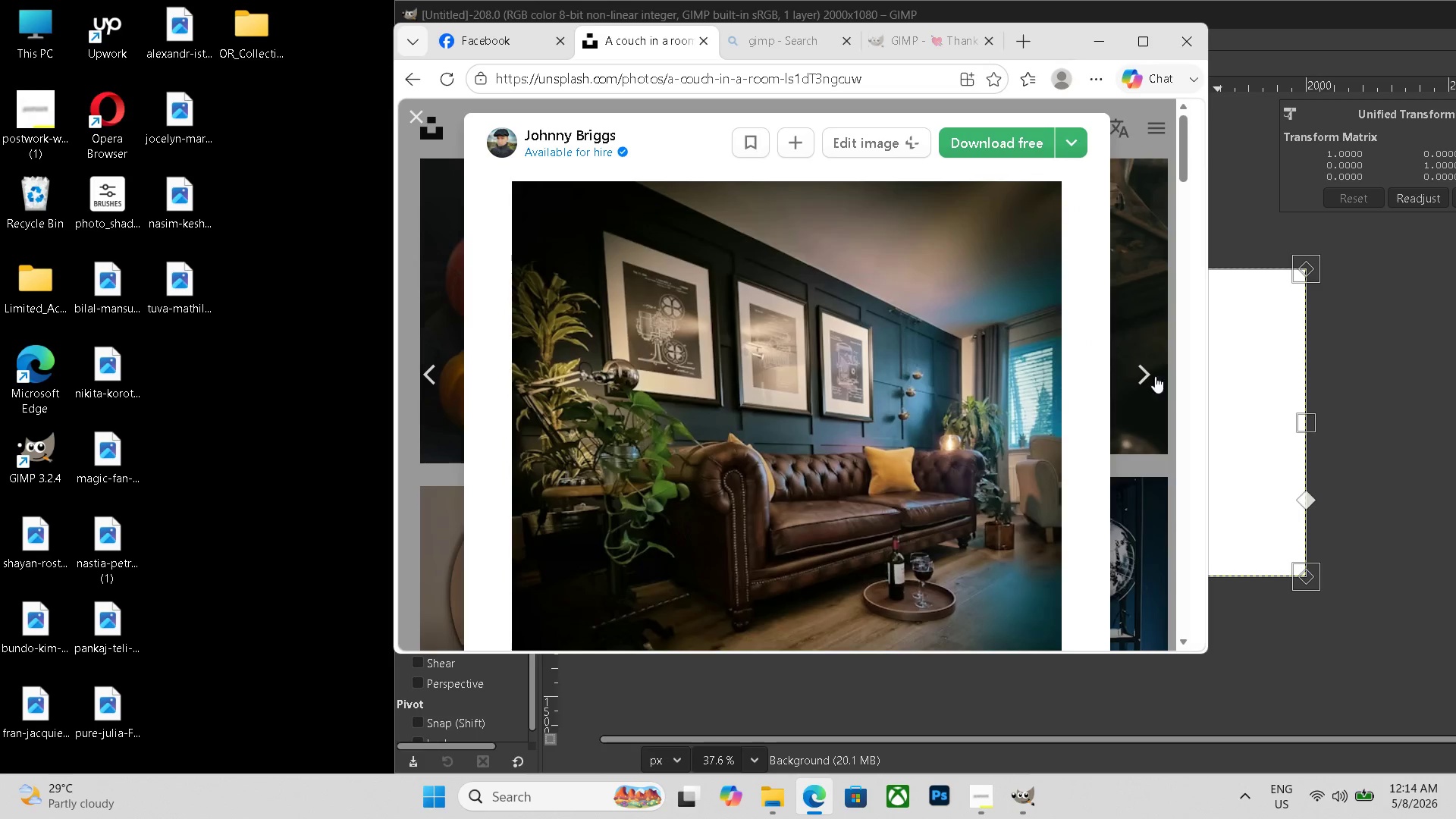 
left_click([1184, 407])
 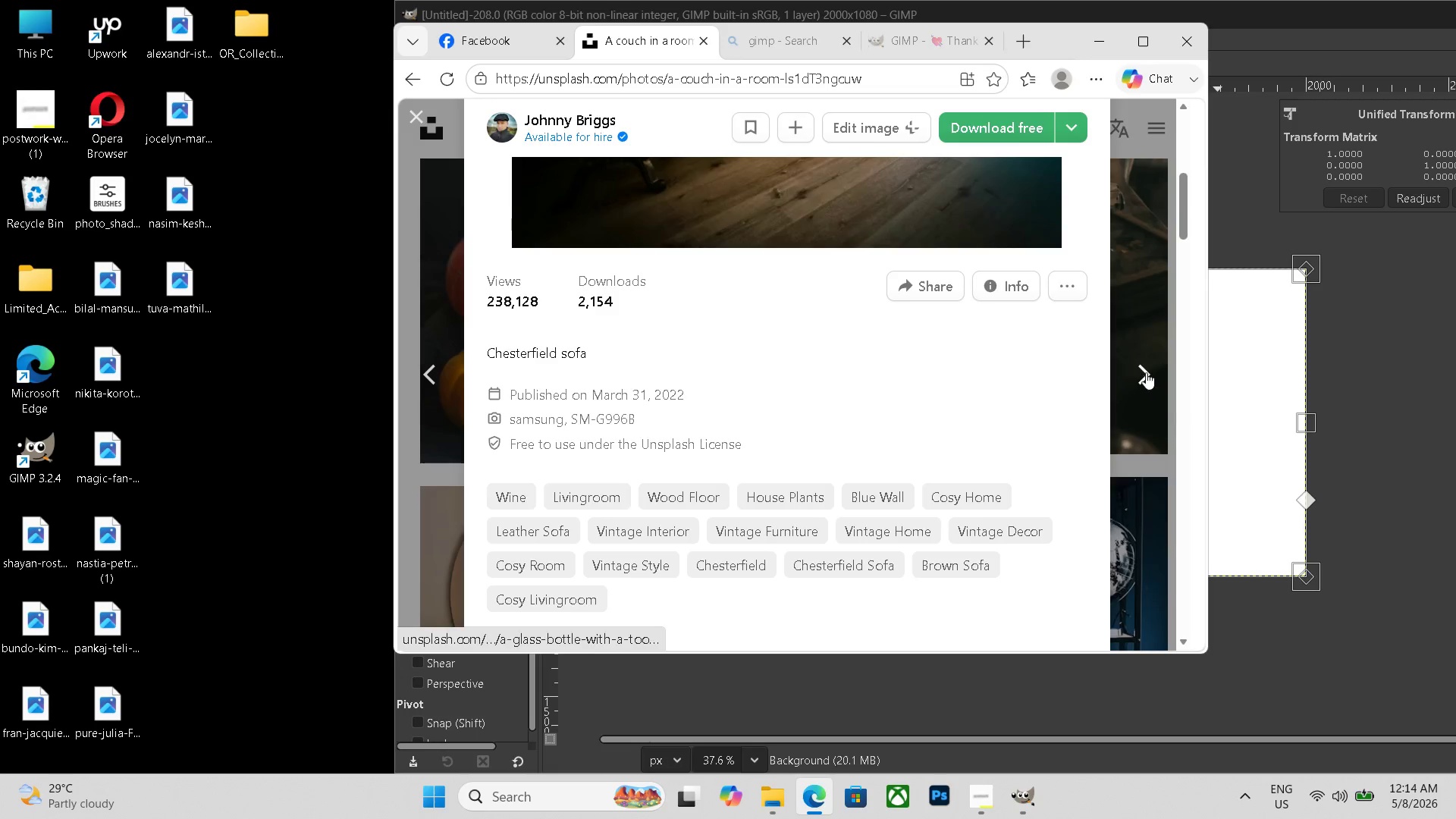 
left_click([1146, 372])
 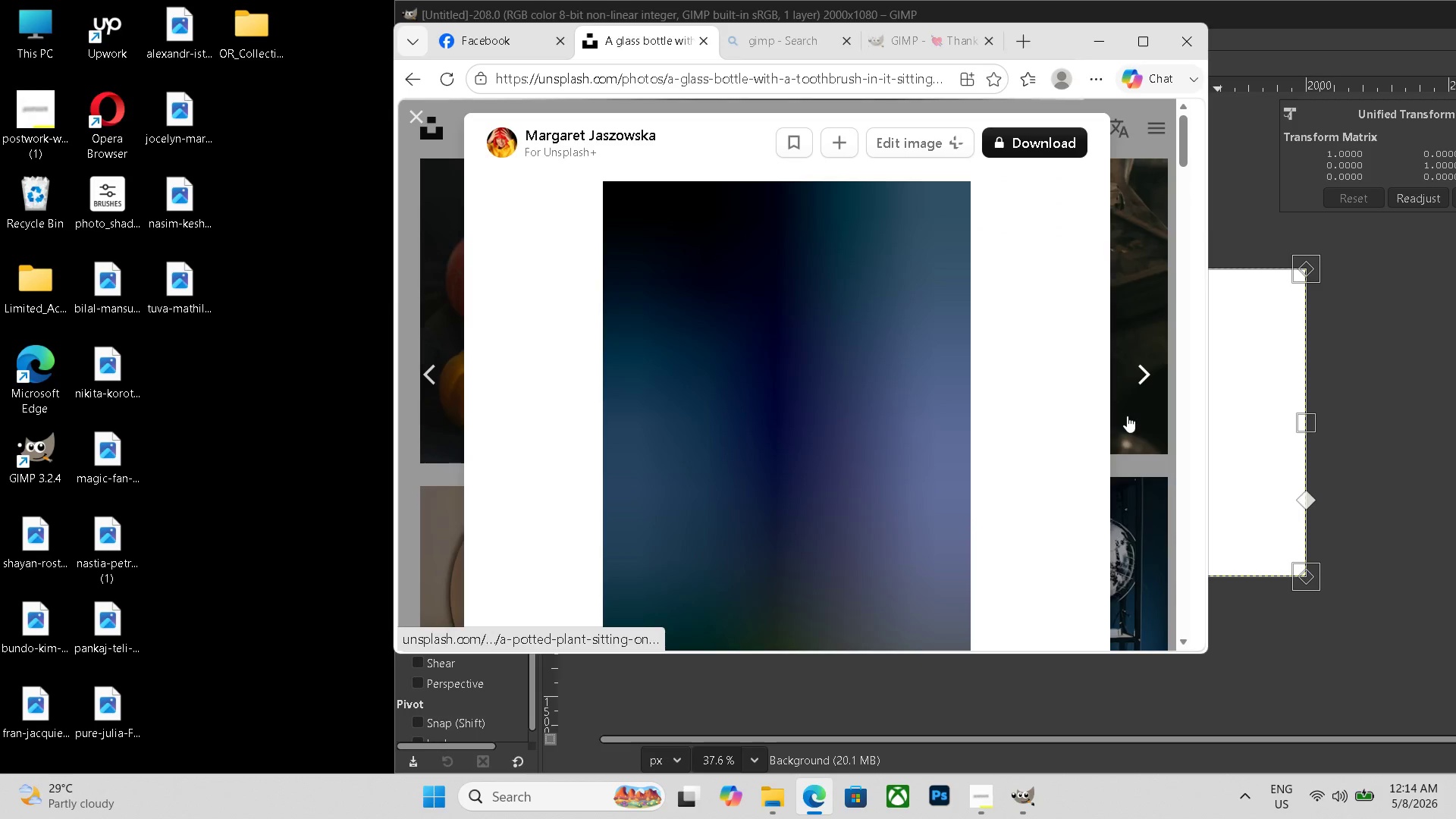 
scroll: coordinate [1127, 416], scroll_direction: up, amount: 2.0
 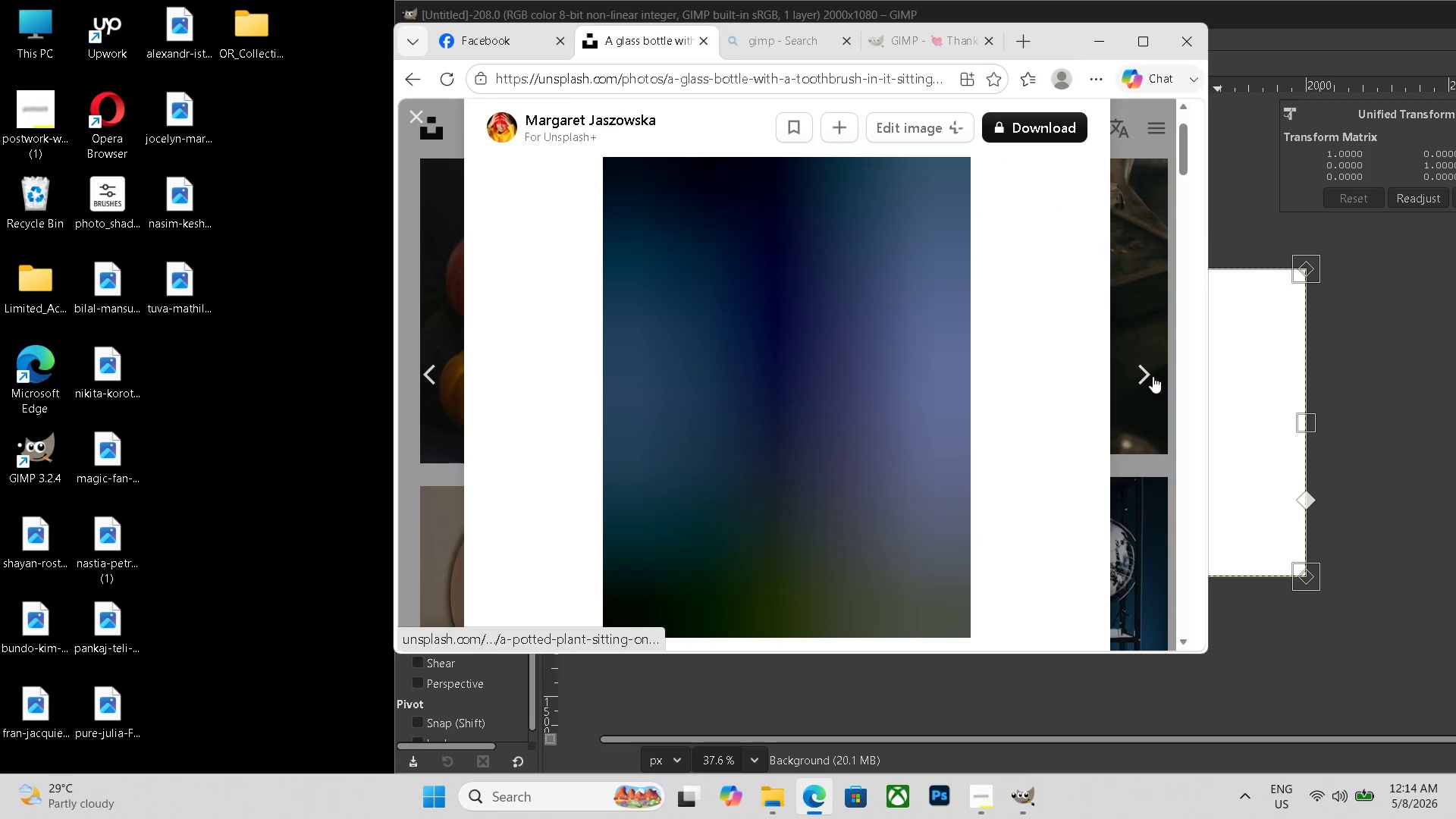 
left_click([1153, 376])
 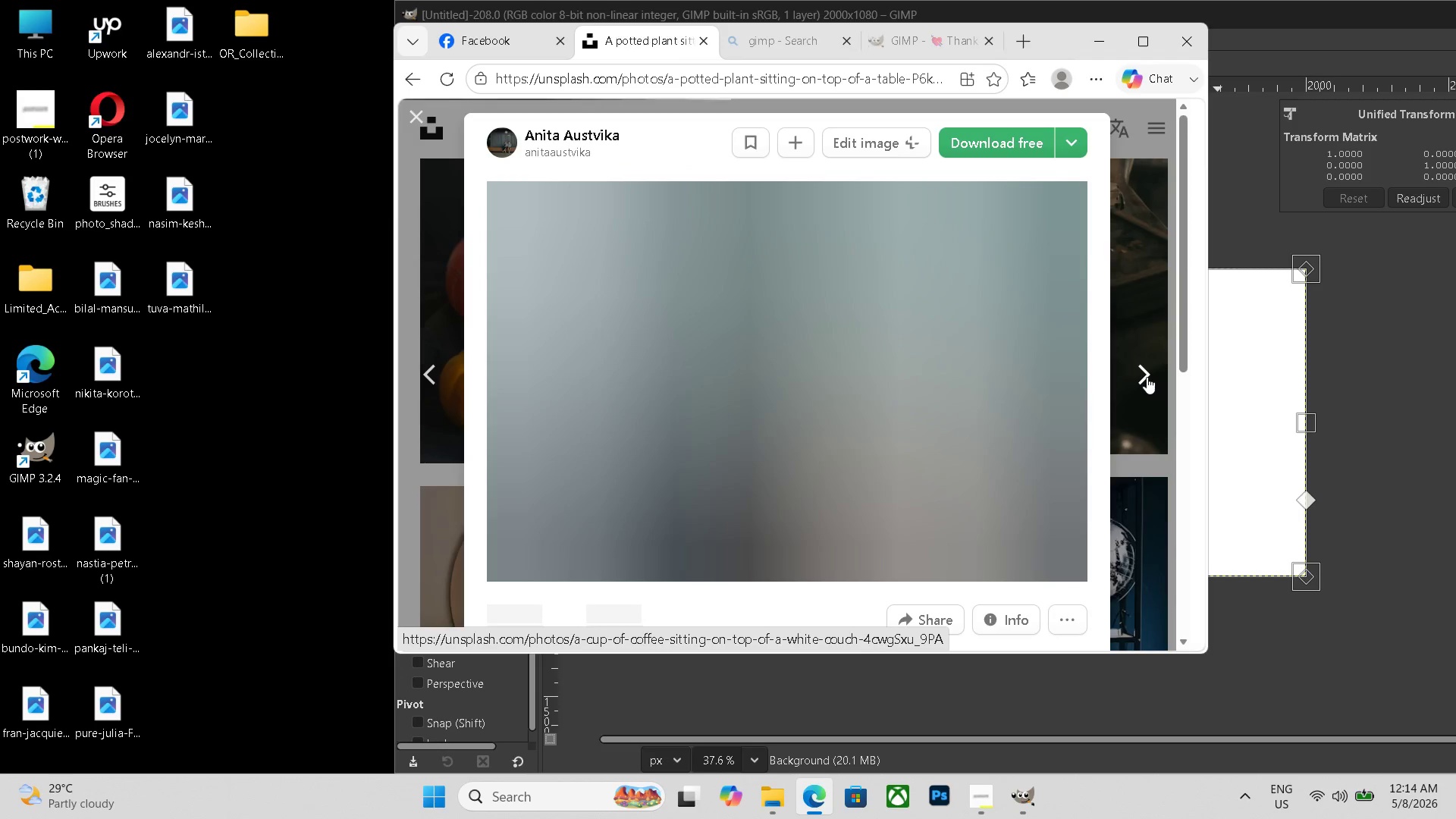 
mouse_move([1128, 334])
 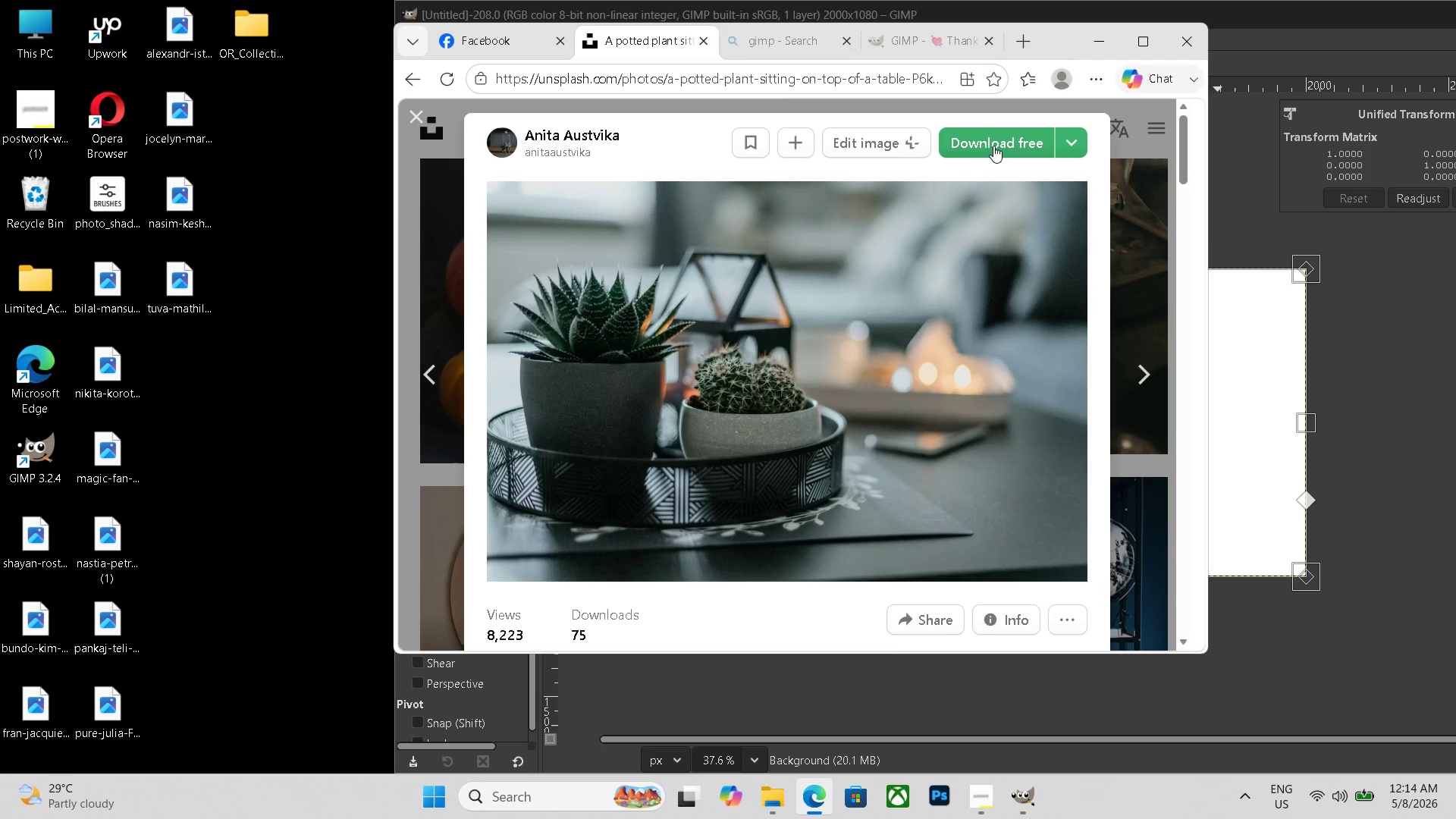 
left_click([995, 149])
 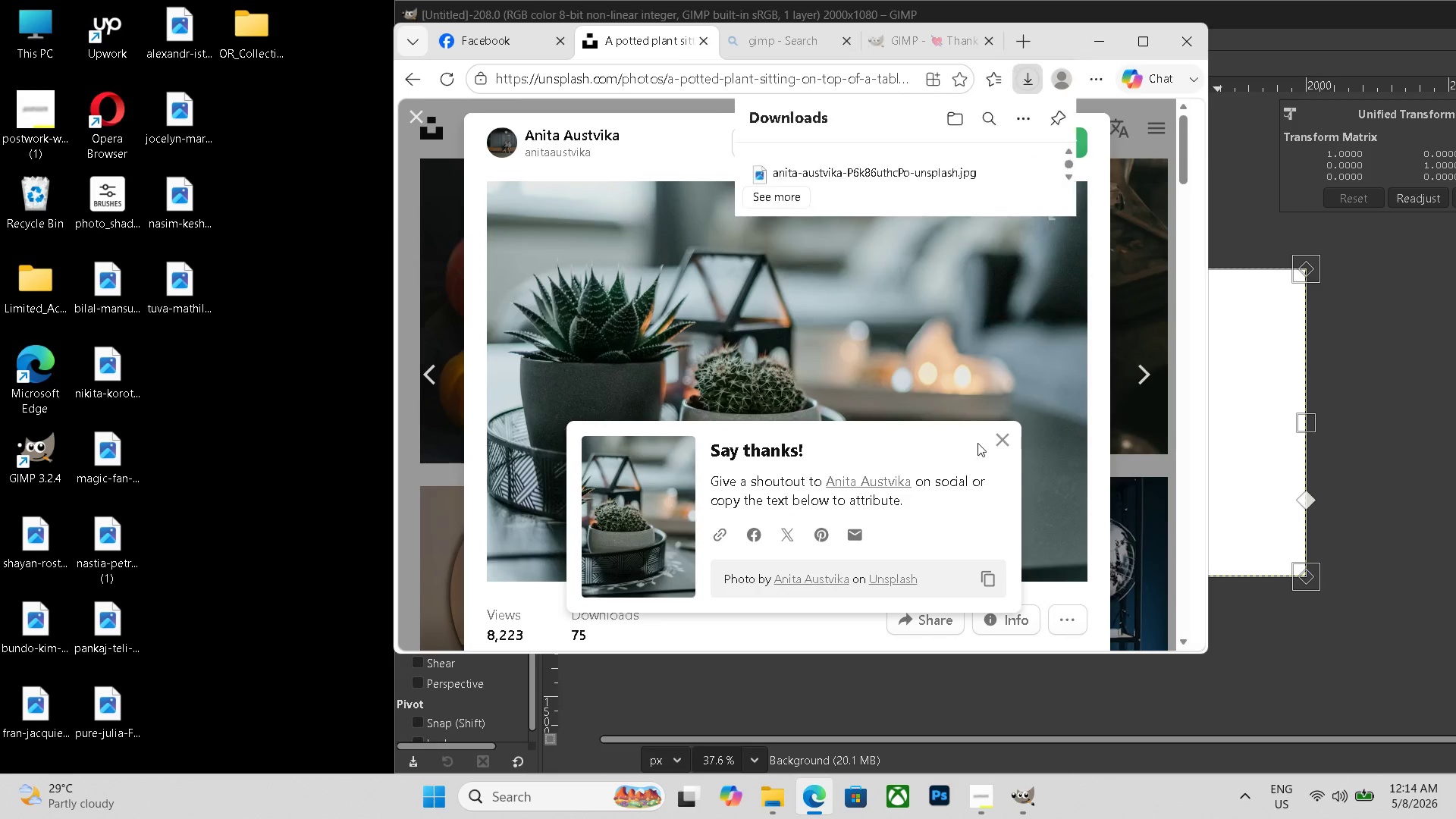 
mouse_move([934, 209])
 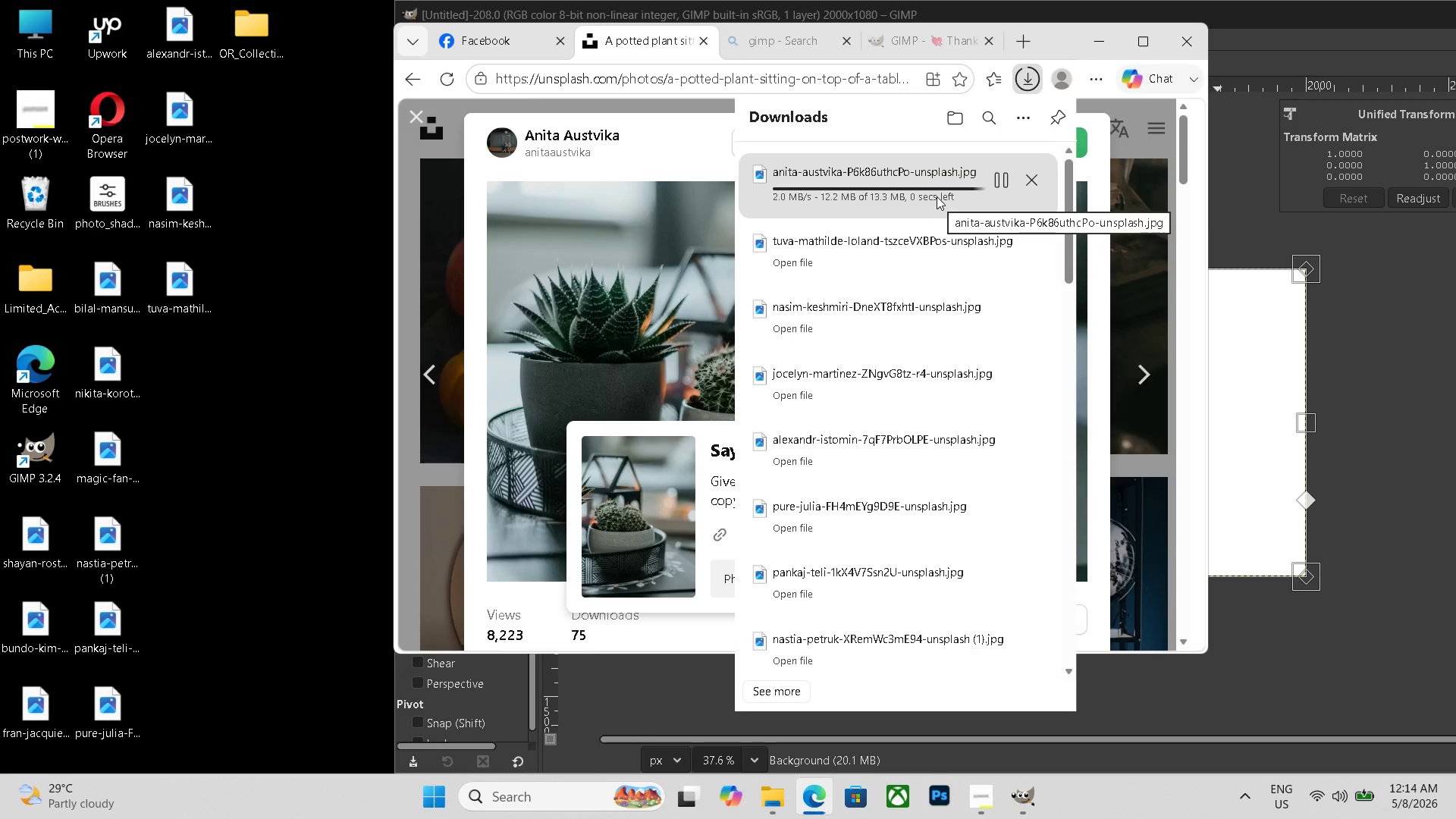 
left_click_drag(start_coordinate=[930, 182], to_coordinate=[189, 349])
 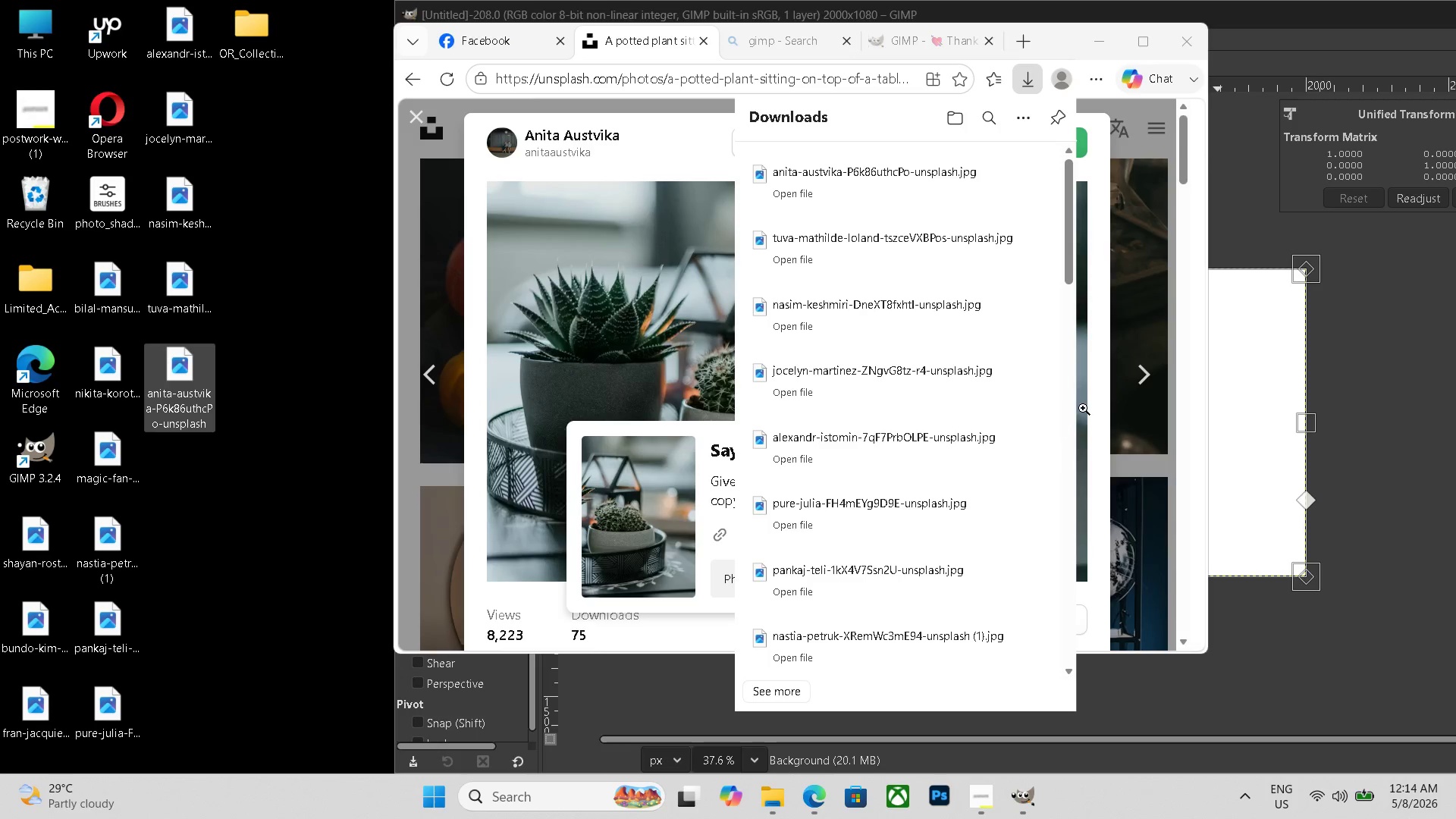 
left_click([1147, 385])
 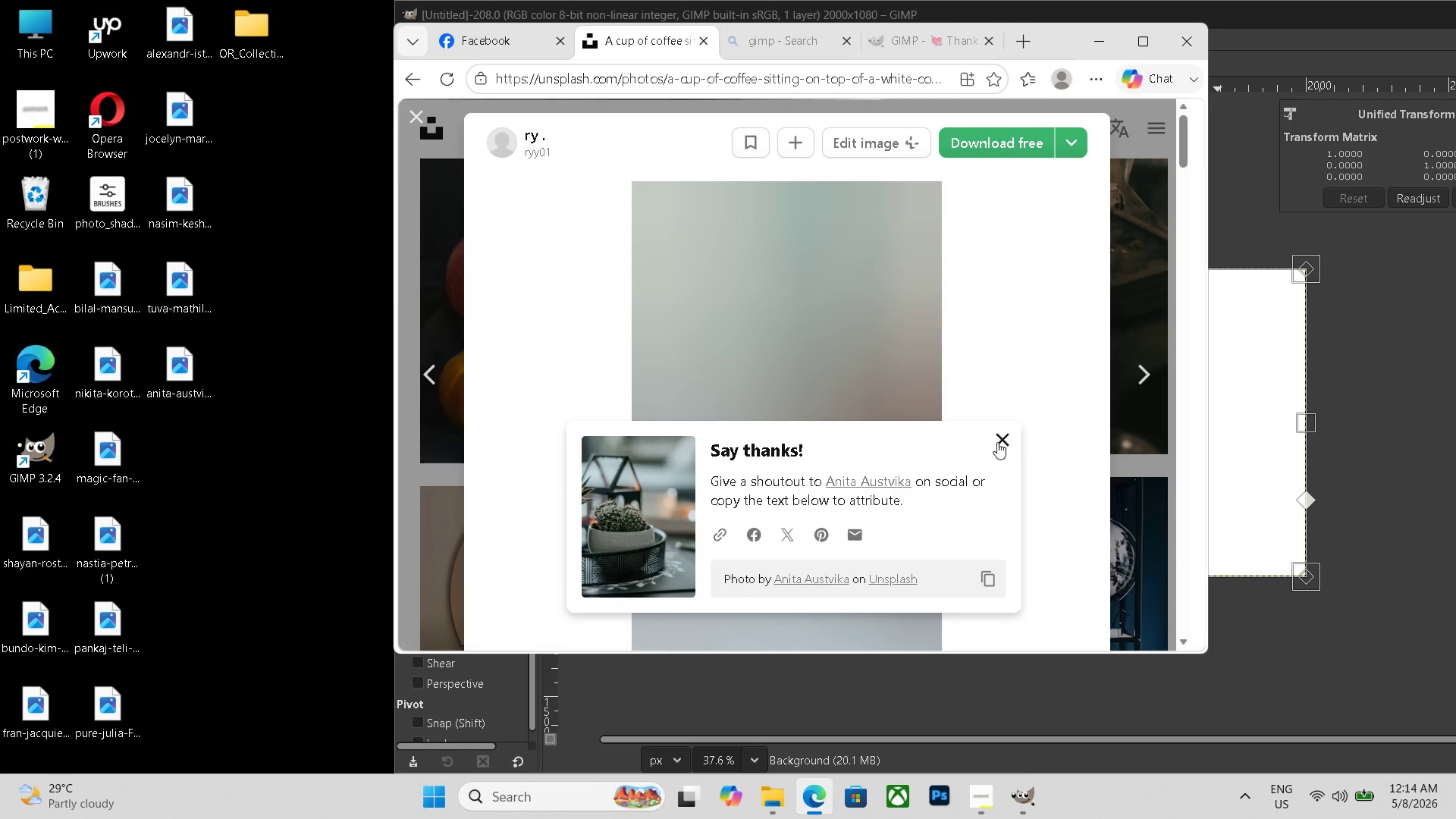 
left_click([1003, 441])
 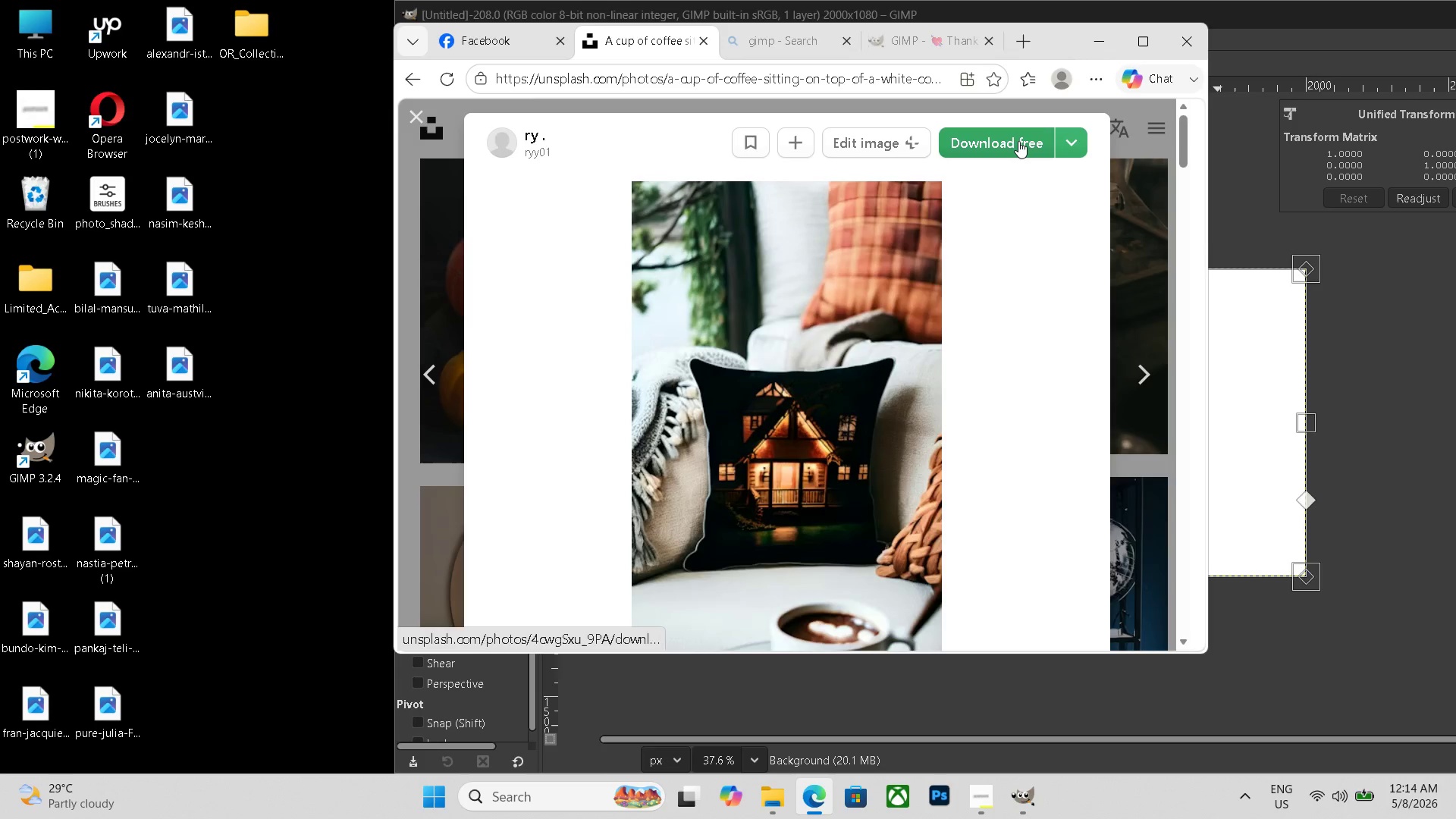 
left_click([1018, 141])
 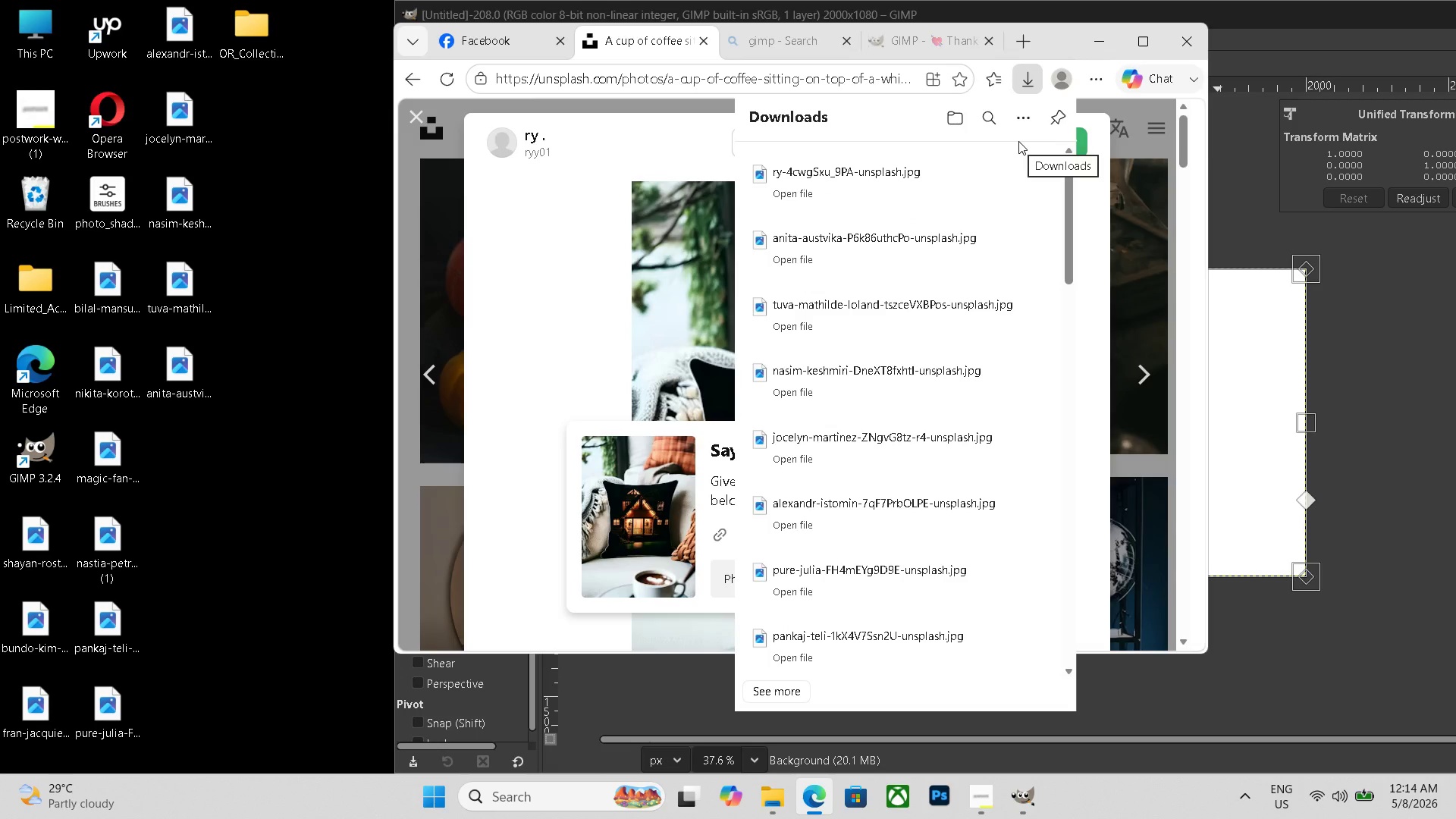 
wait(9.66)
 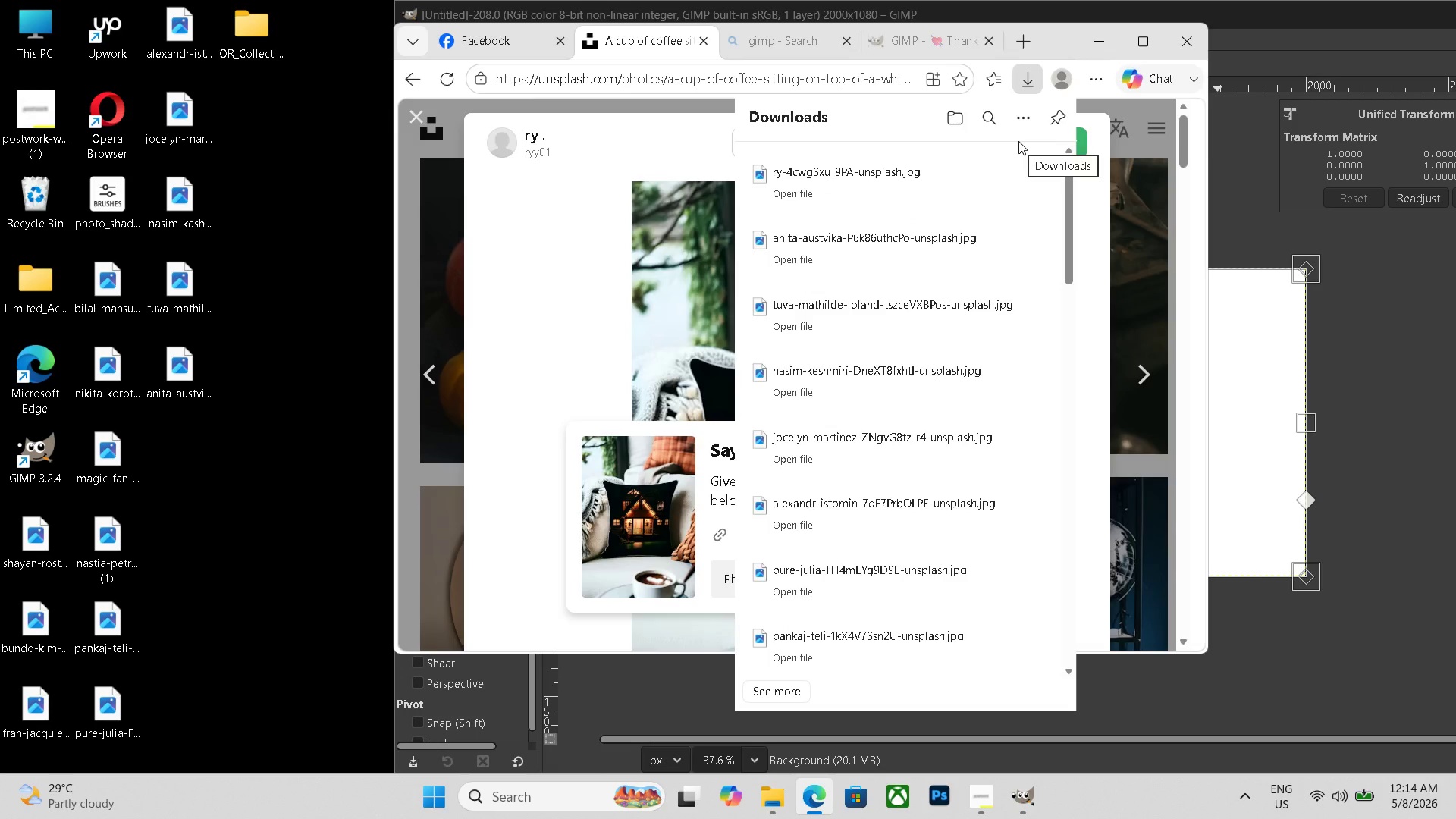 
left_click_drag(start_coordinate=[886, 187], to_coordinate=[197, 439])
 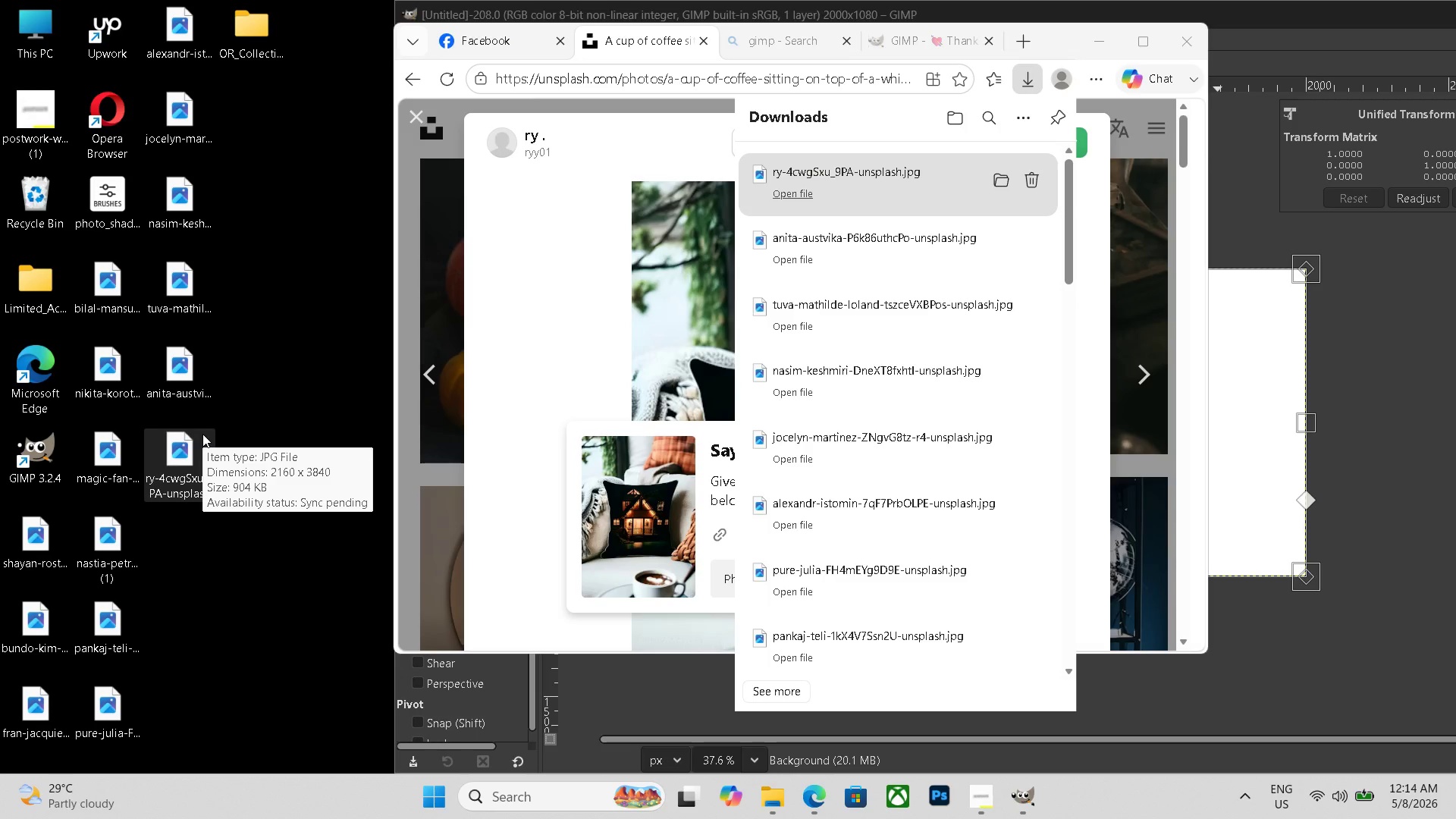 
wait(16.23)
 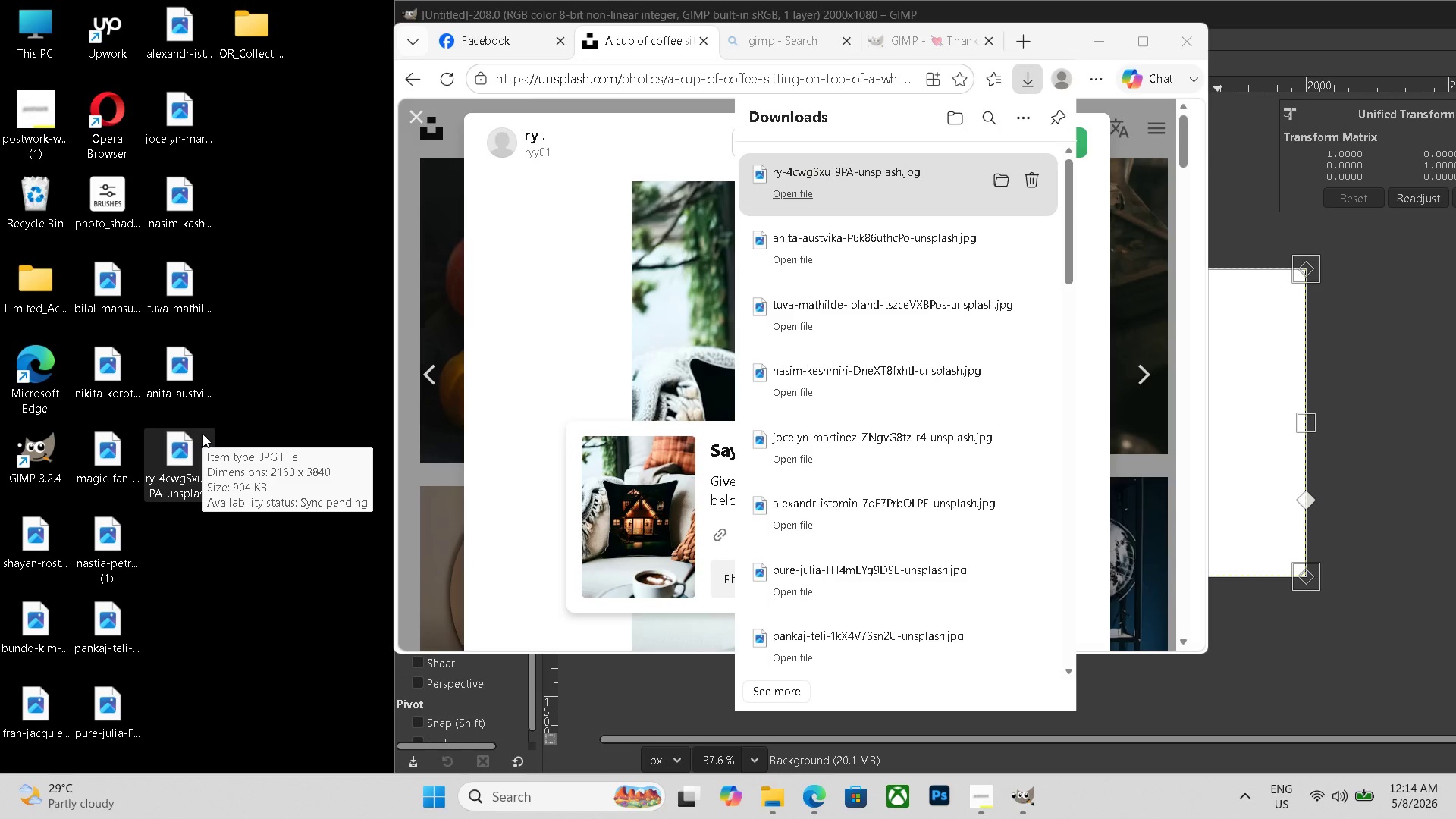 
left_click([1152, 356])
 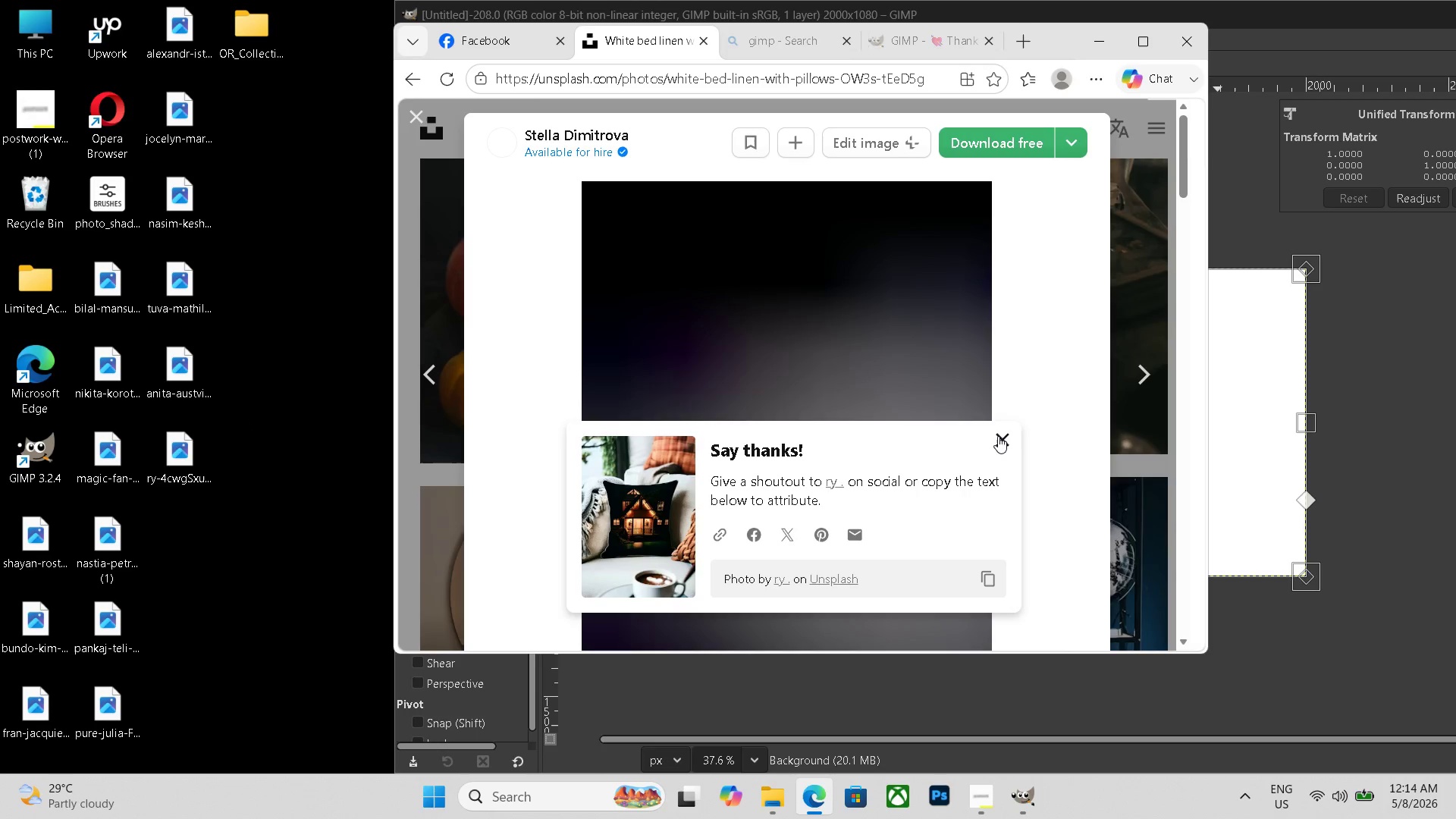 
left_click([1000, 438])
 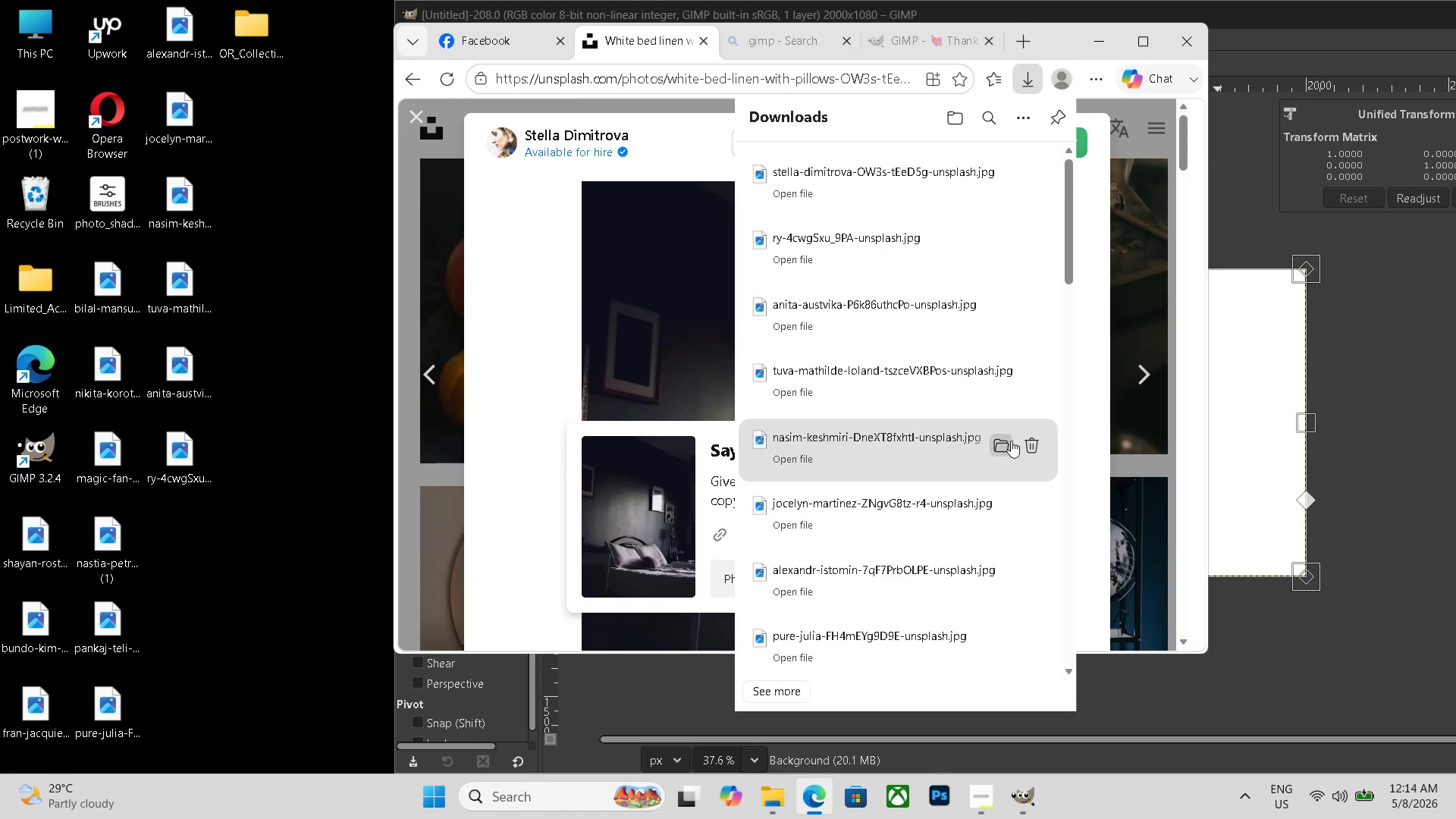 
left_click_drag(start_coordinate=[891, 196], to_coordinate=[190, 533])
 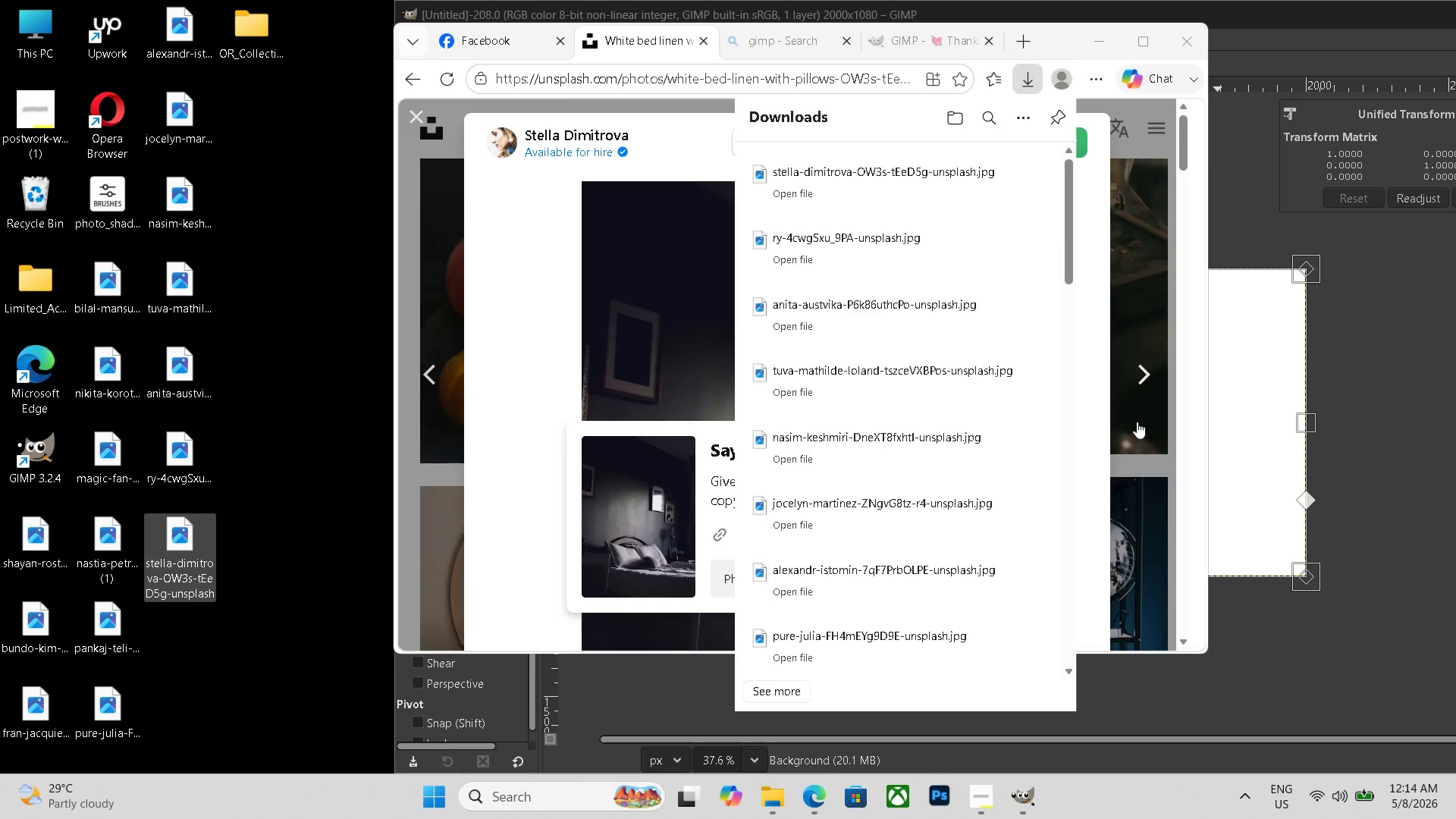 
left_click([1147, 378])
 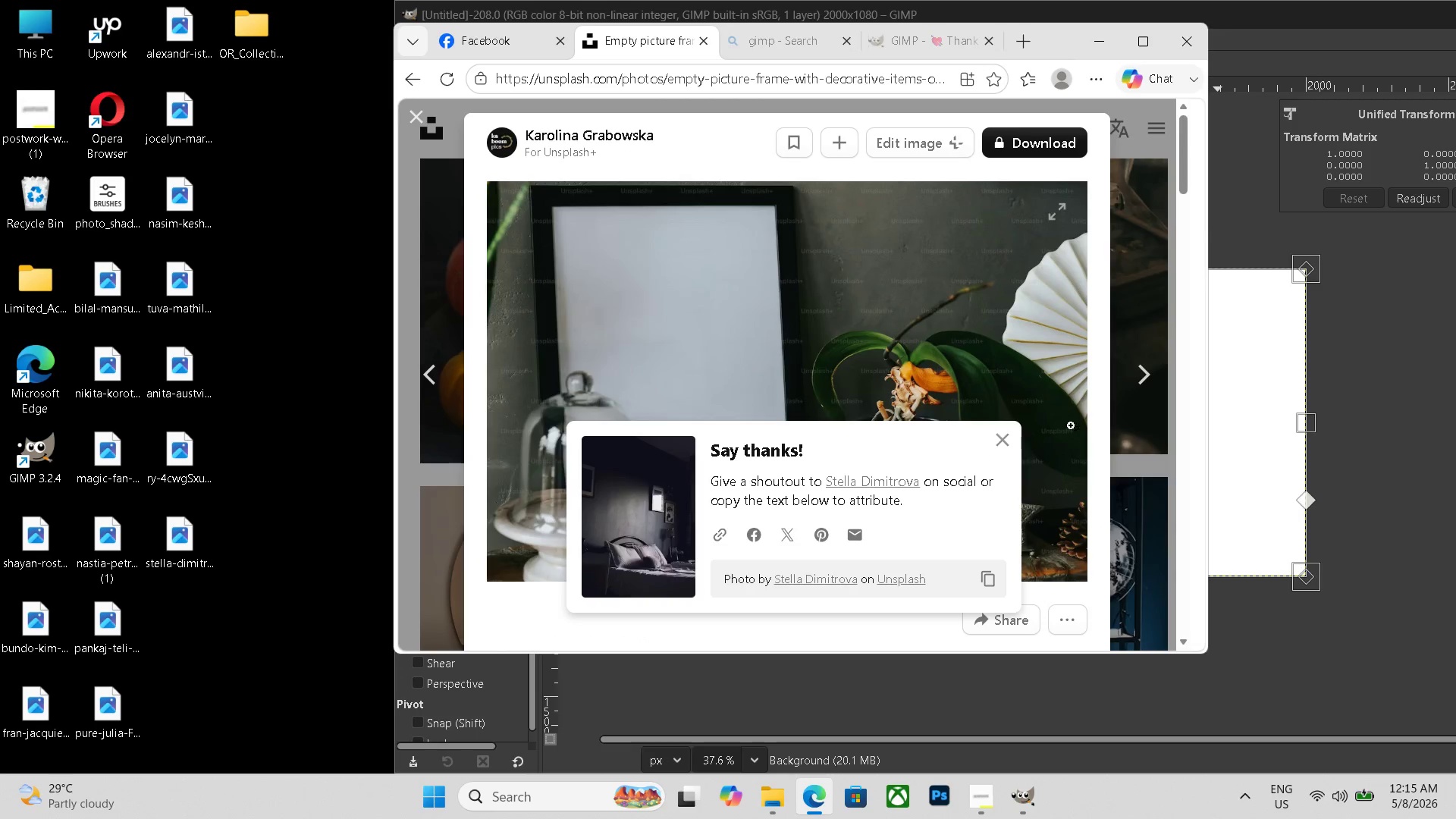 
left_click([1137, 388])
 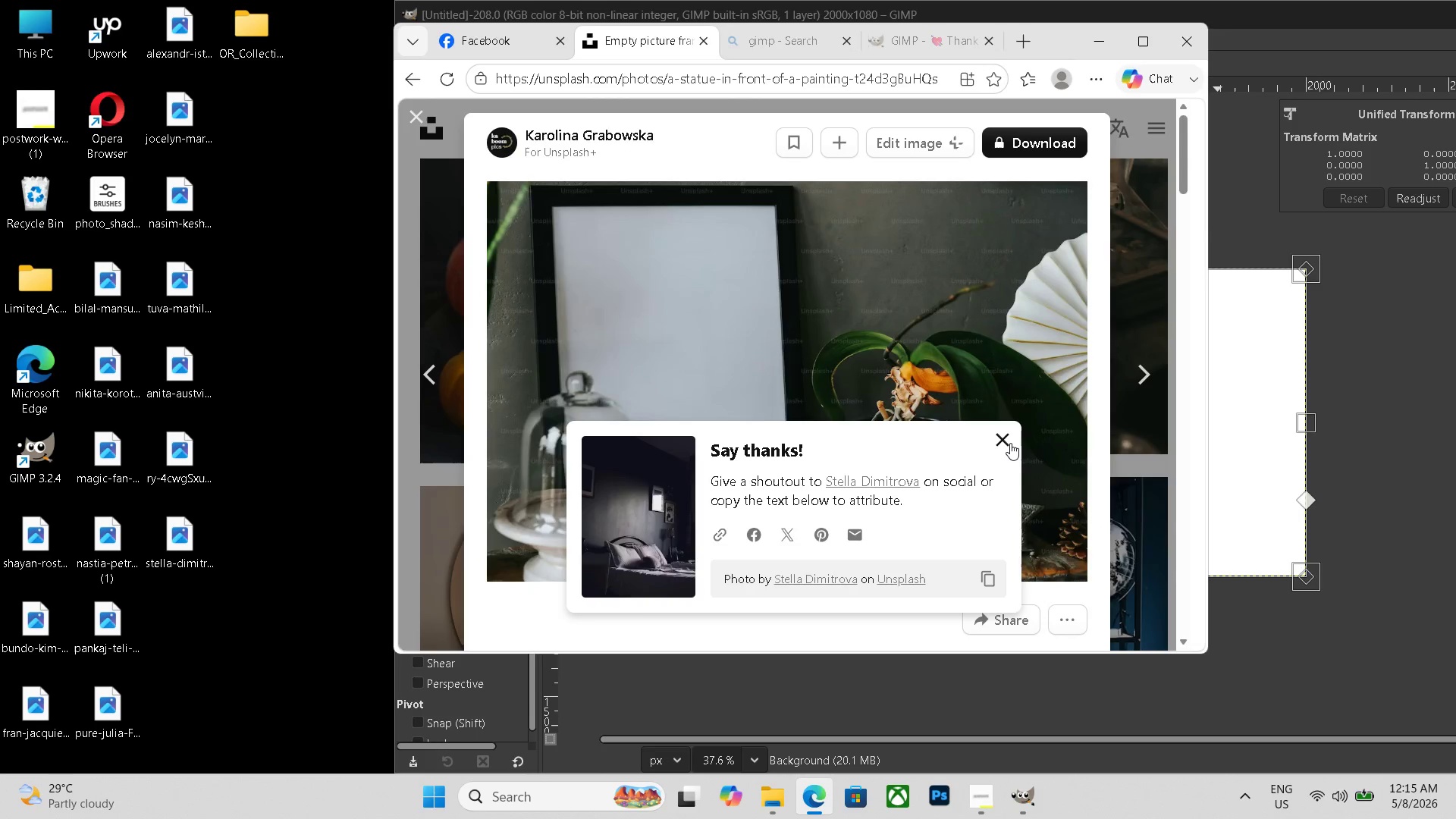 
left_click([1010, 443])
 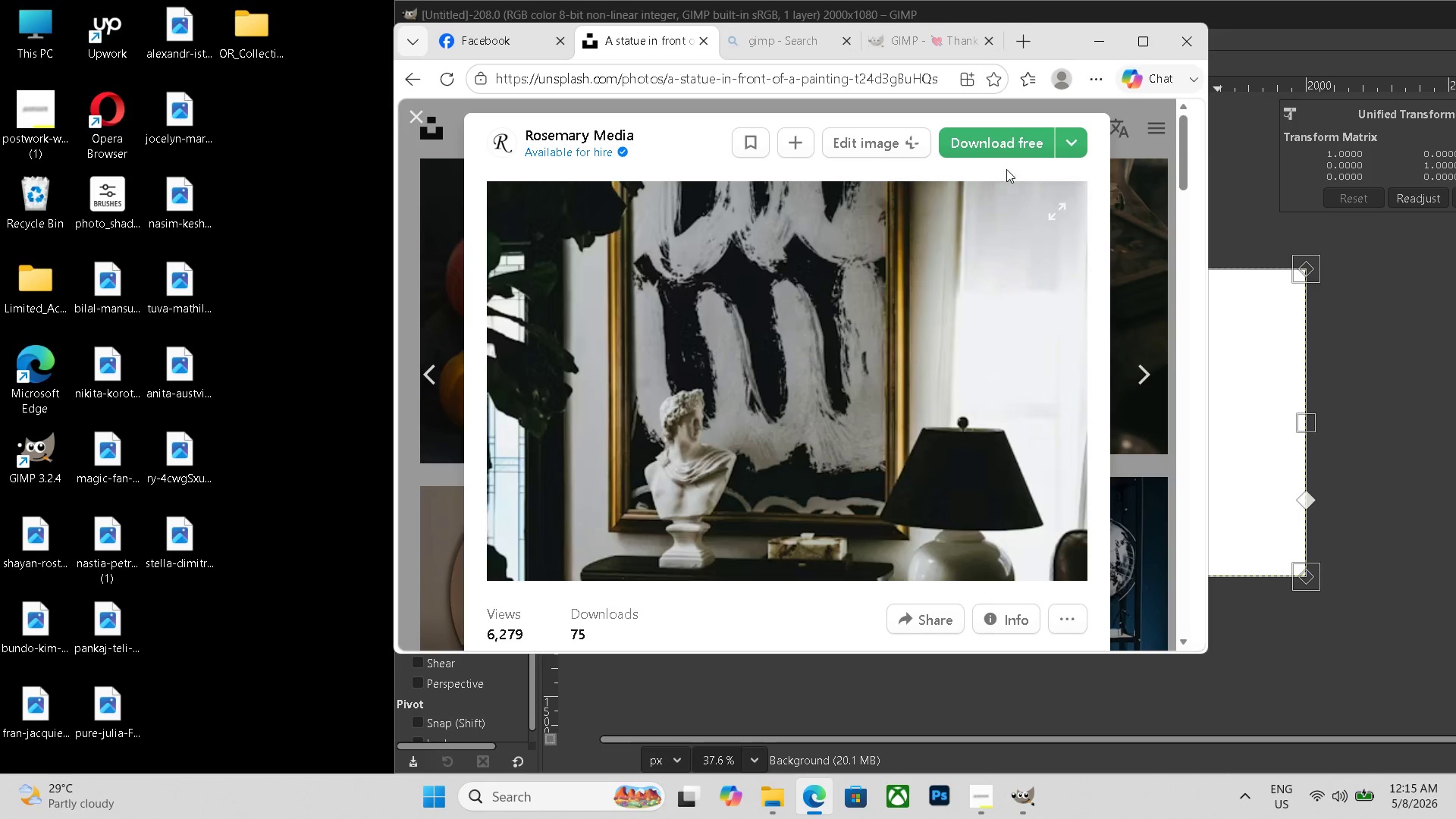 
left_click([1006, 154])
 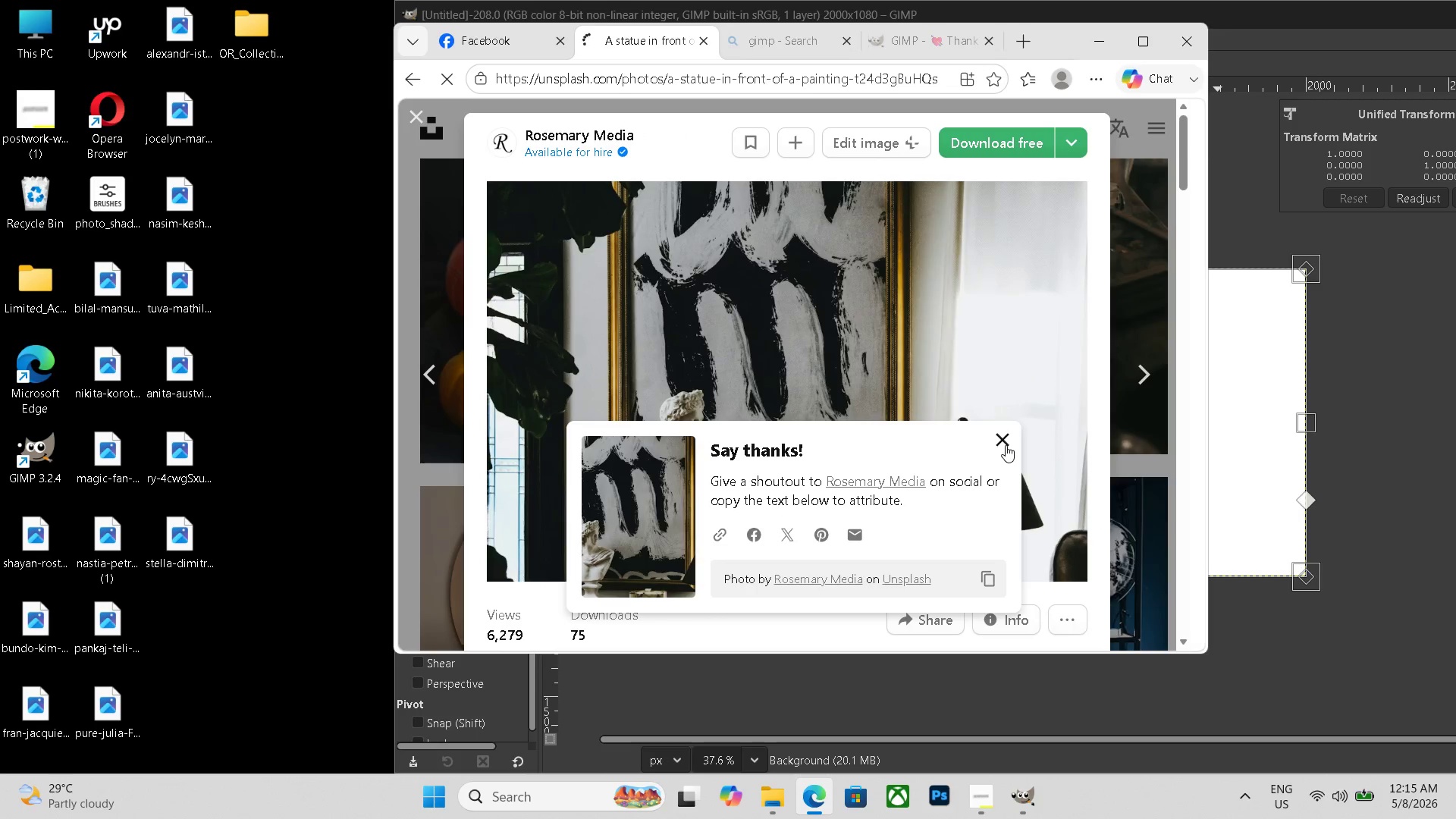 
left_click([1006, 445])
 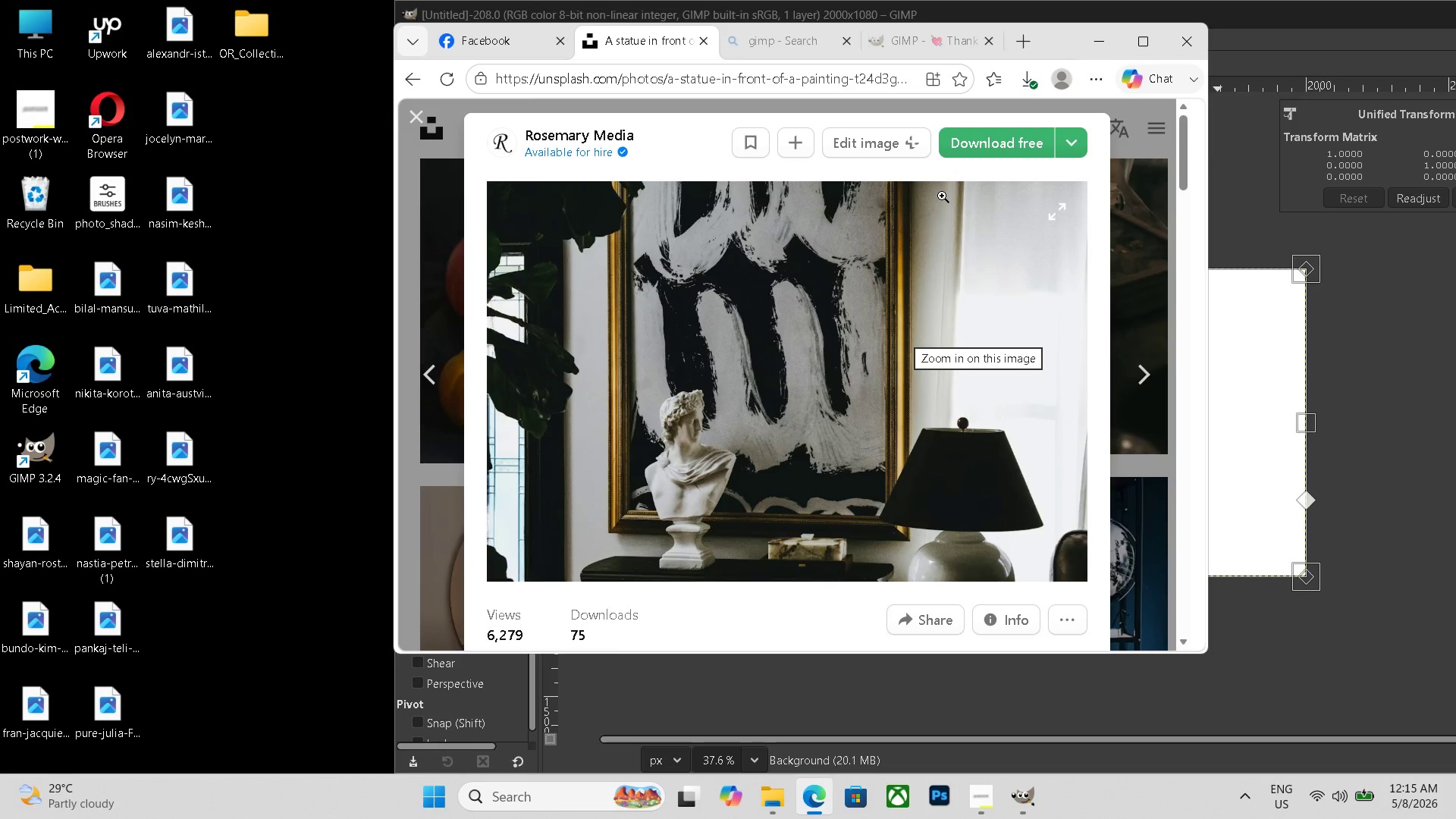 
left_click([986, 148])
 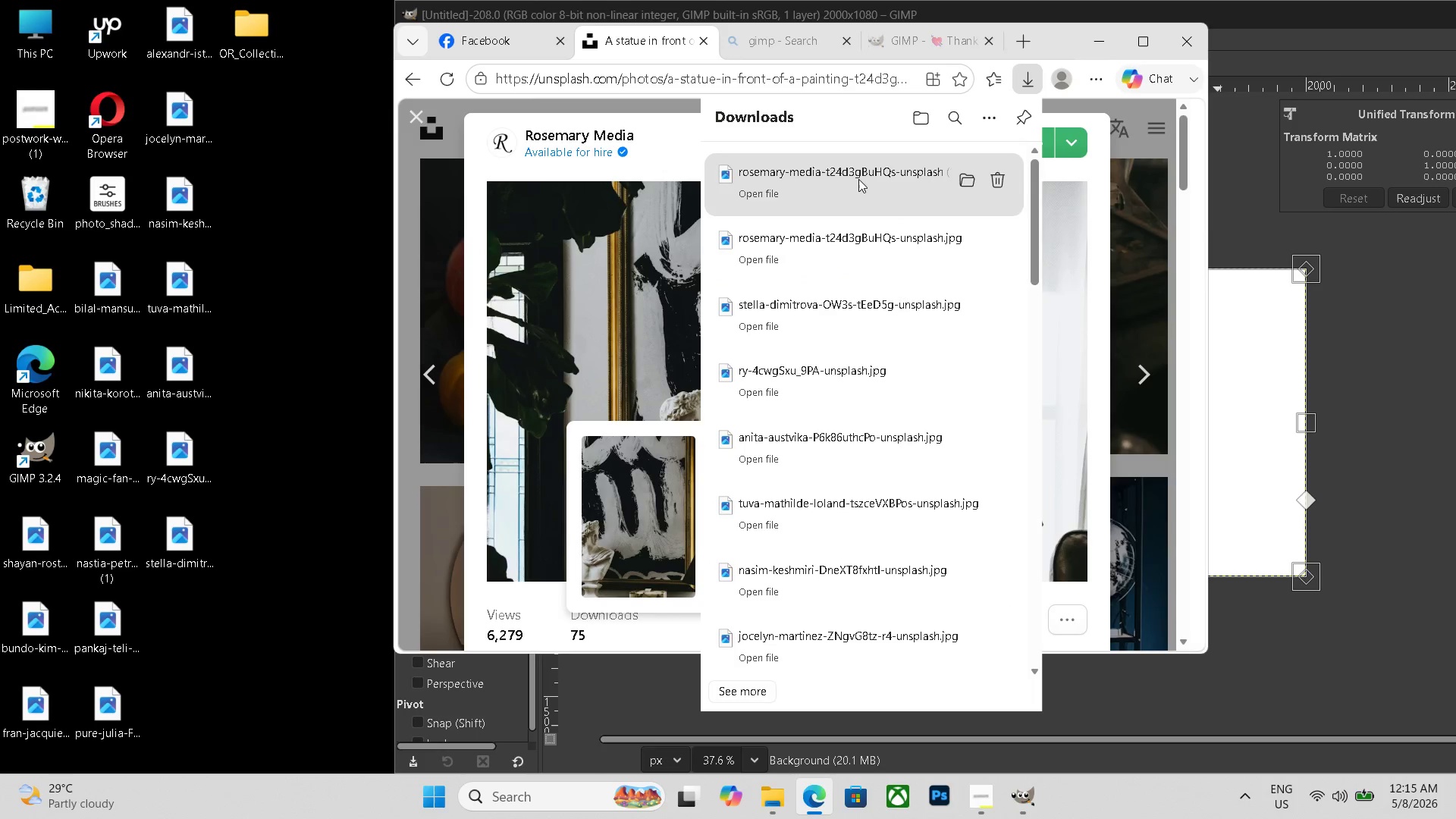 
left_click_drag(start_coordinate=[863, 195], to_coordinate=[199, 615])
 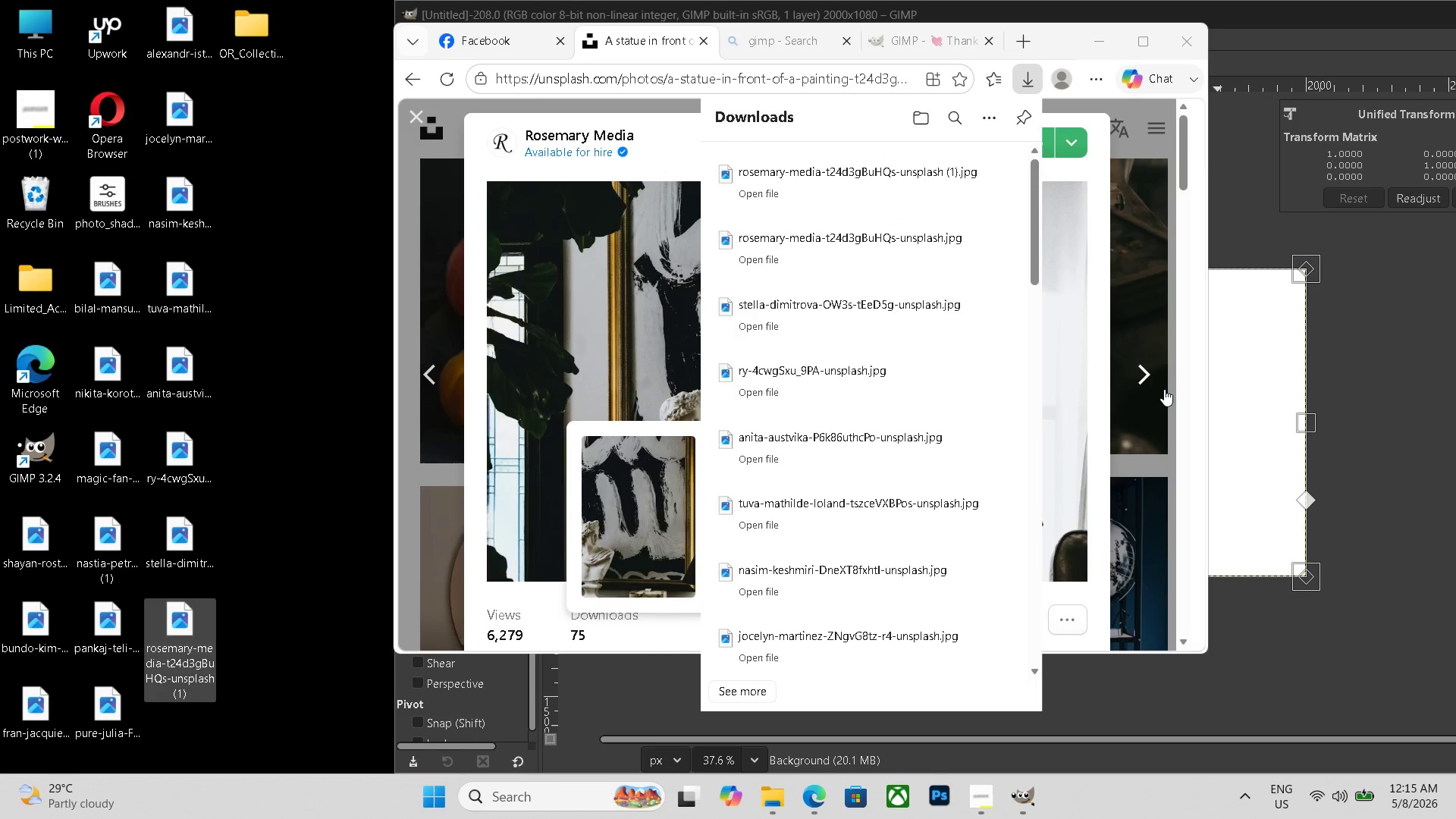 
left_click([1164, 384])
 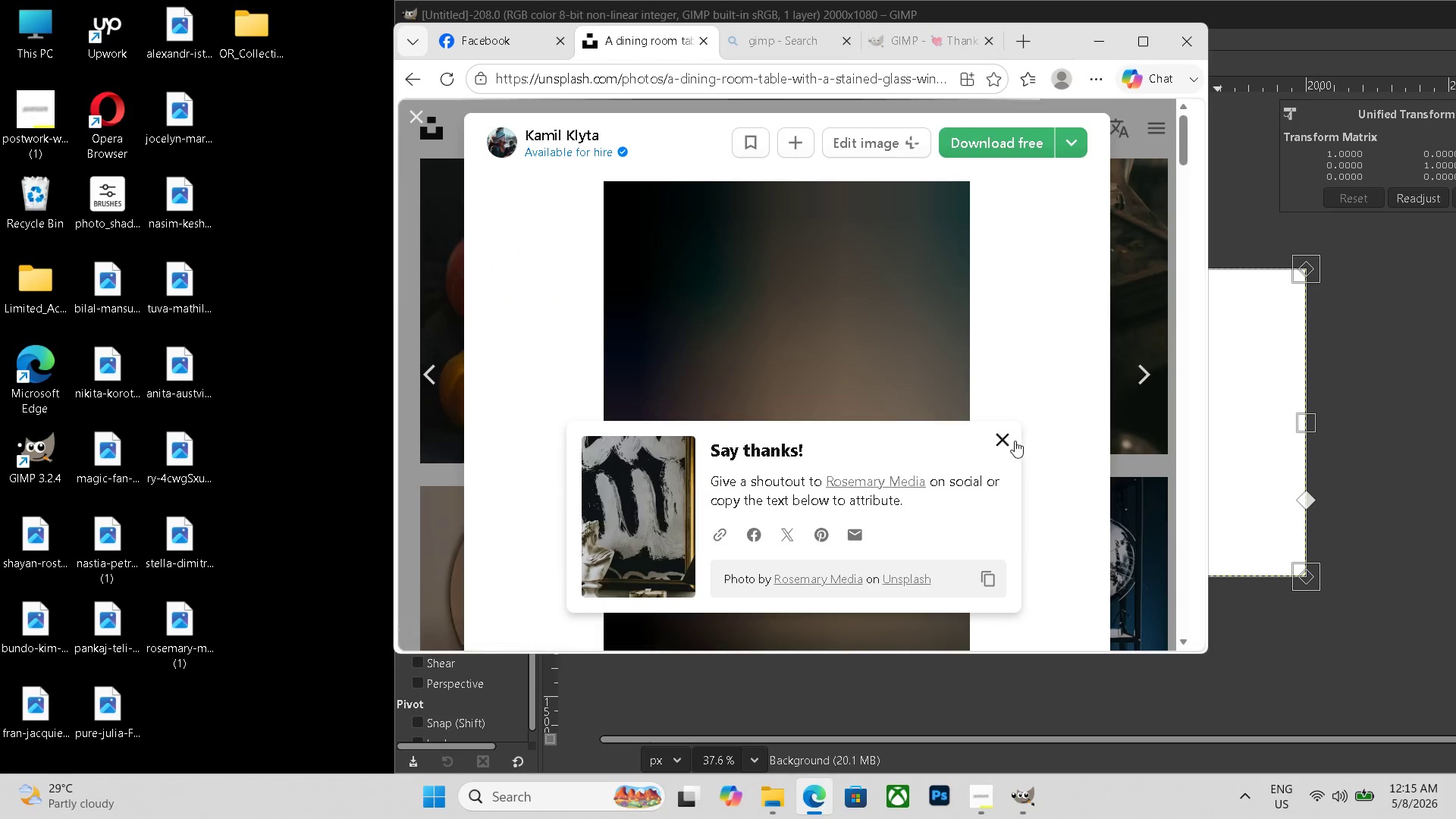 
left_click([1009, 443])
 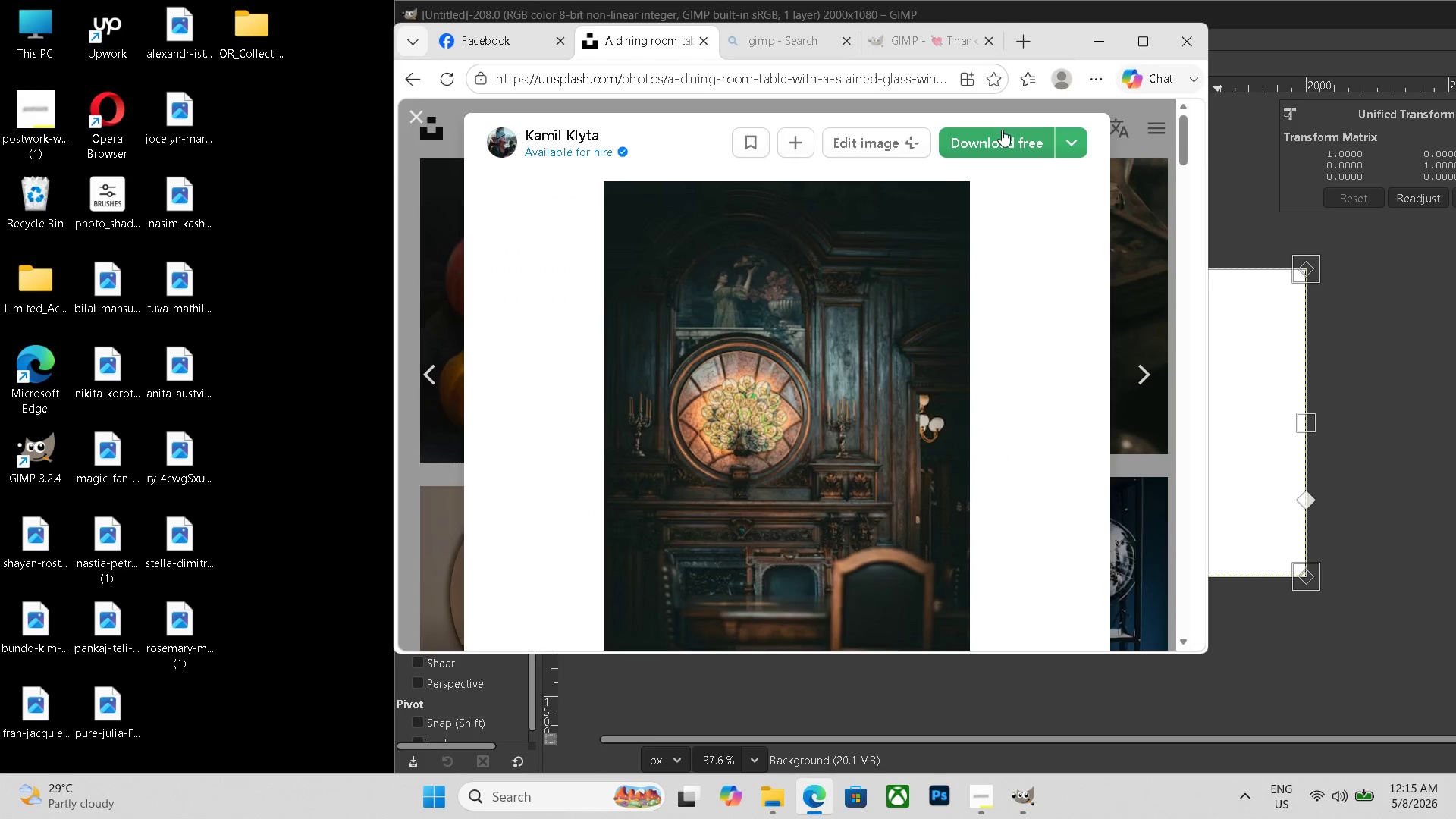 
left_click([1002, 130])
 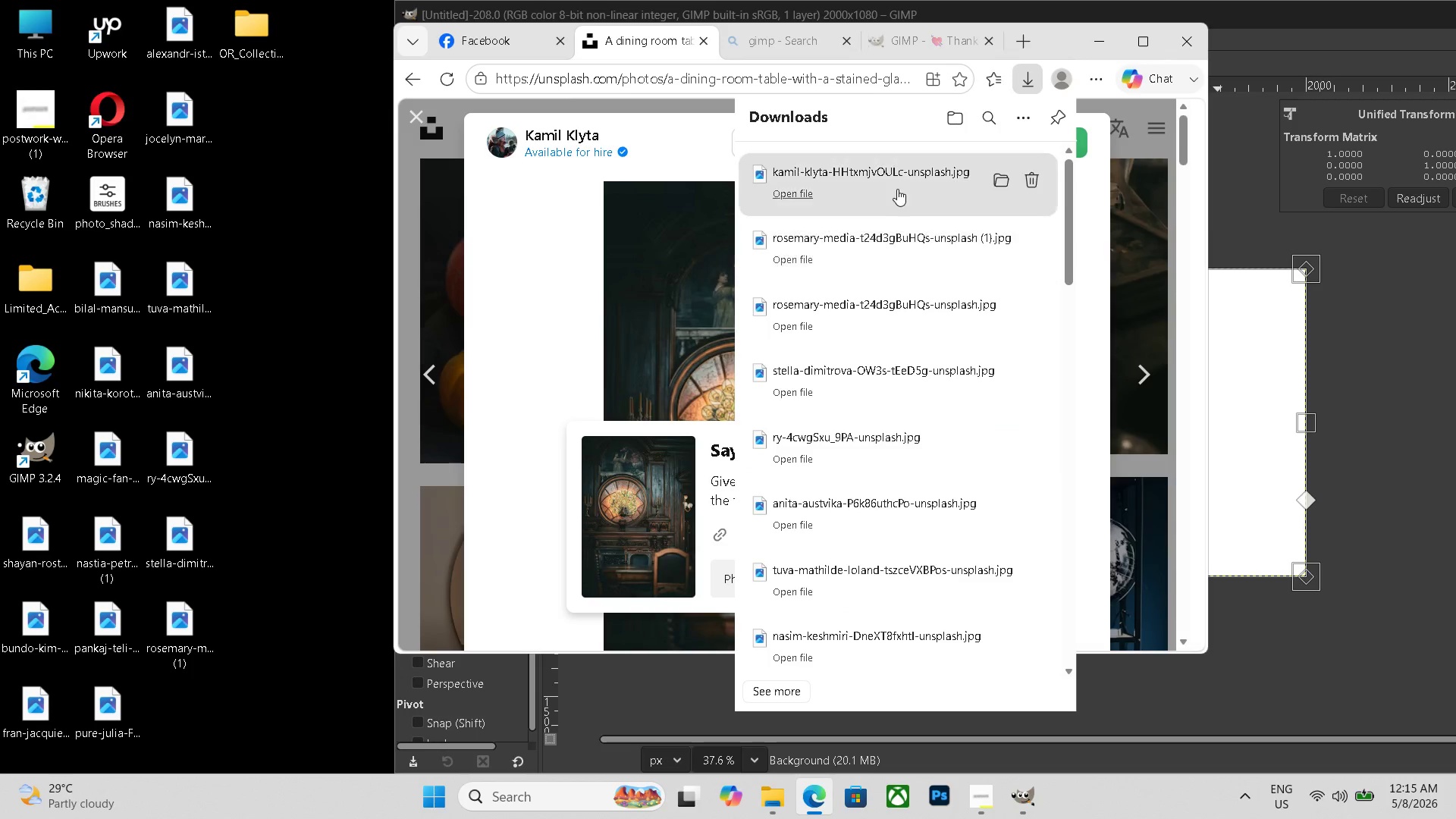 
left_click_drag(start_coordinate=[892, 194], to_coordinate=[178, 704])
 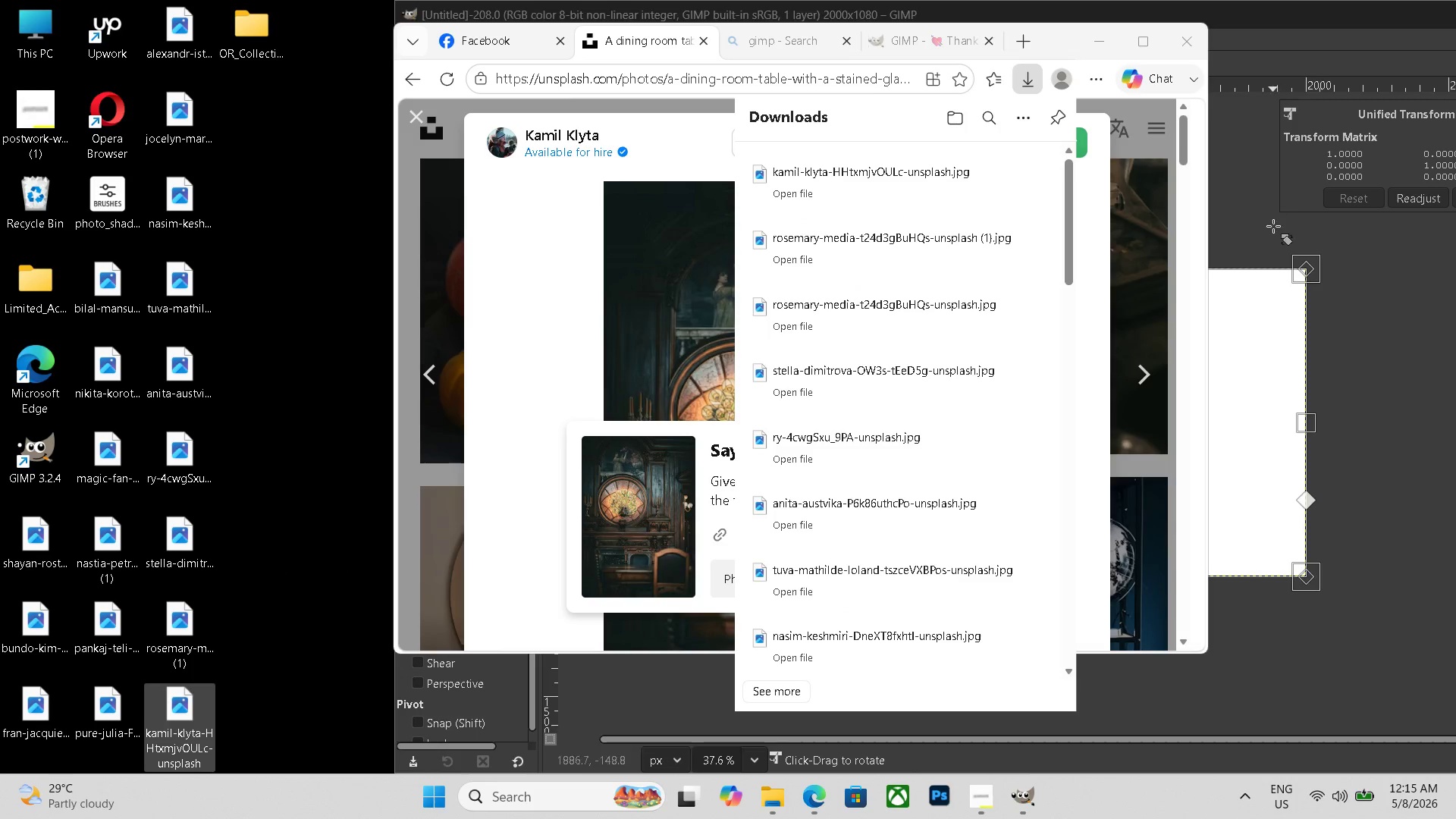 
left_click([1259, 231])
 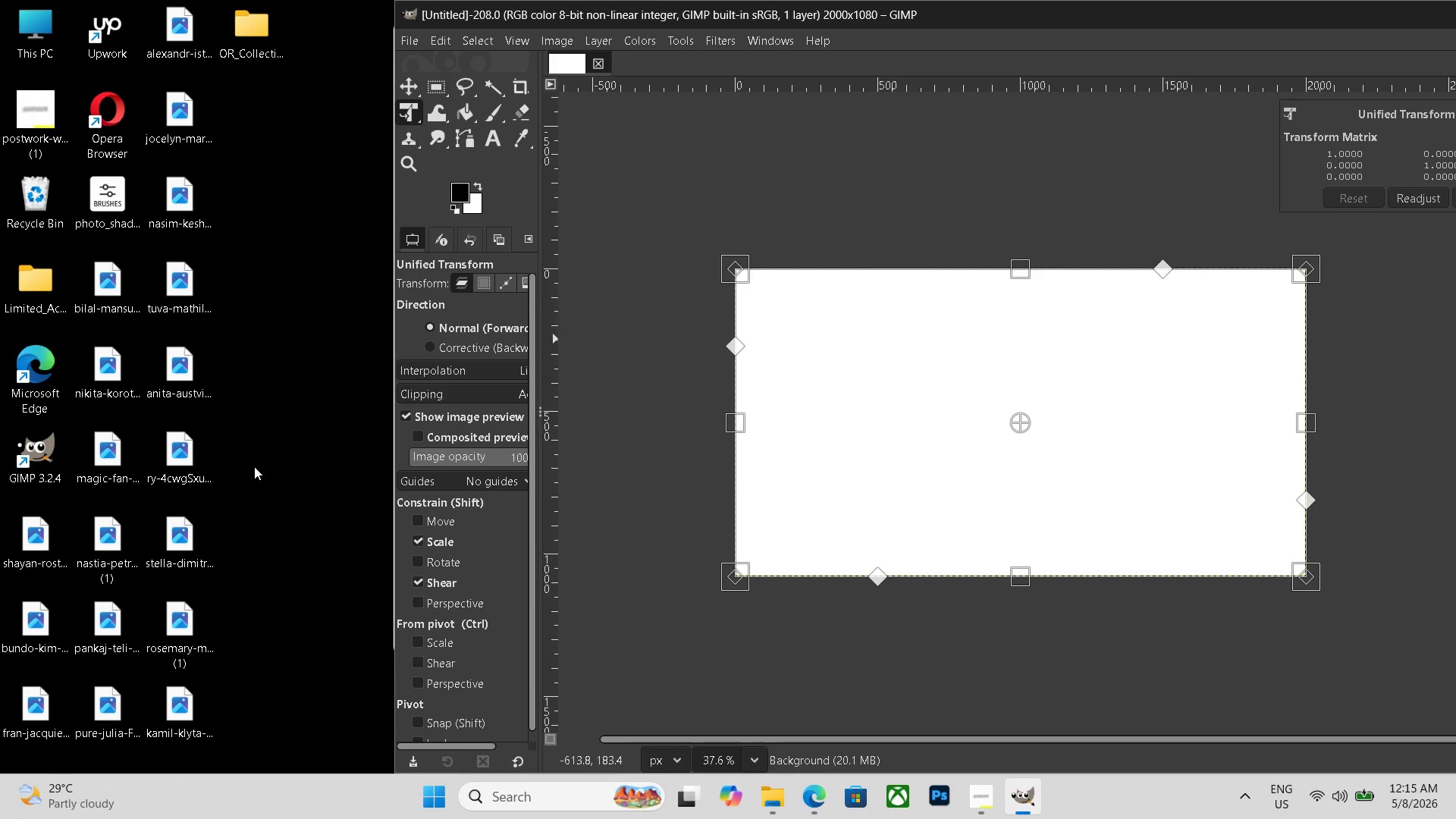 
wait(6.88)
 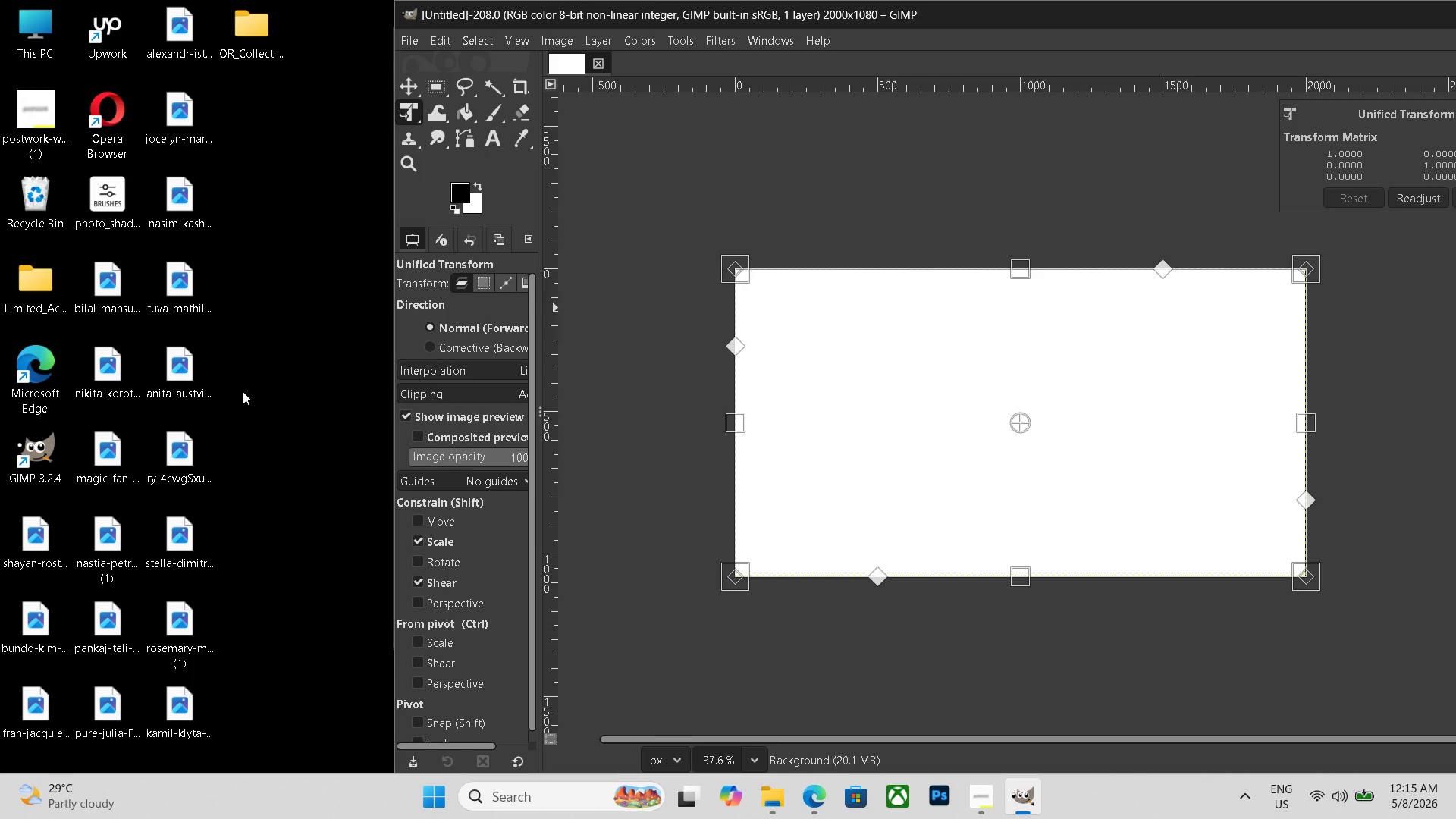 
double_click([239, 13])
 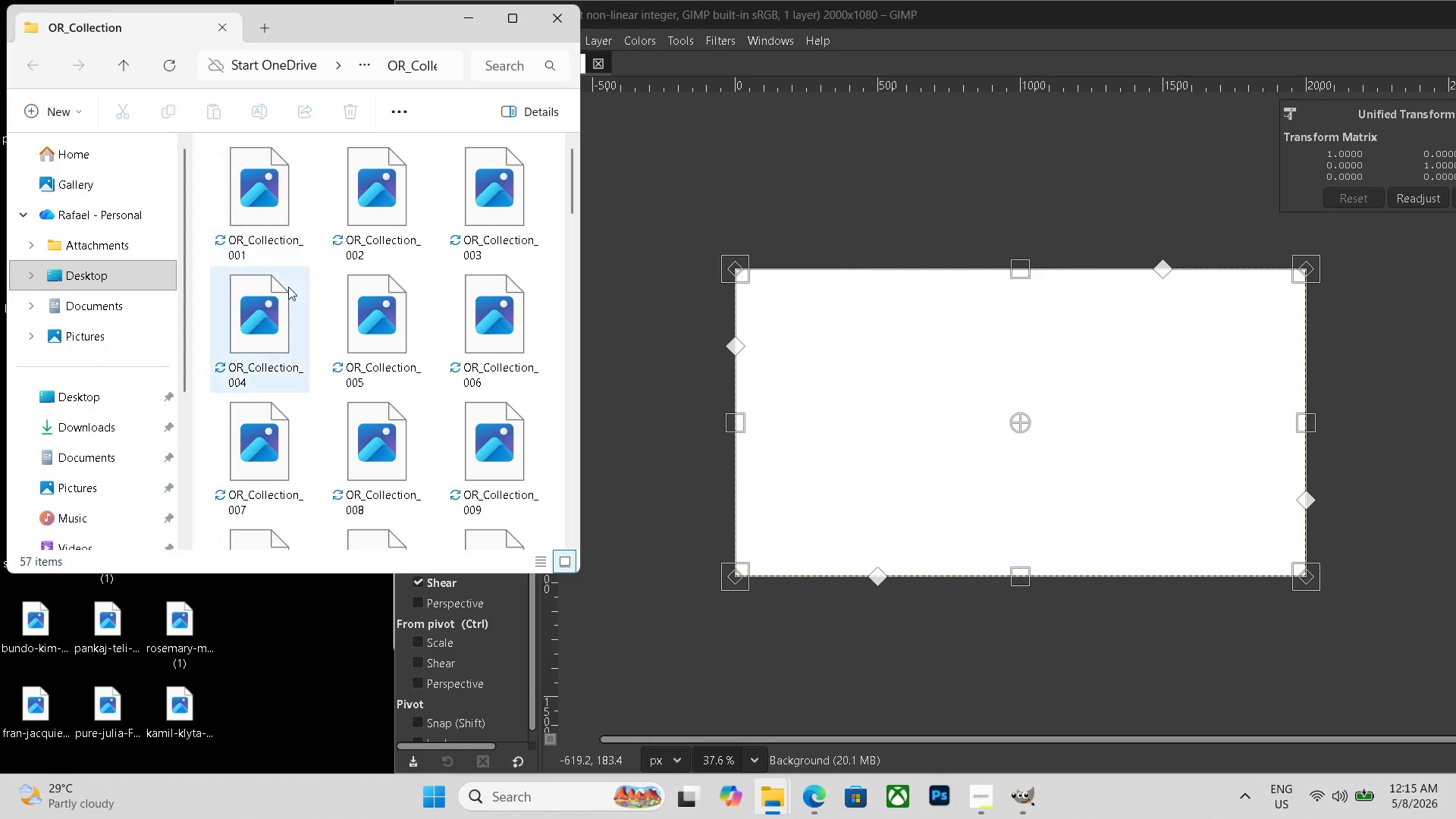 
scroll: coordinate [290, 305], scroll_direction: up, amount: 6.0
 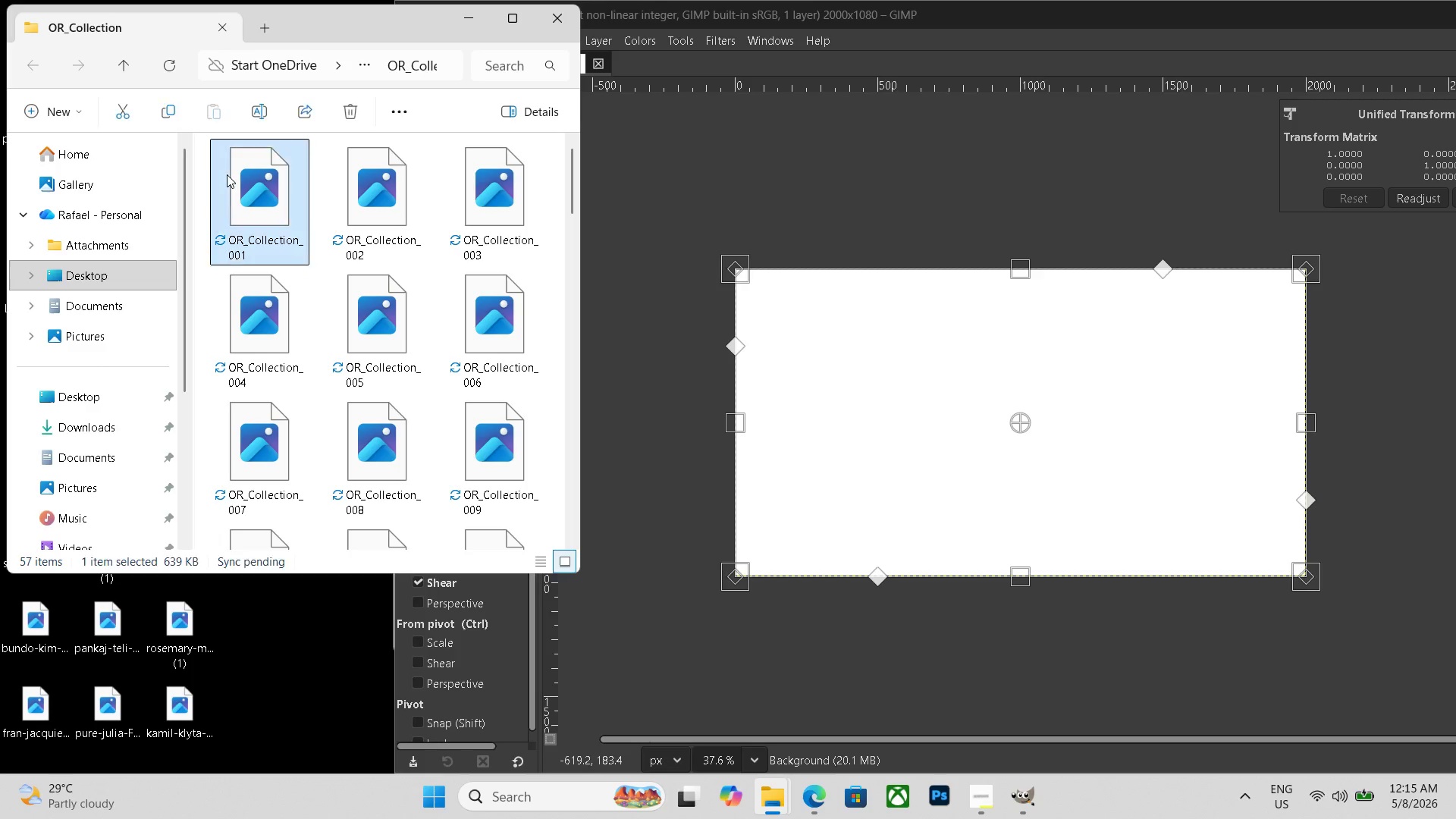 
left_click([227, 174])
 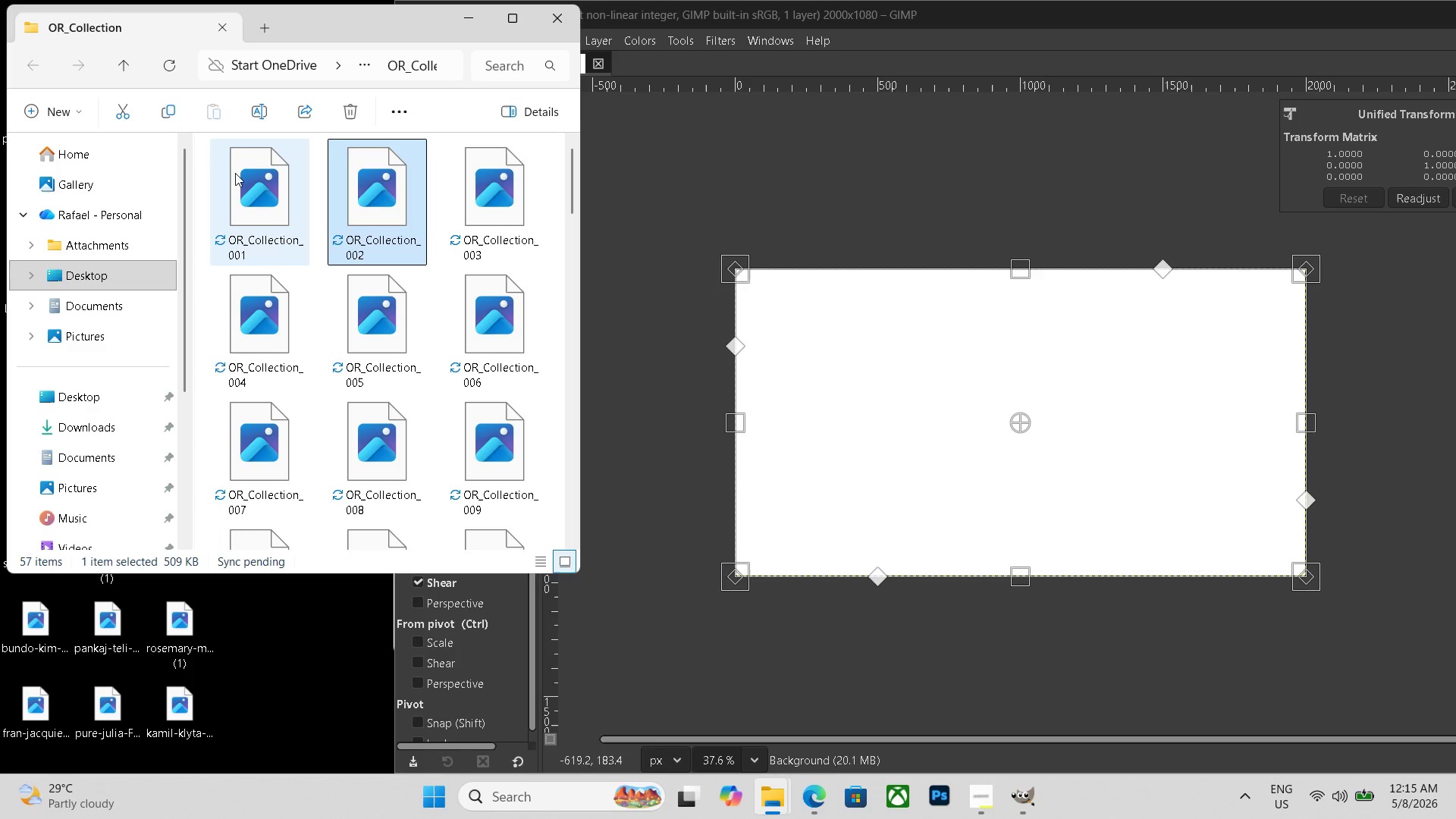 
key(ArrowRight)
 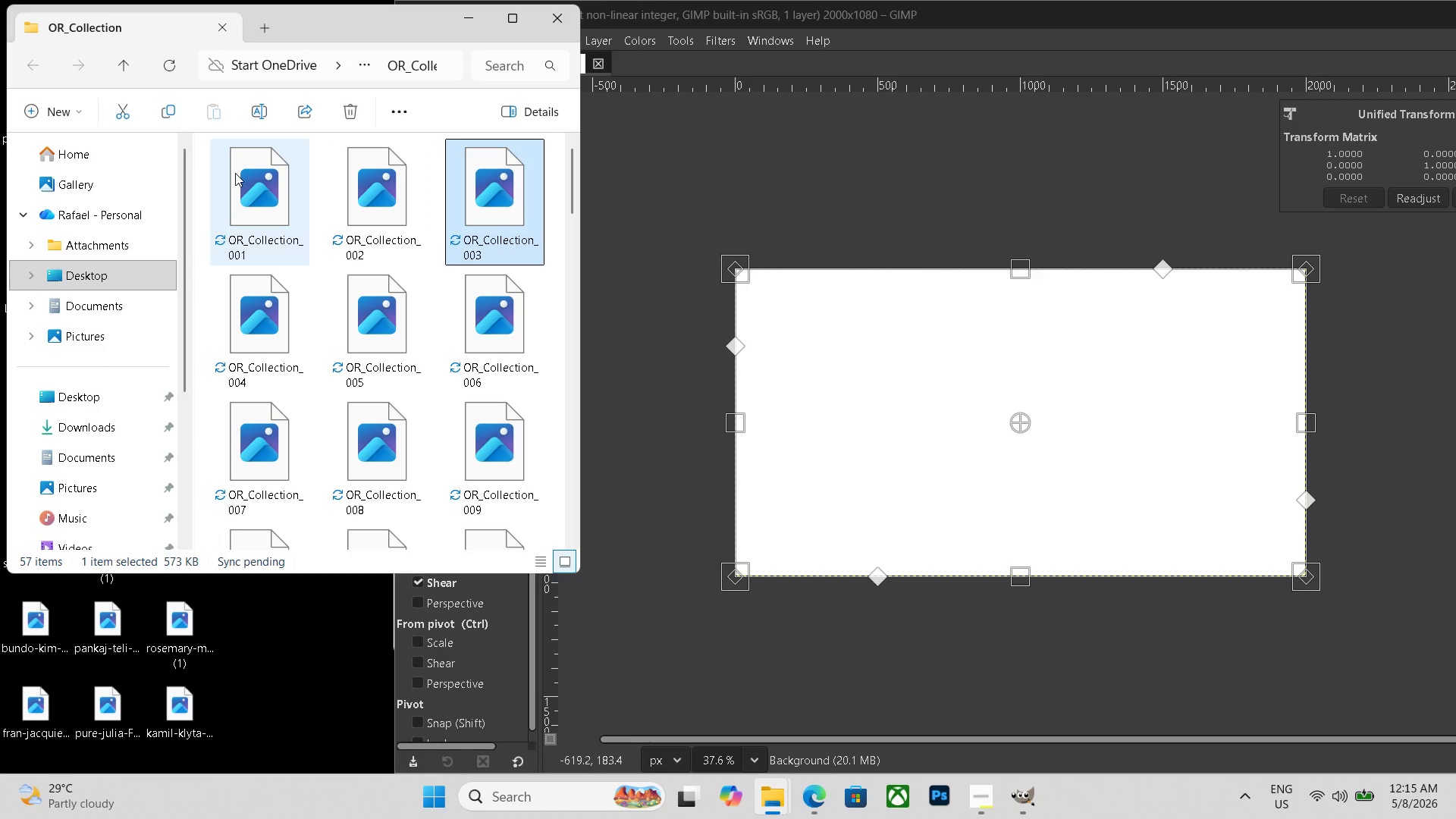 
key(ArrowRight)
 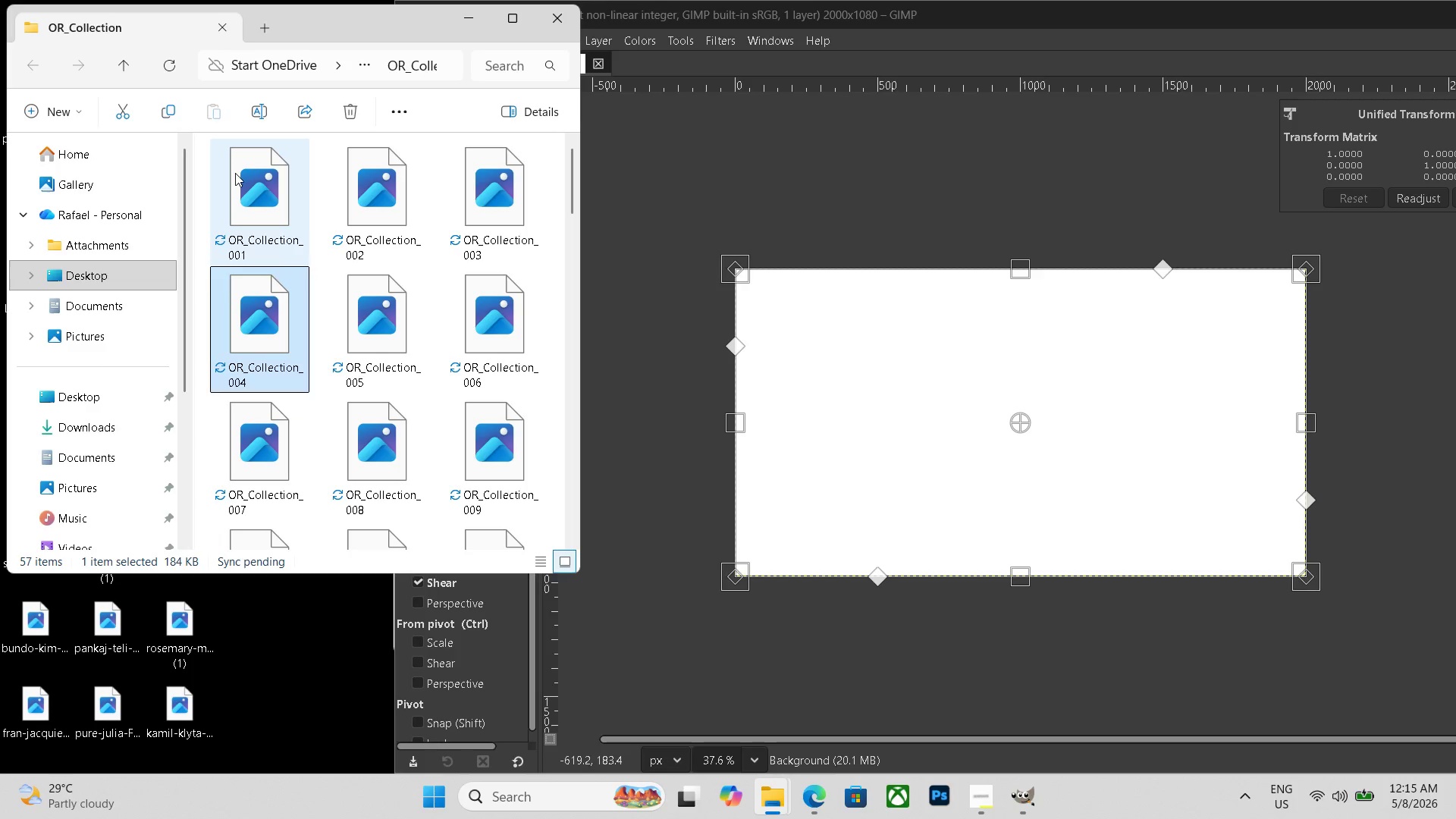 
key(ArrowRight)
 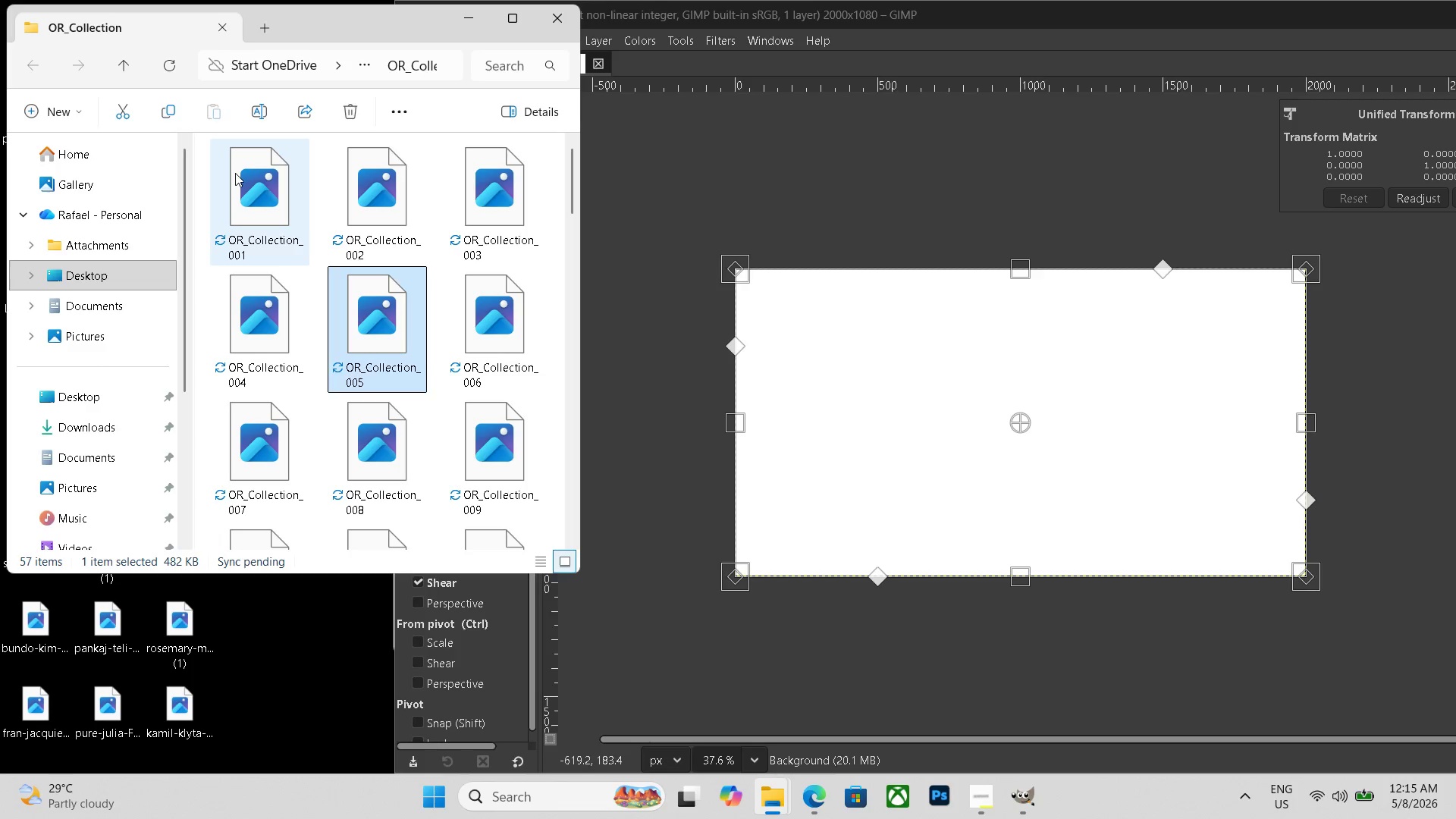 
key(ArrowRight)
 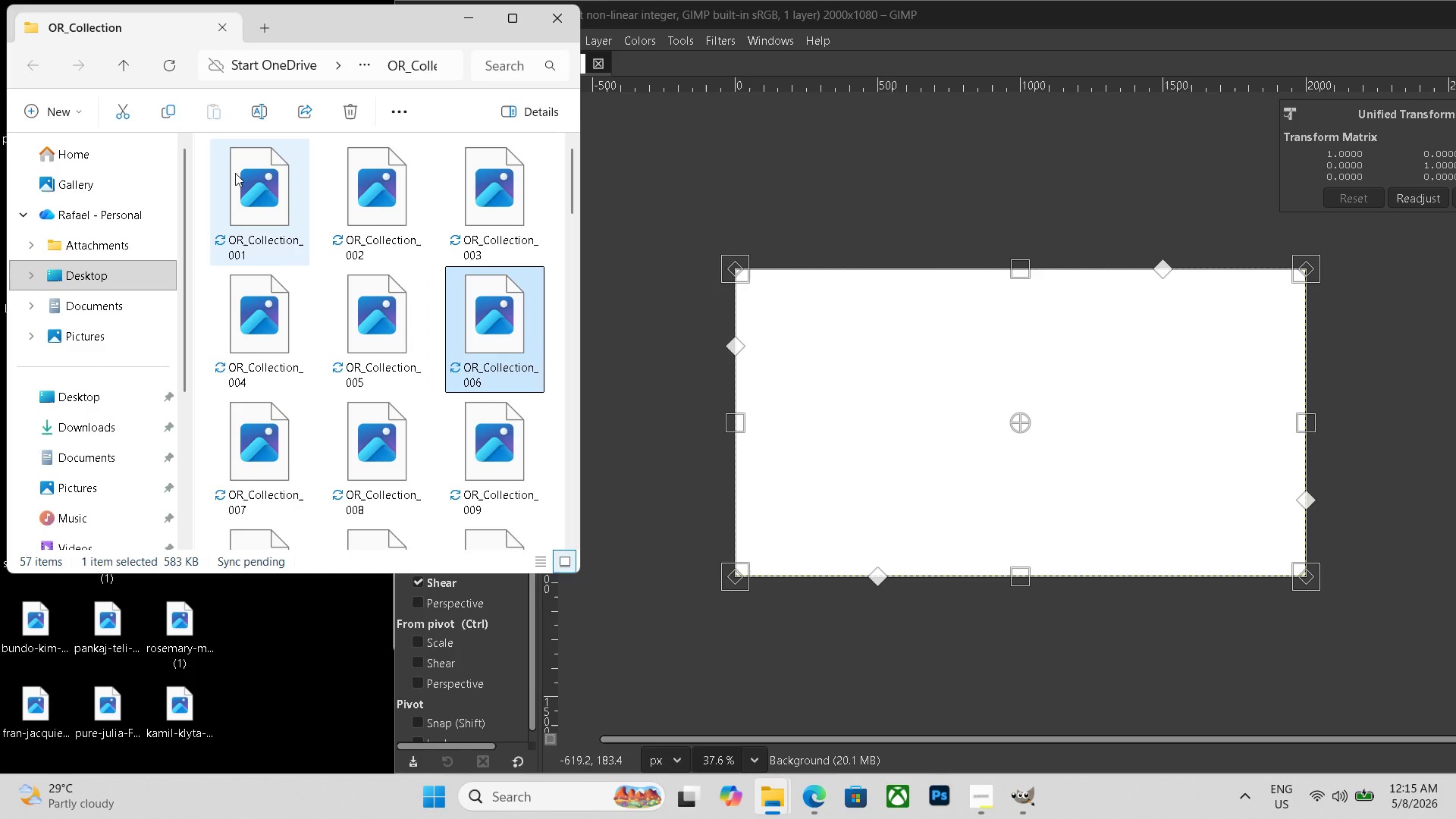 
key(ArrowRight)
 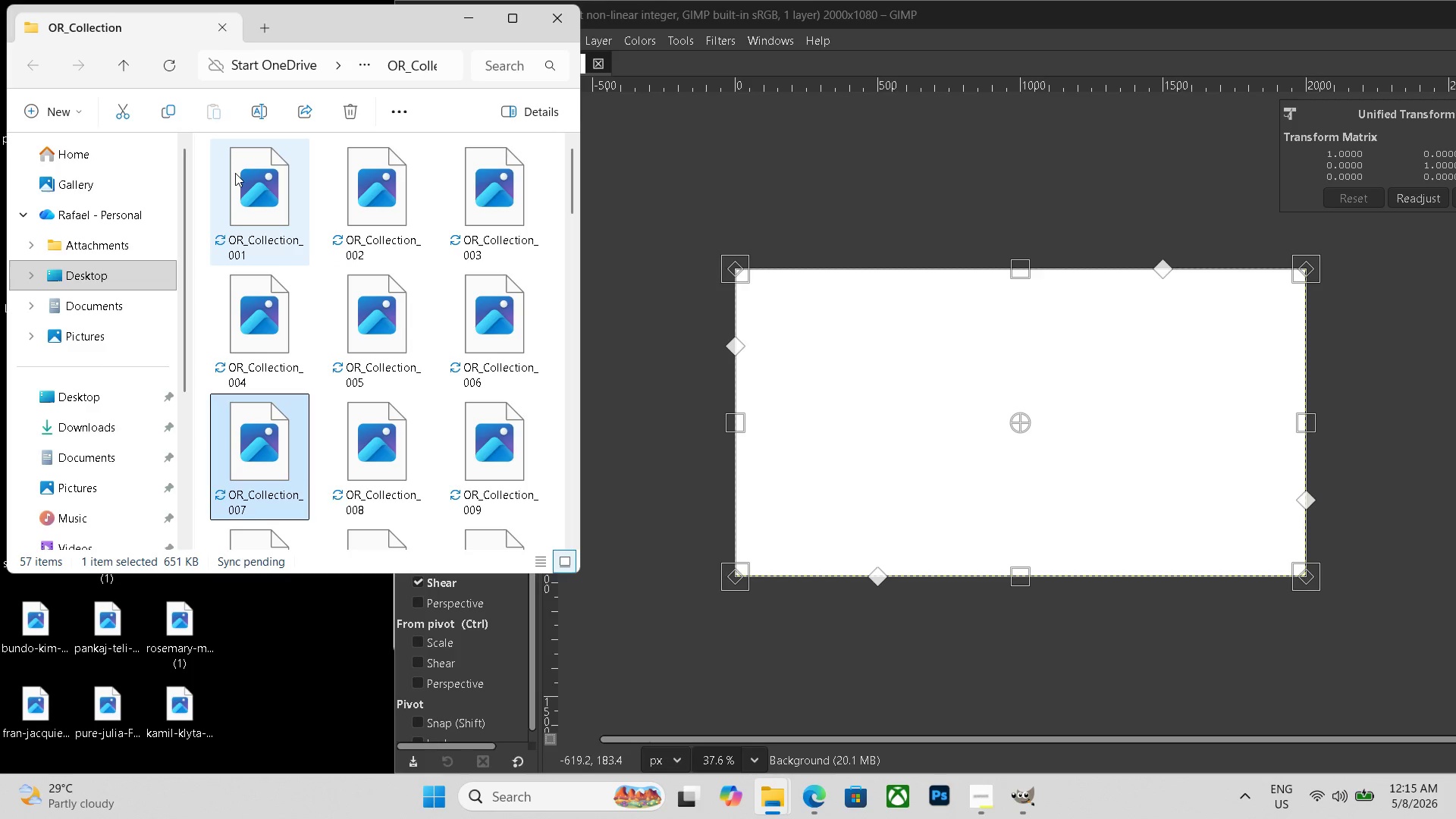 
key(ArrowRight)
 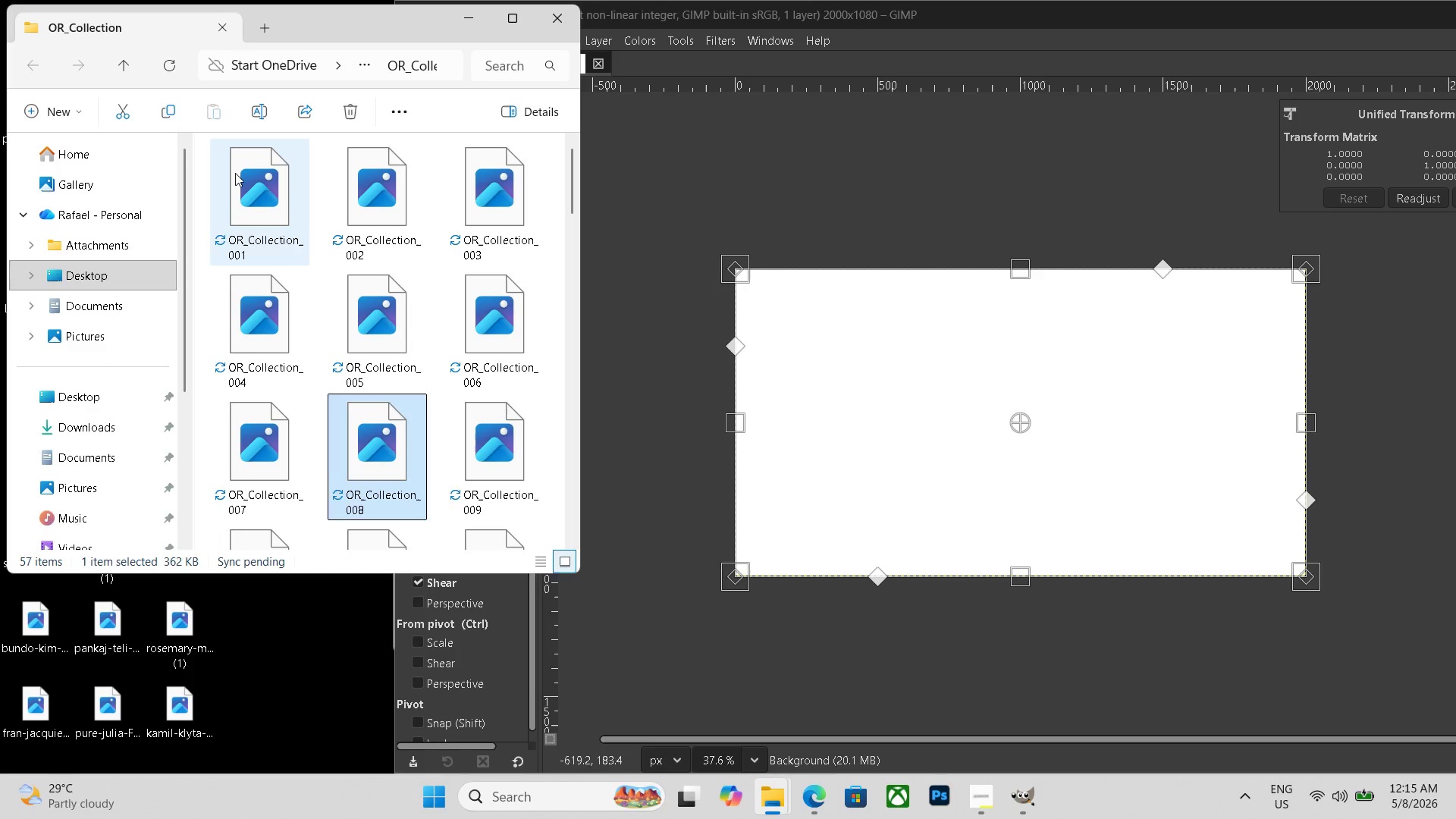 
key(ArrowRight)
 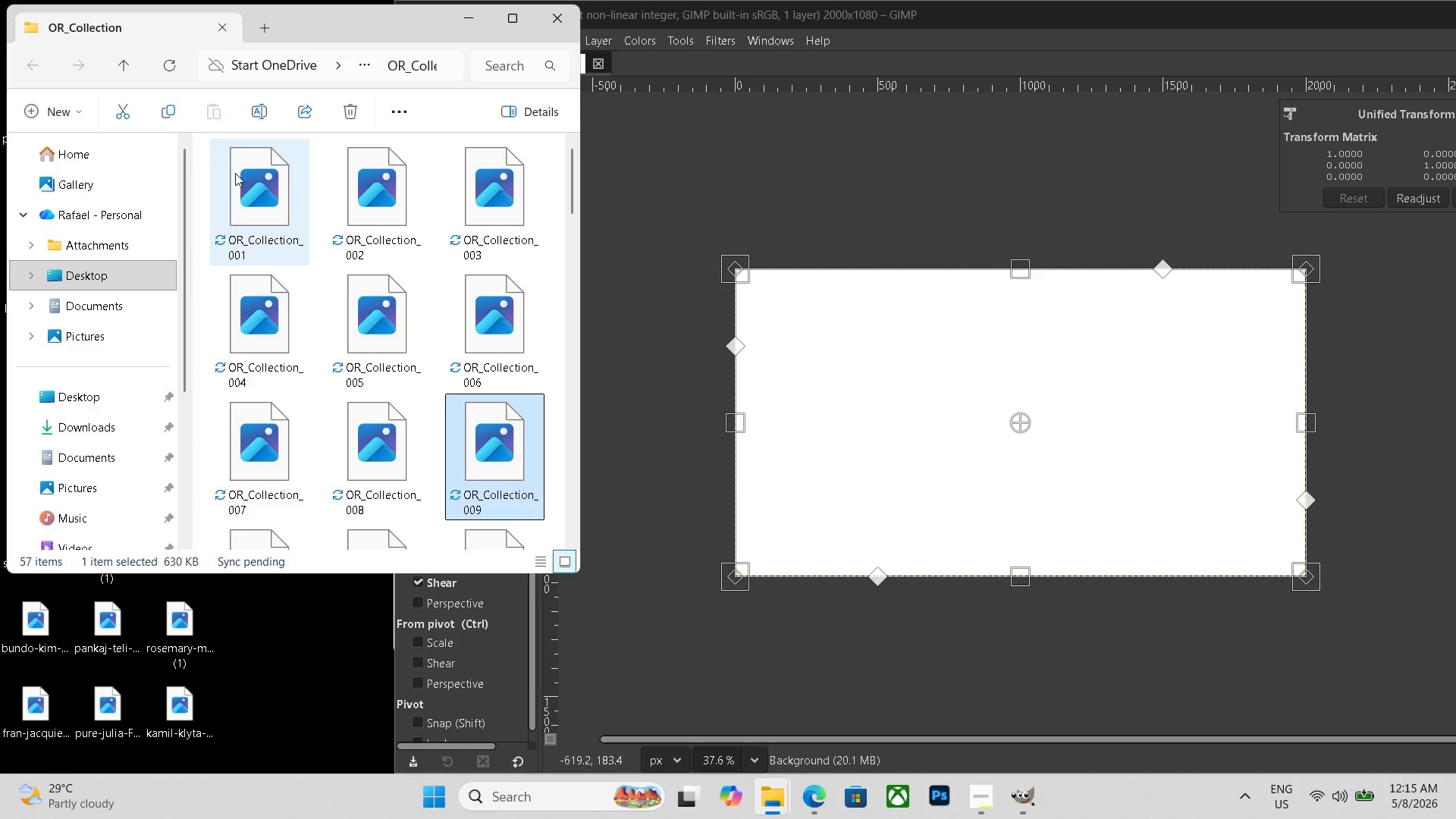 
key(ArrowRight)
 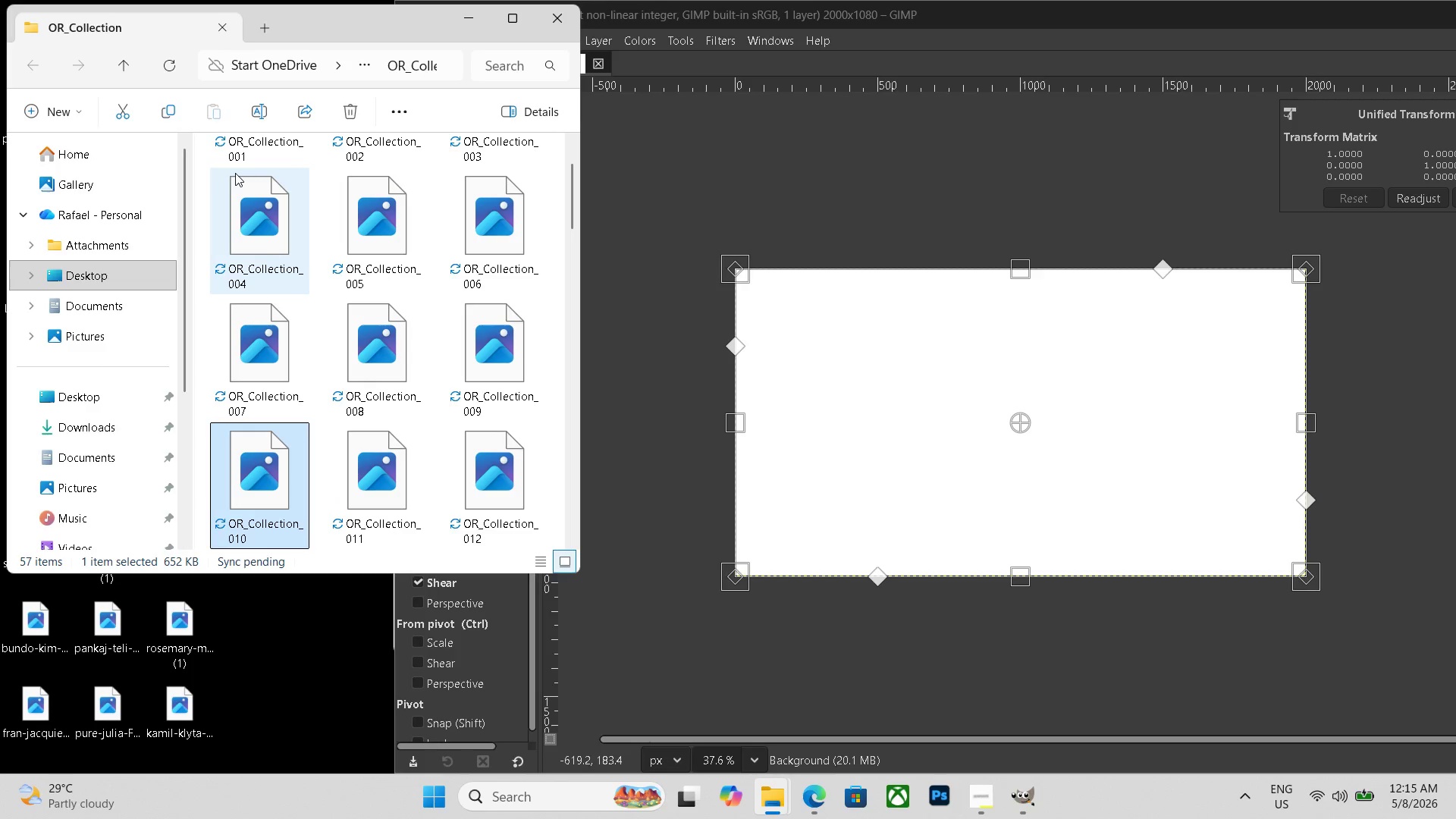 
key(ArrowRight)
 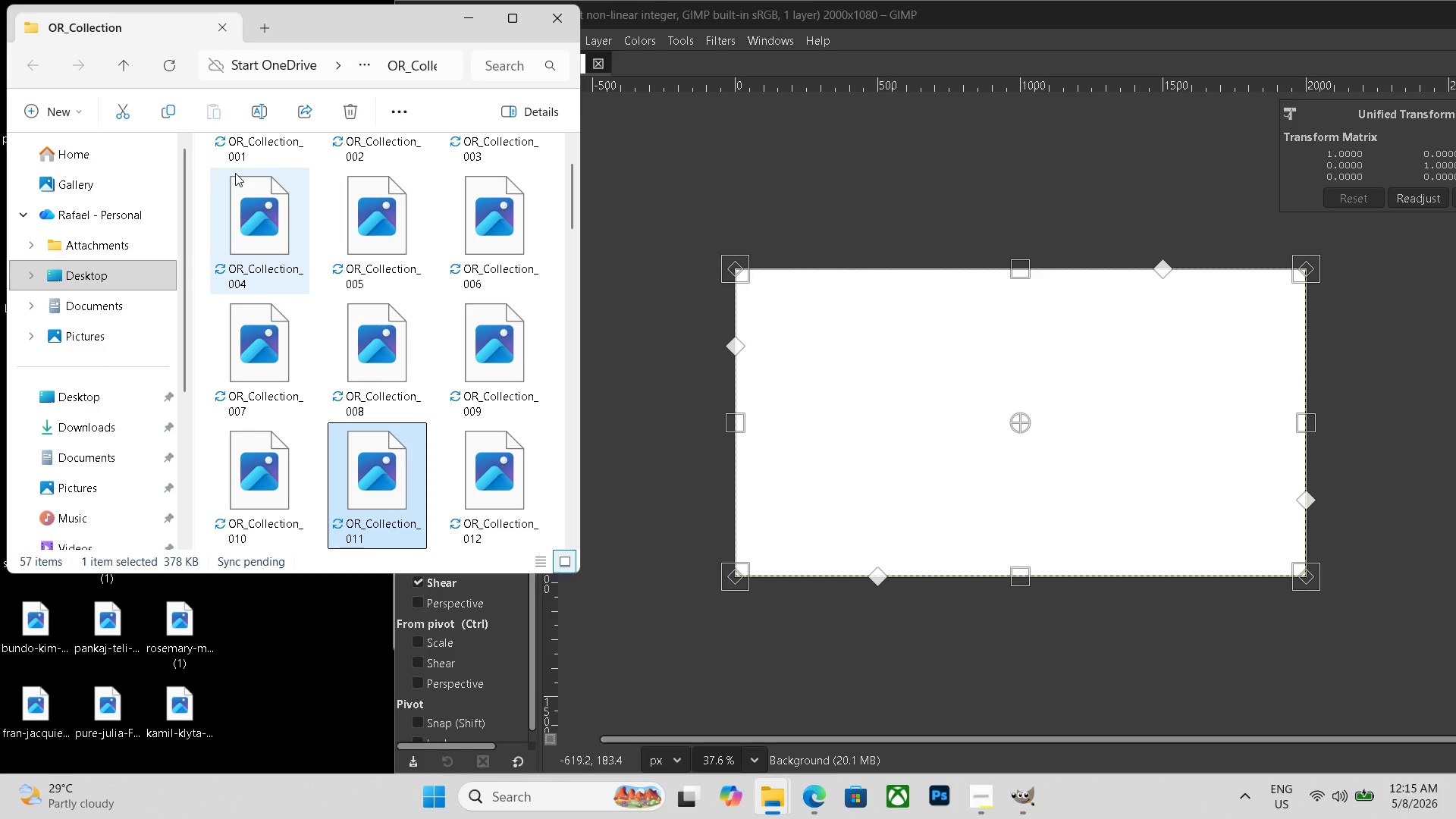 
key(ArrowRight)
 